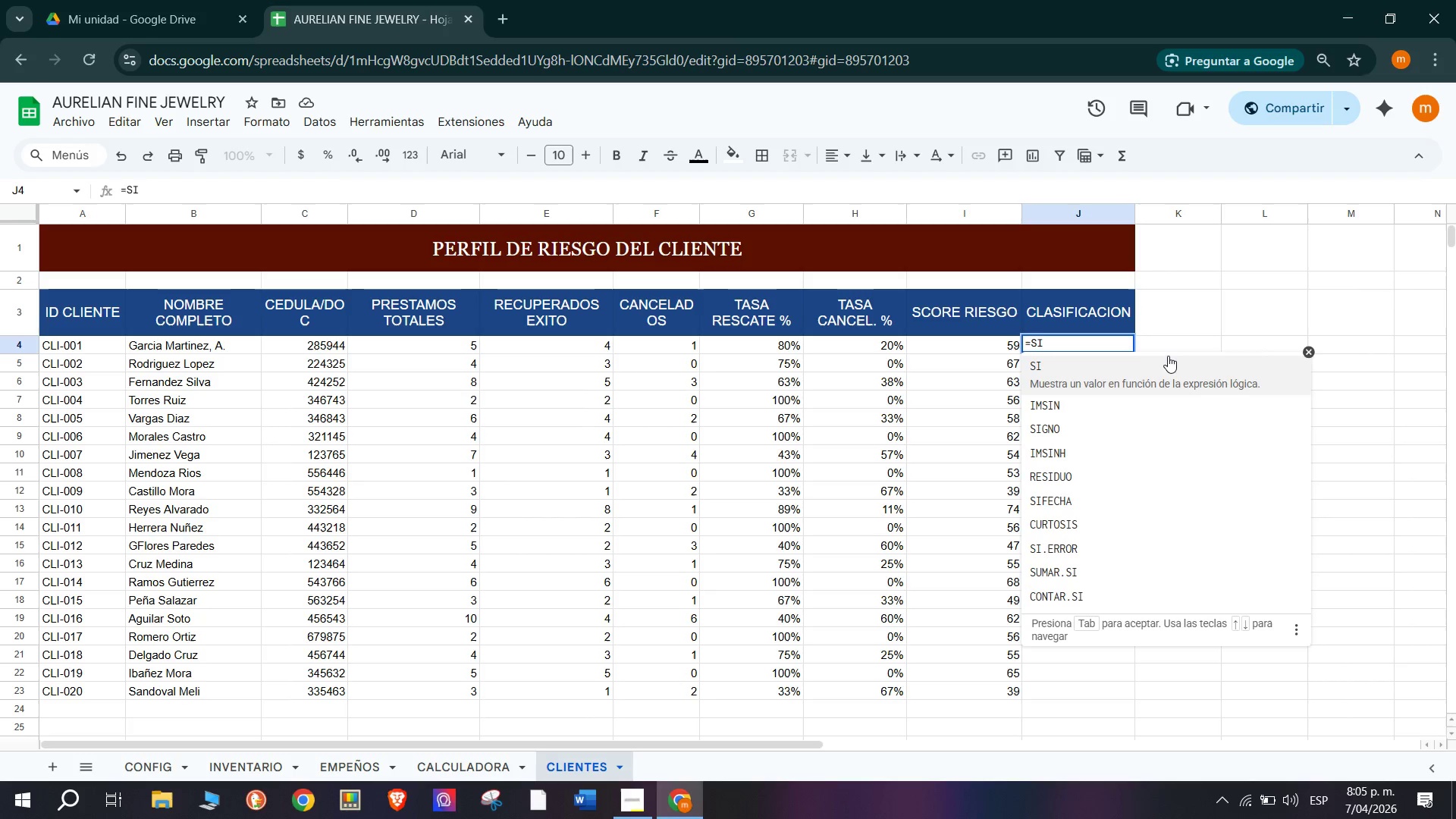 
left_click([1168, 356])
 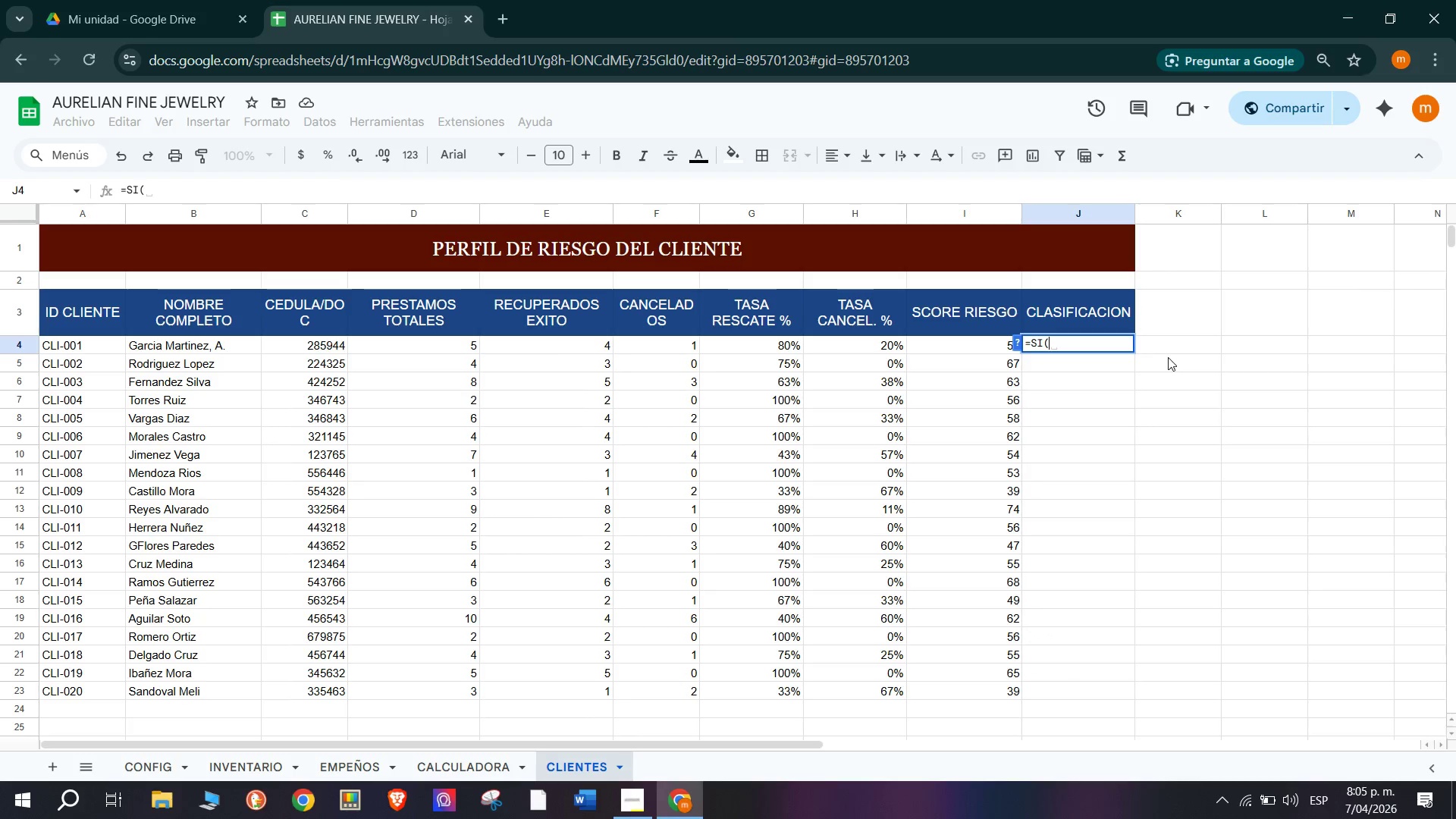 
type(I4Z)
key(Backspace)
 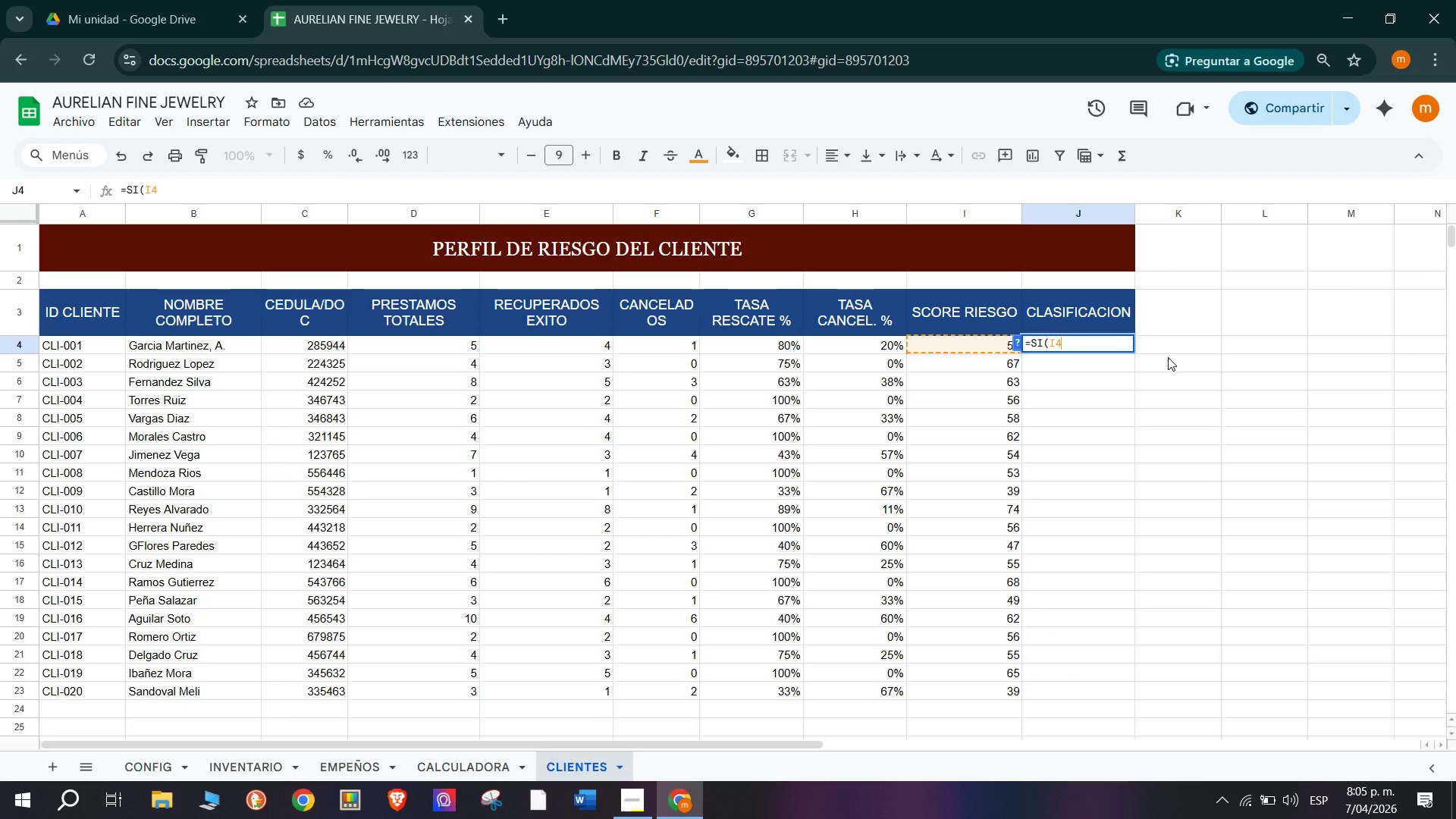 
key(Meta+V)
 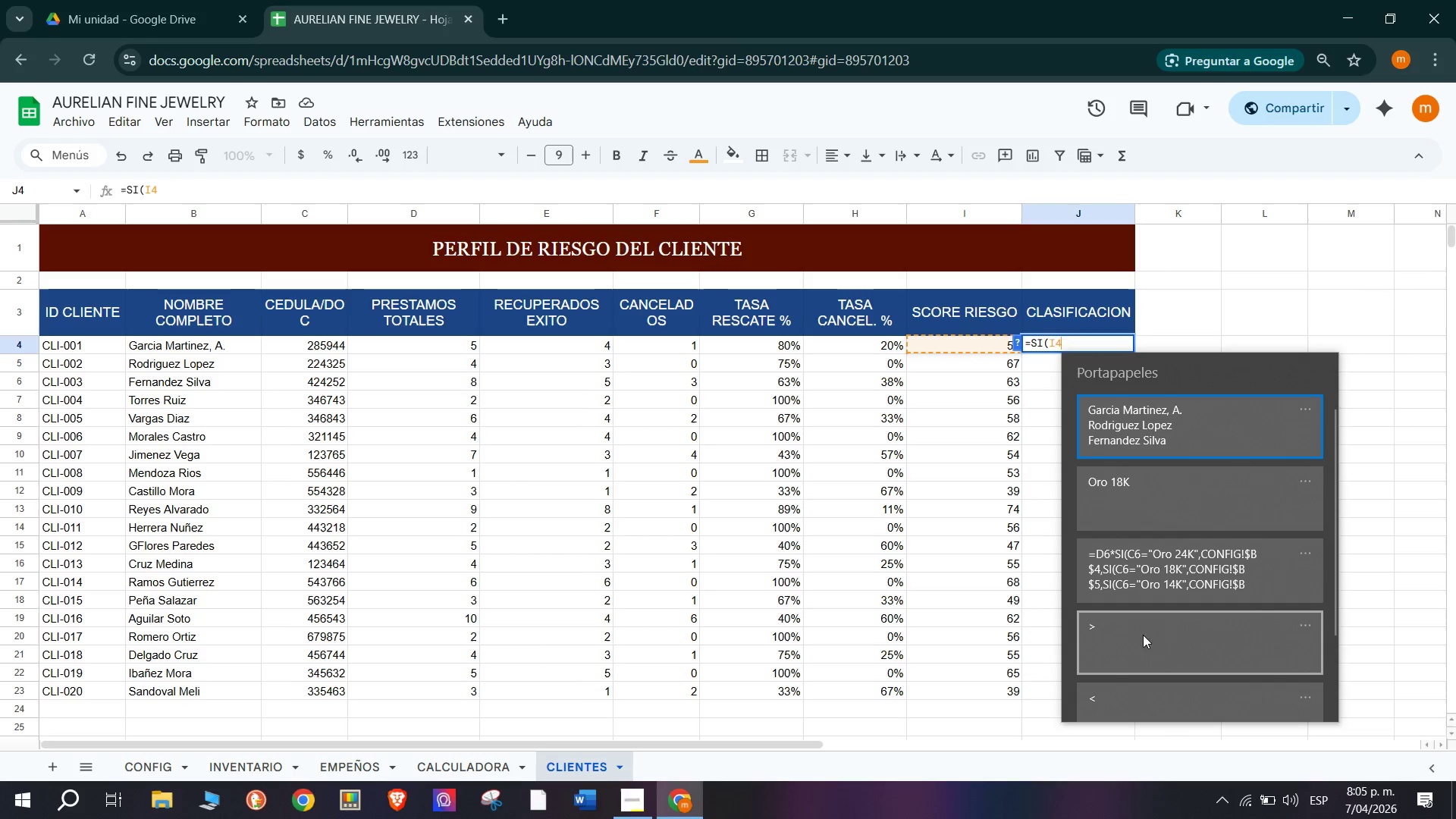 
left_click([1163, 689])
 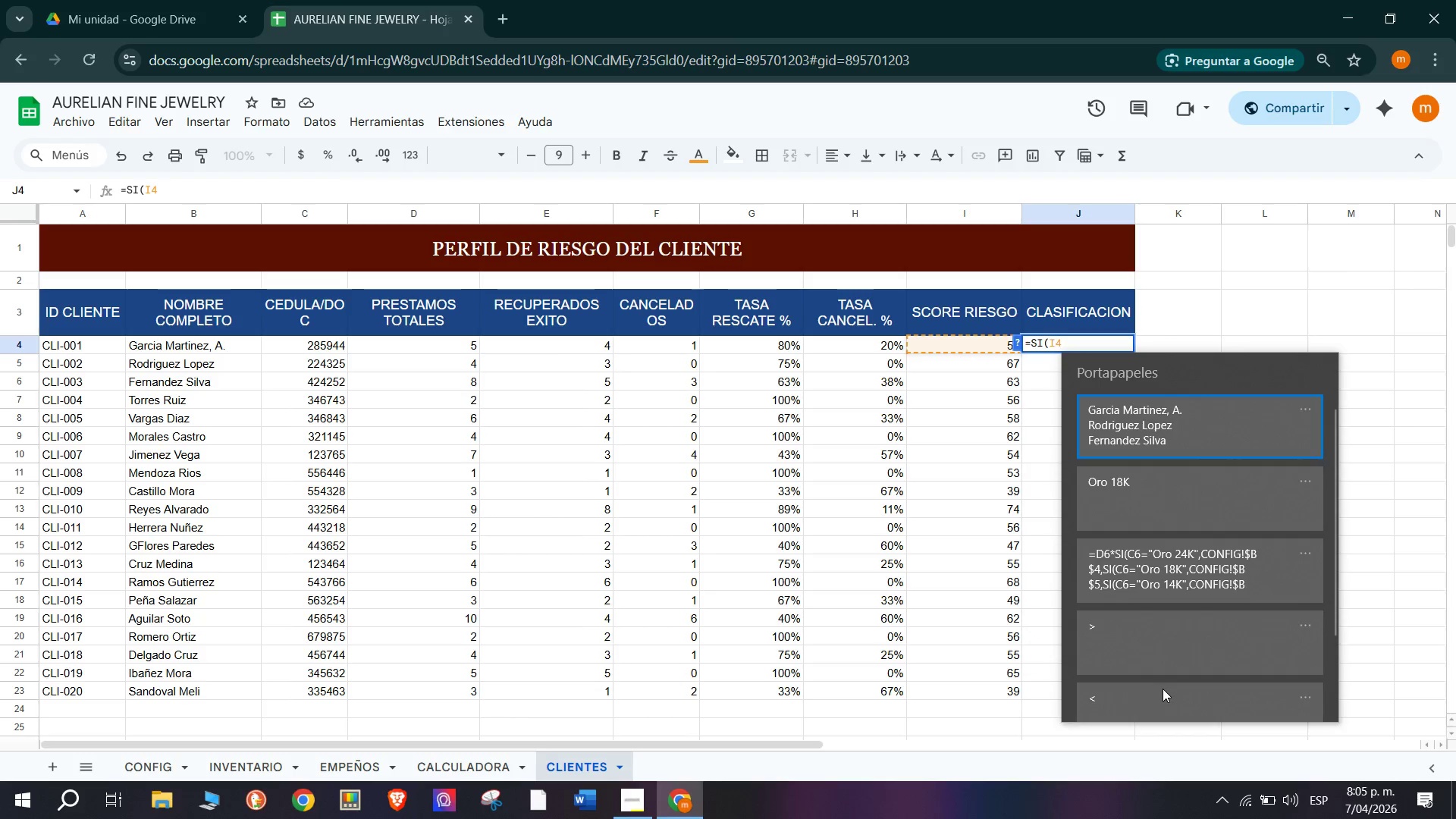 
key(Control+ControlLeft)
 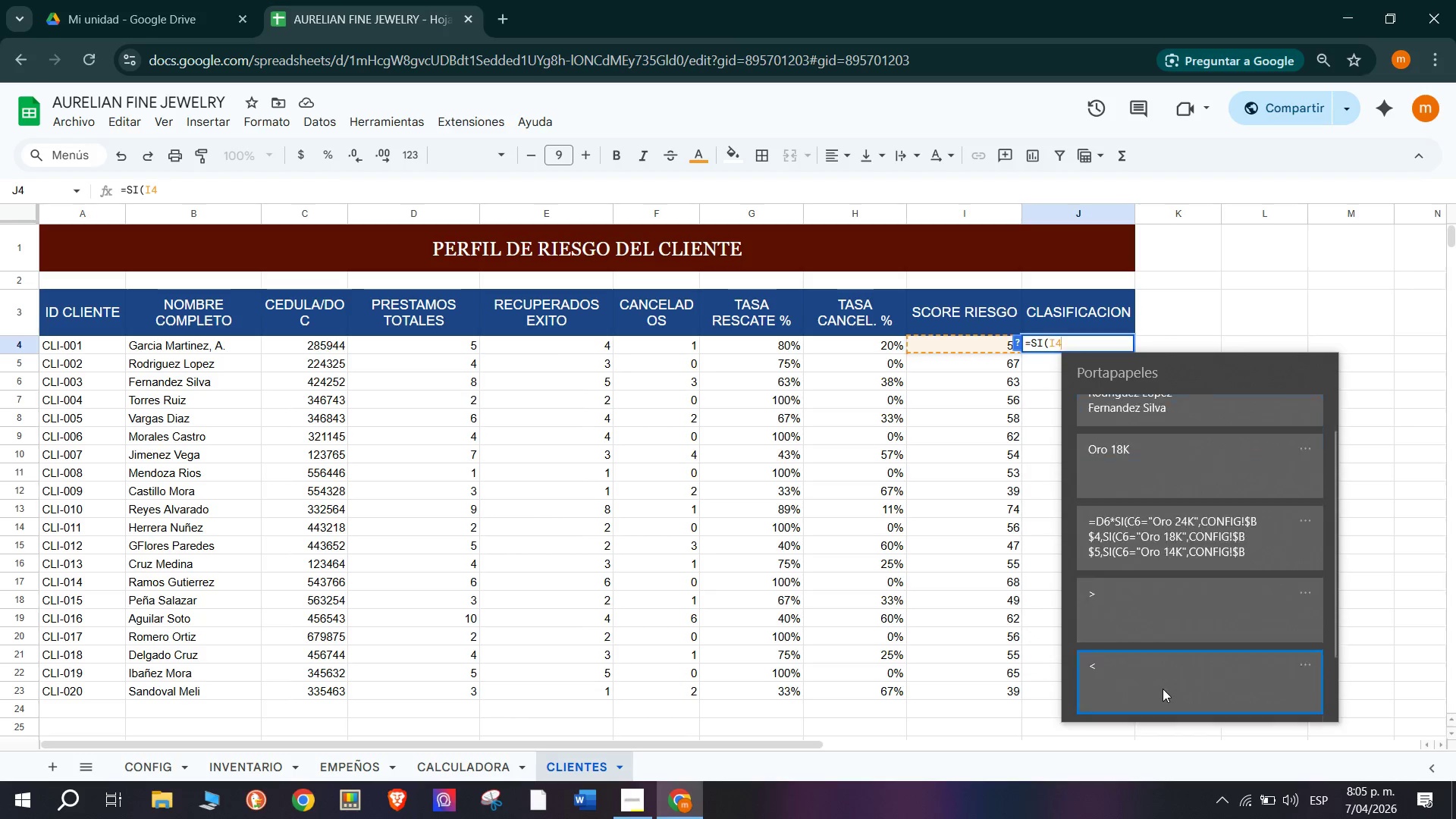 
key(Shift+0)
 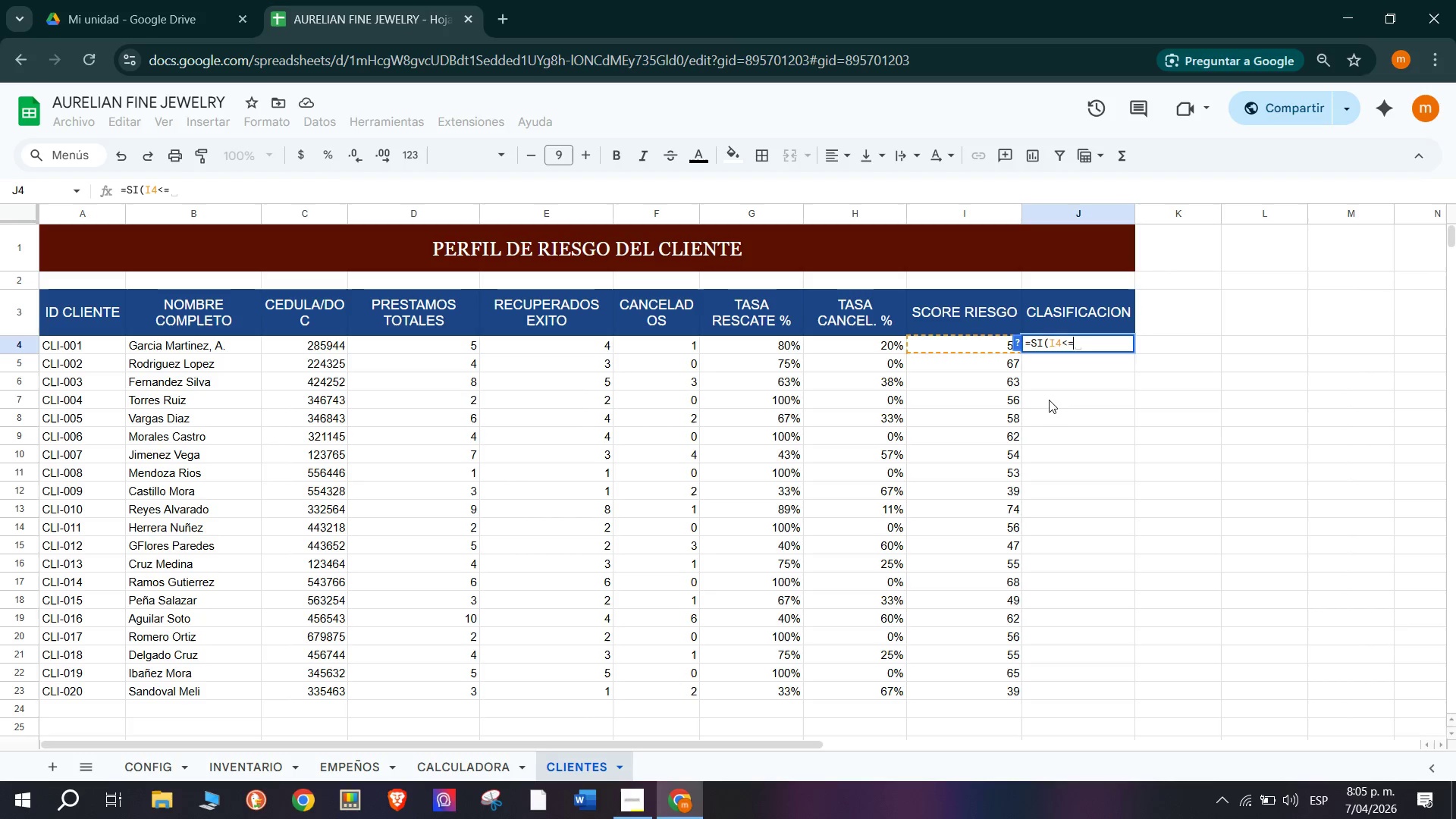 
type(50<)
 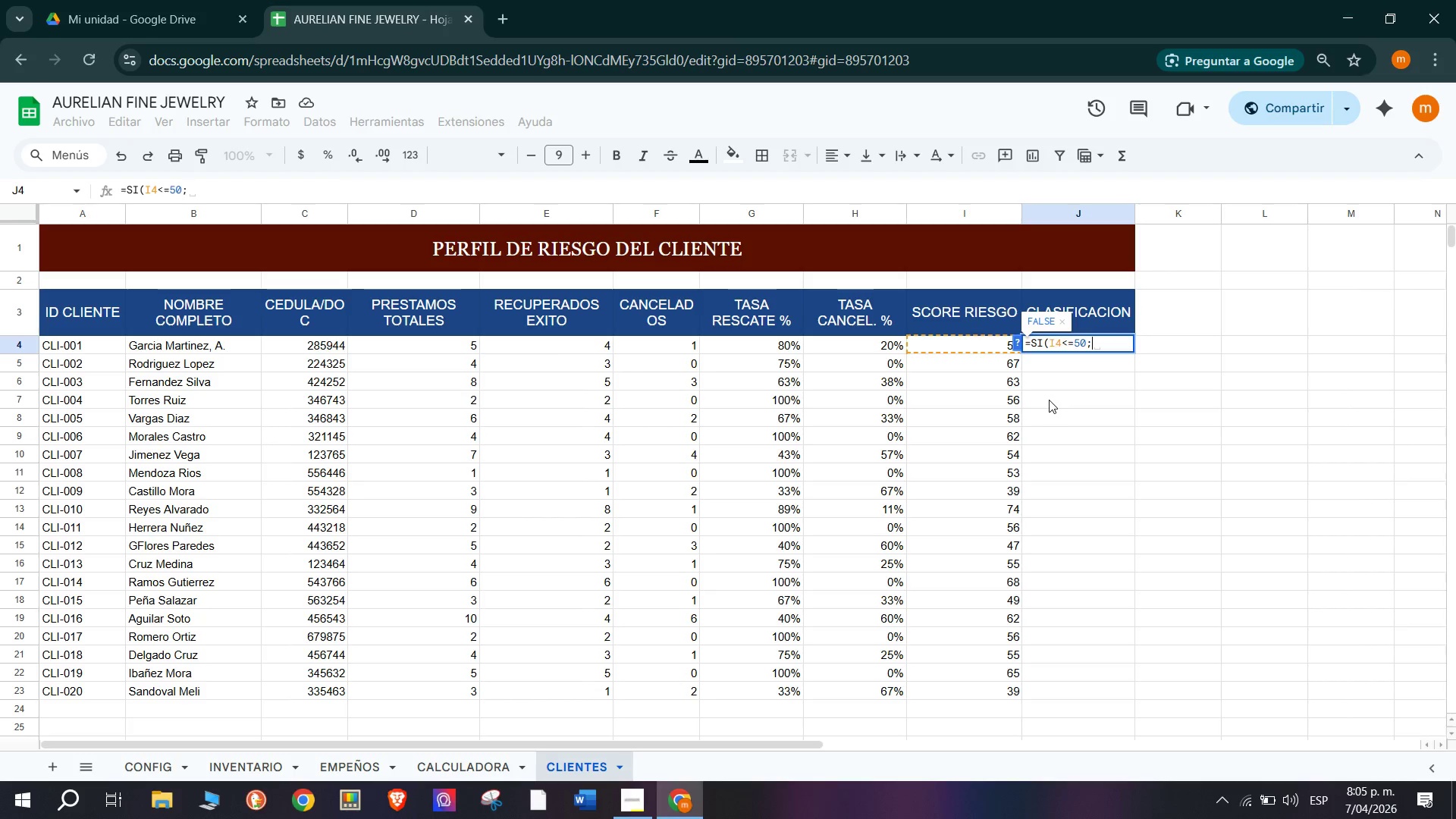 
wait(5.62)
 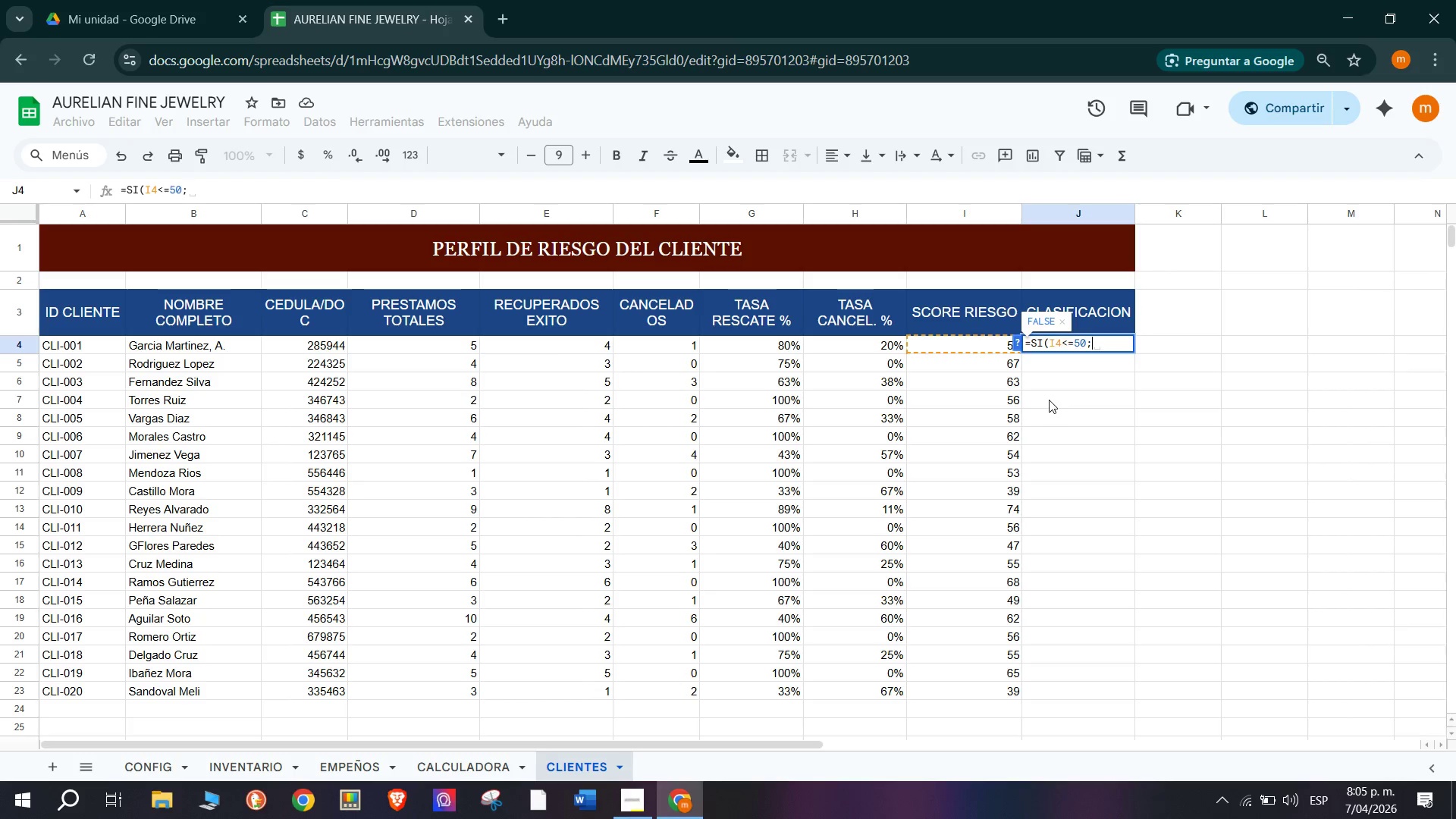 
hold_key(key=ShiftRight, duration=1.5)
 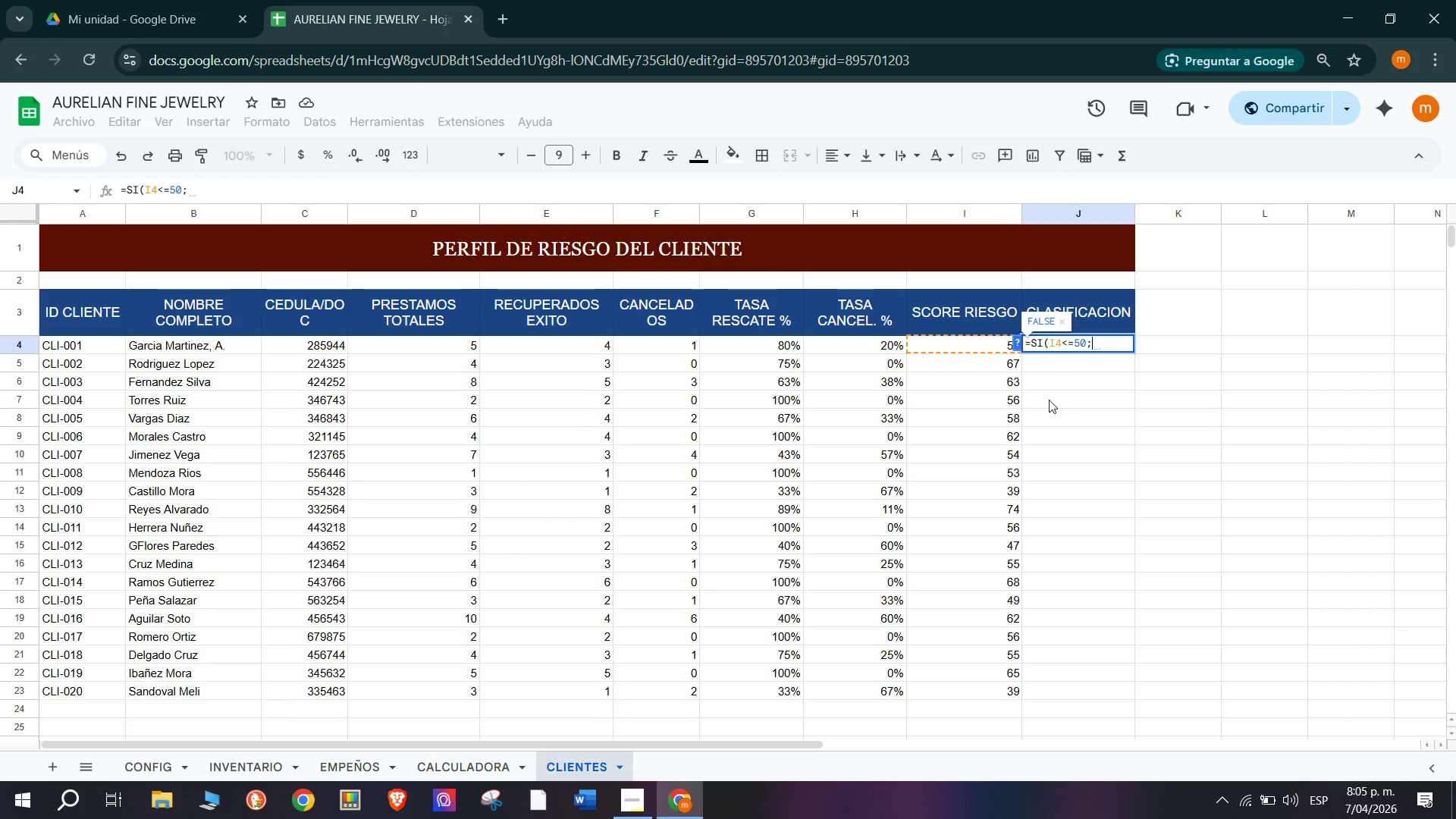 
key(Shift+2)
 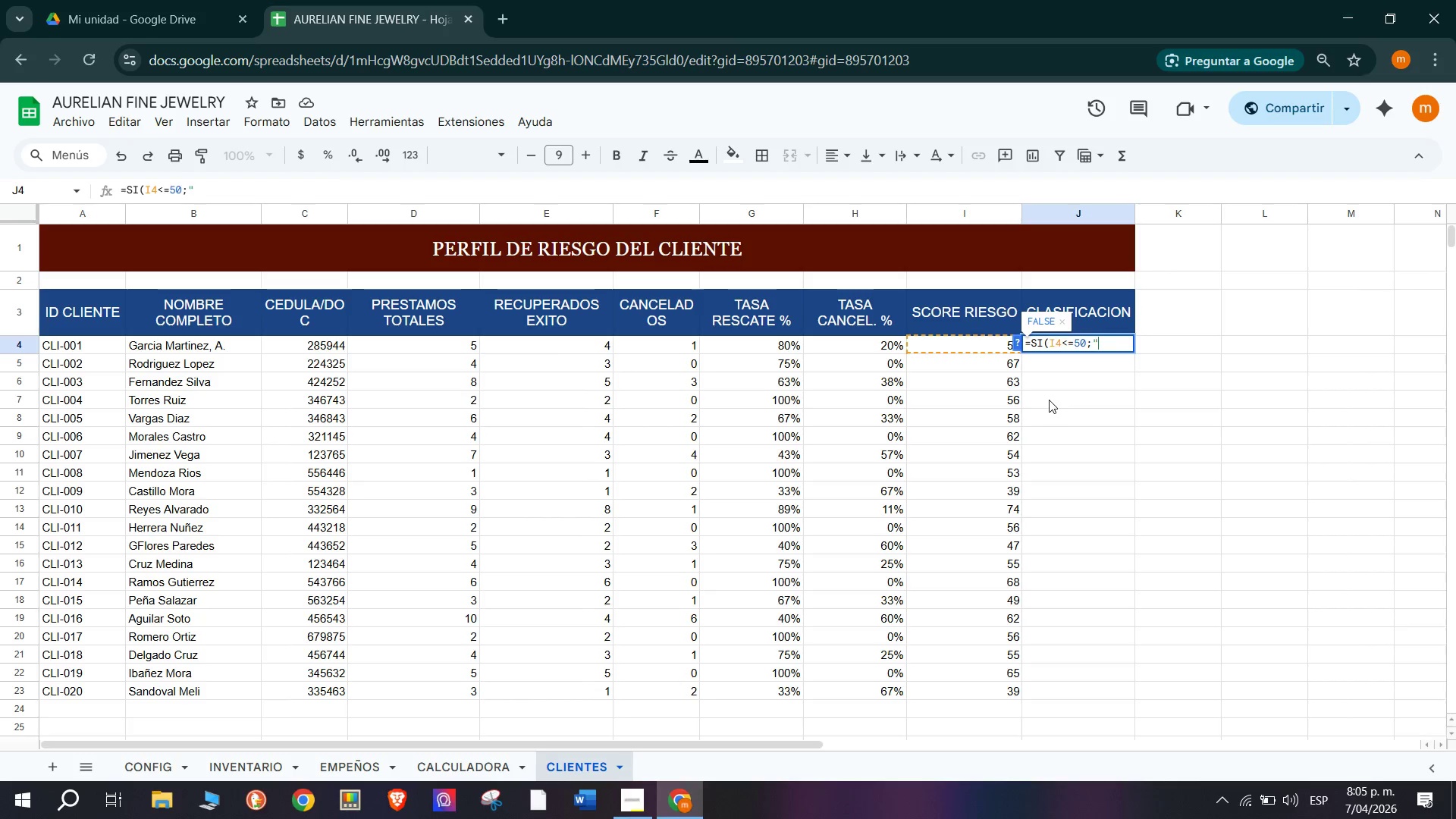 
key(CapsLock)
 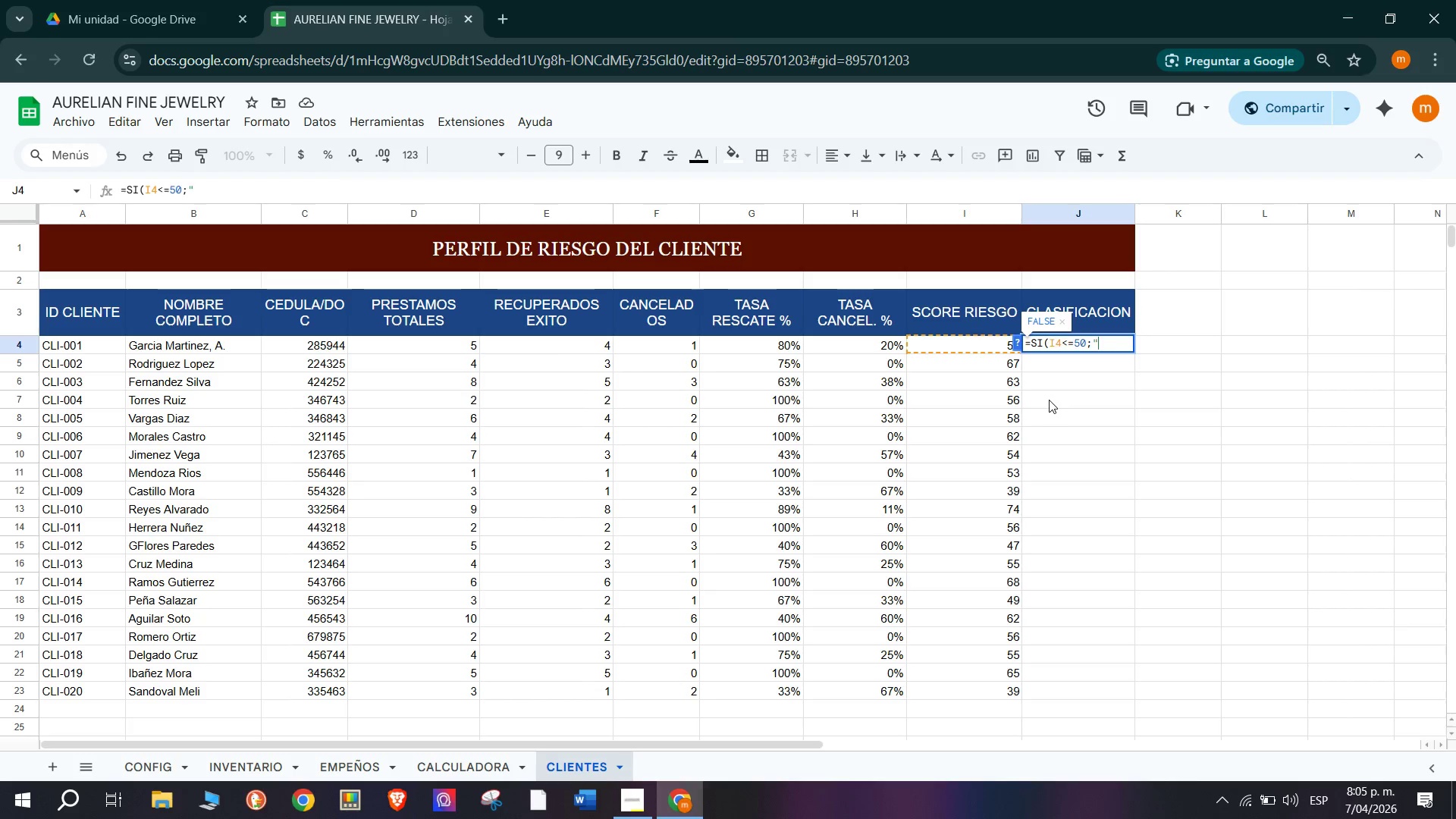 
wait(5.94)
 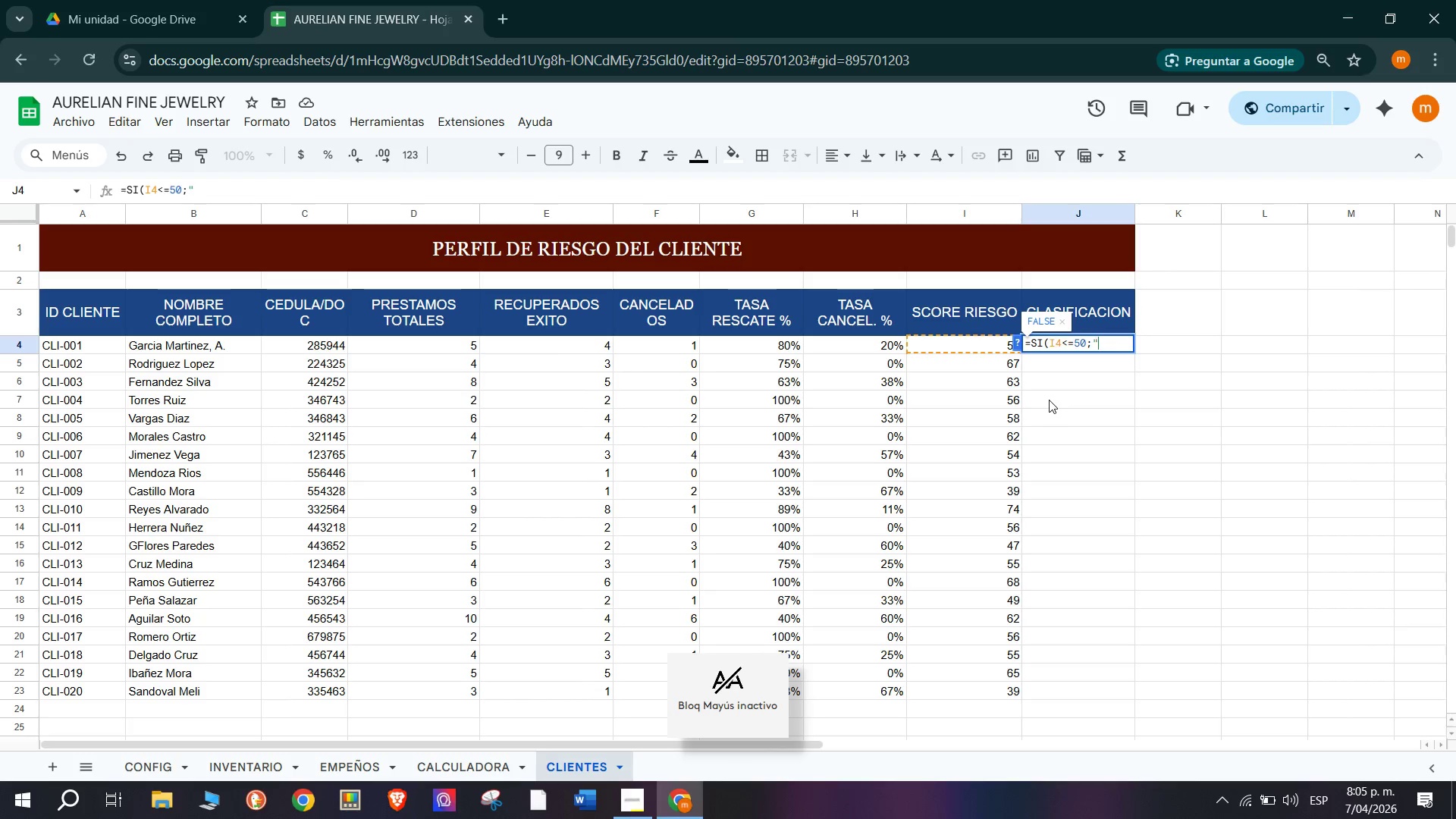 
type(b)
key(Backspace)
type(Bajo Riesgo@)
 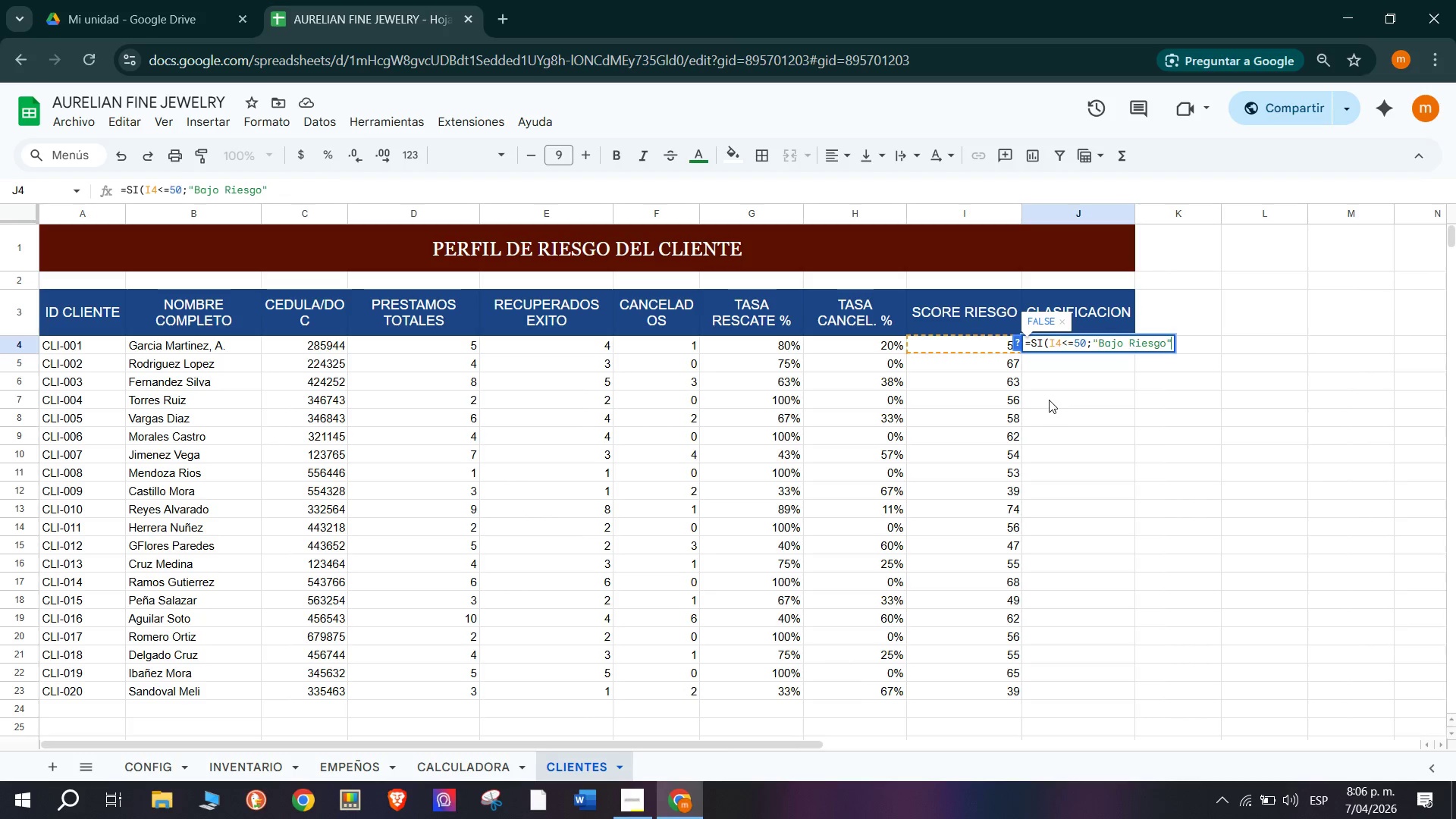 
type(<si)
 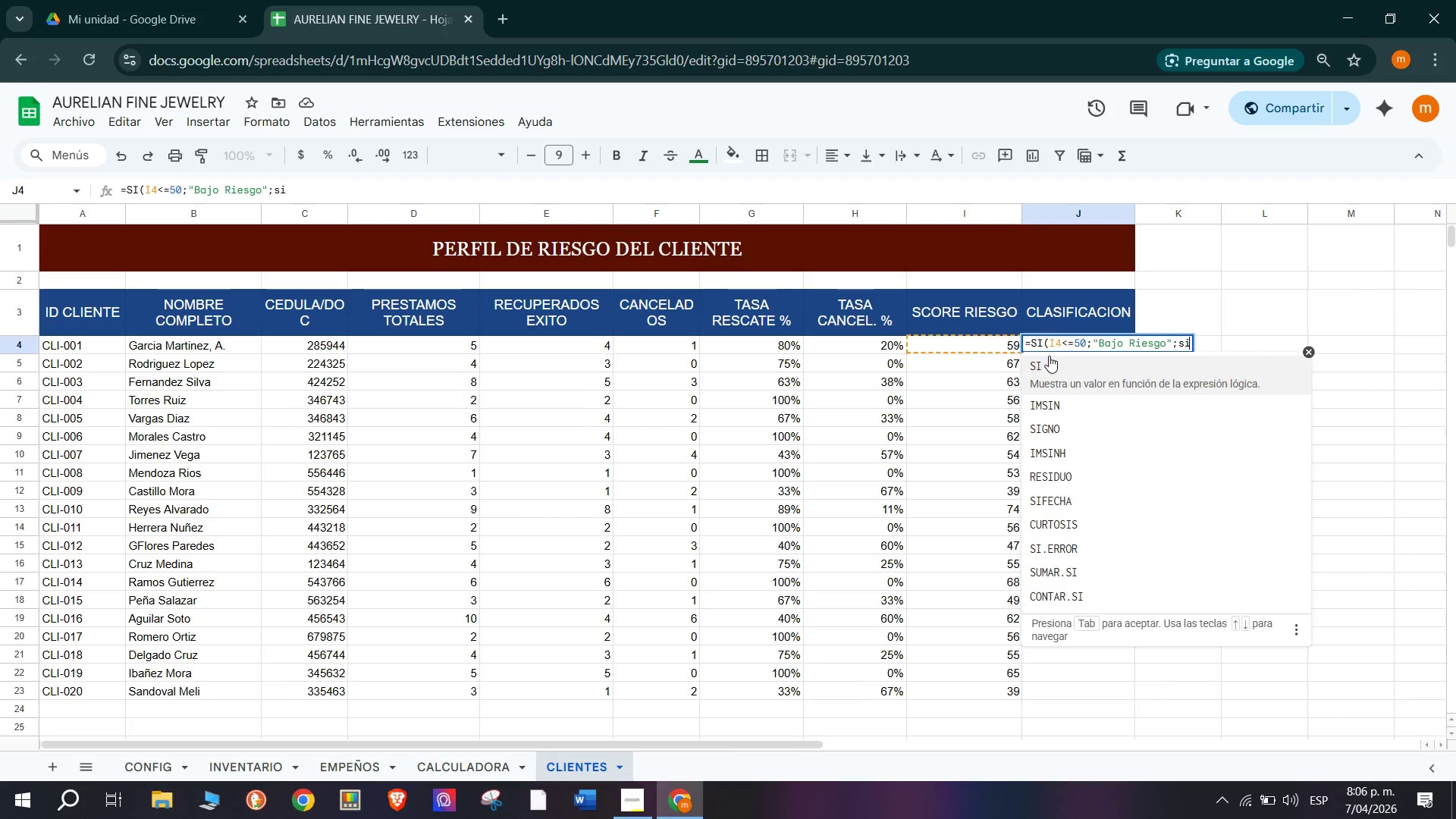 
left_click([1054, 375])
 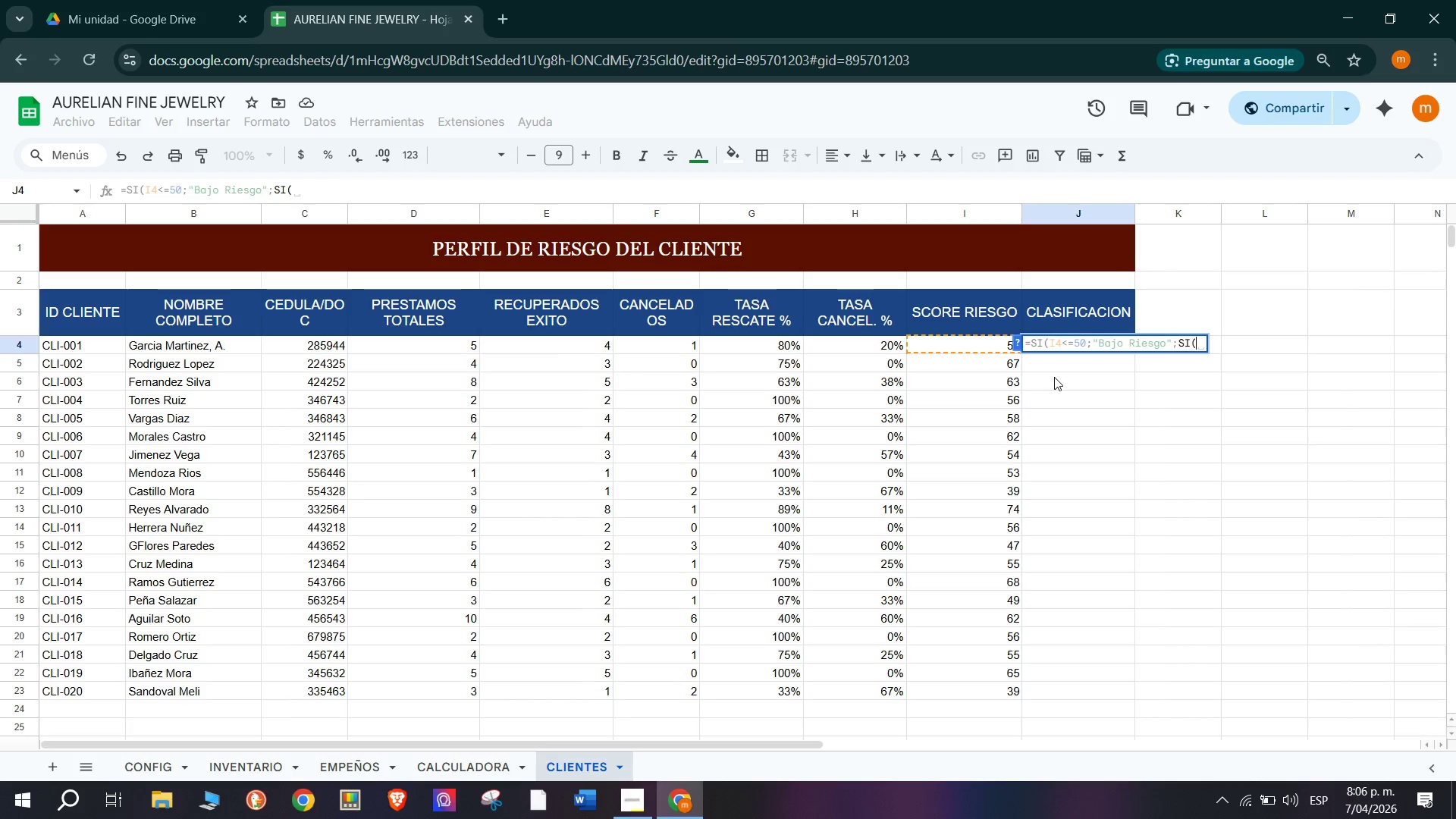 
type(i4)
 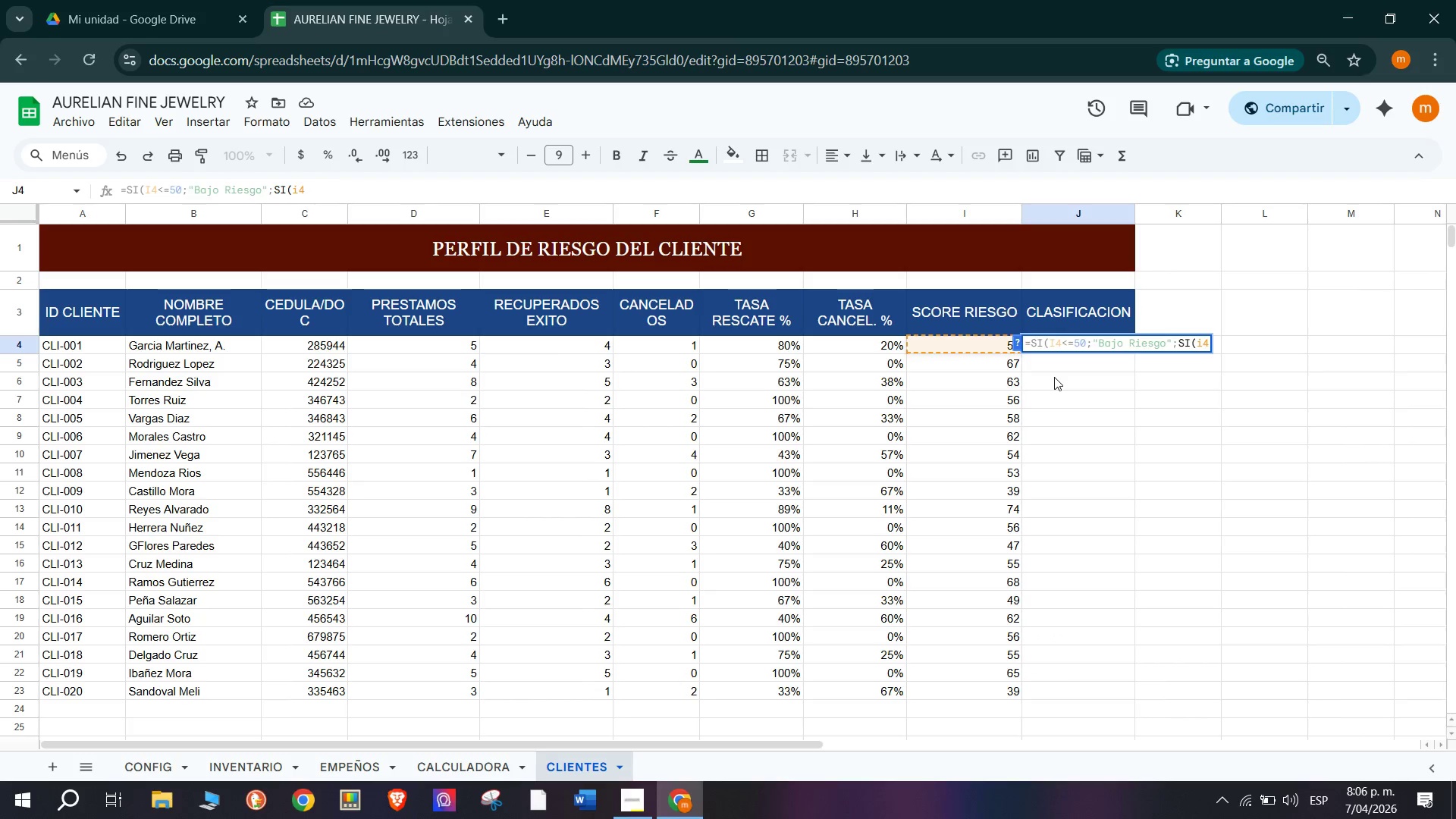 
wait(7.14)
 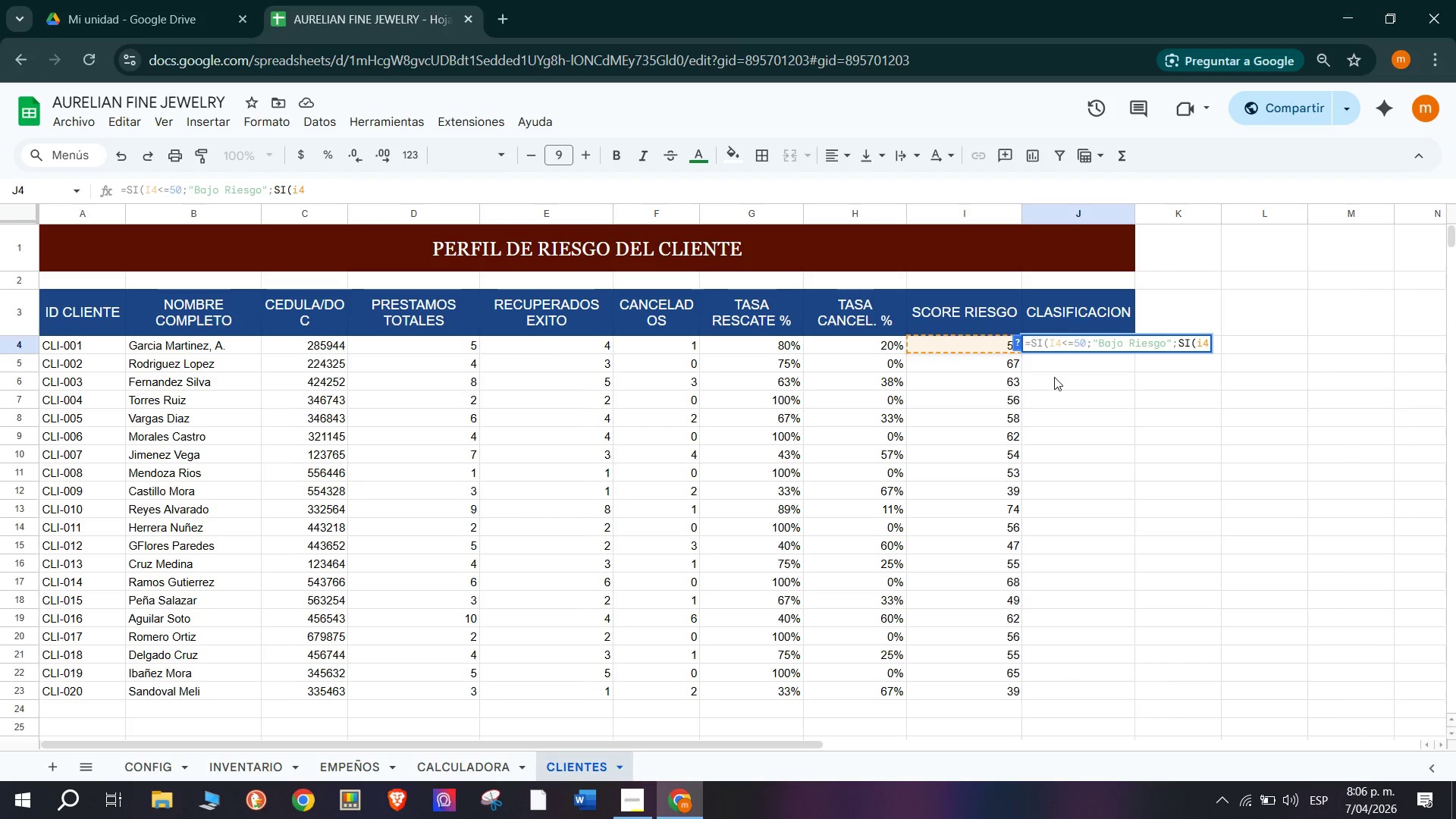 
key(Meta+V)
 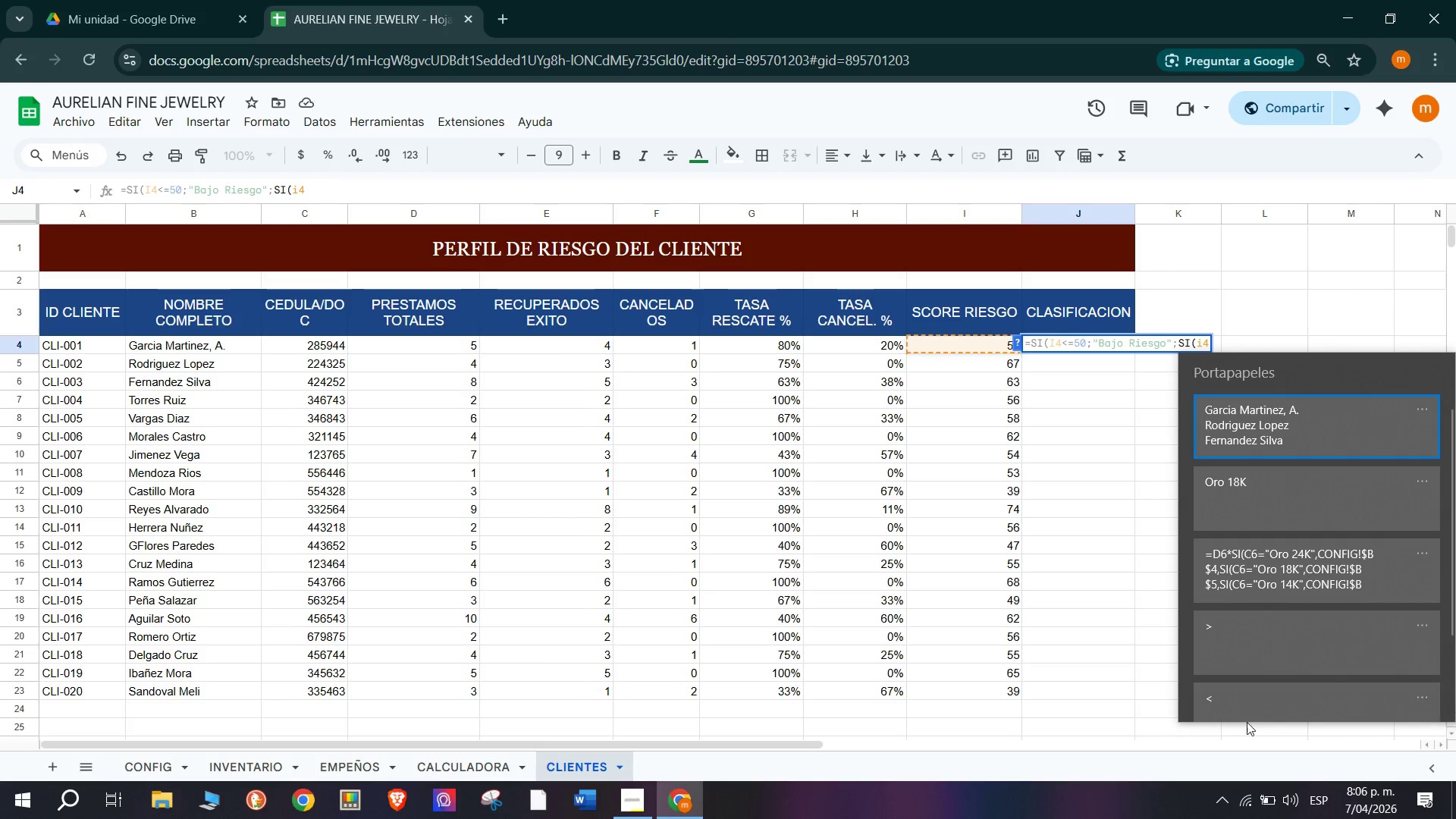 
key(Control+ControlLeft)
 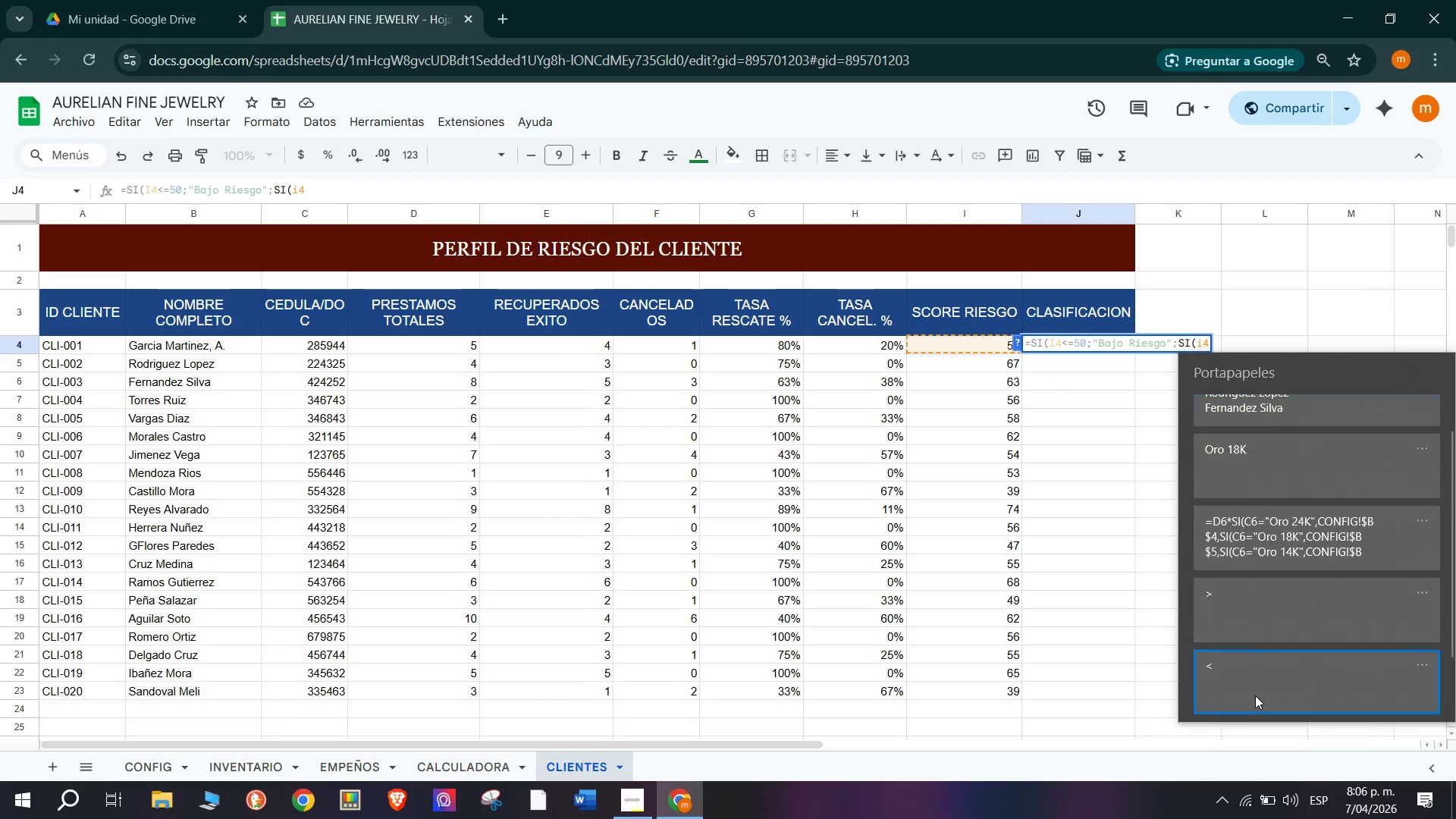 
hold_key(key=ShiftRight, duration=1.52)
 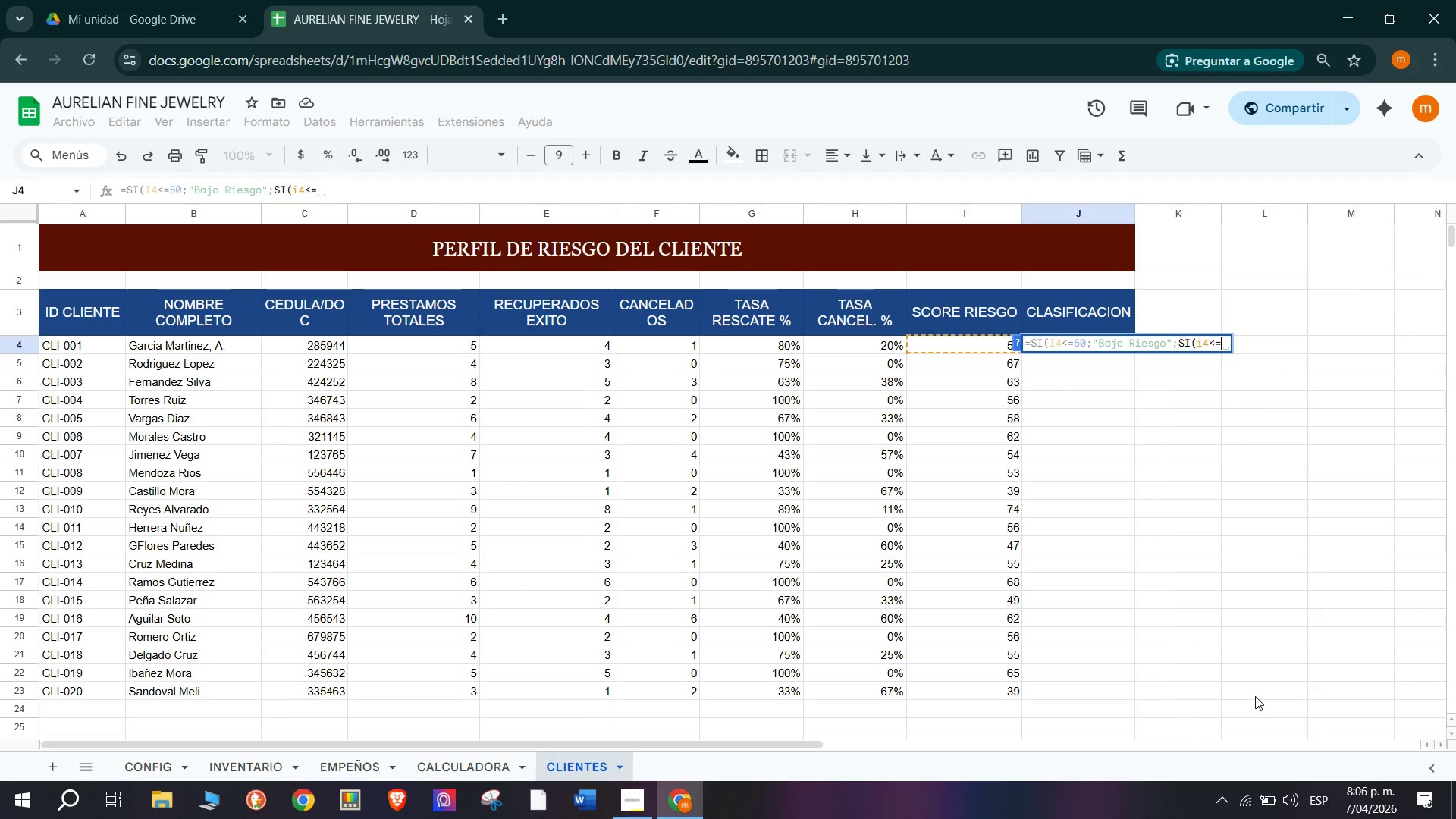 
type()50)
 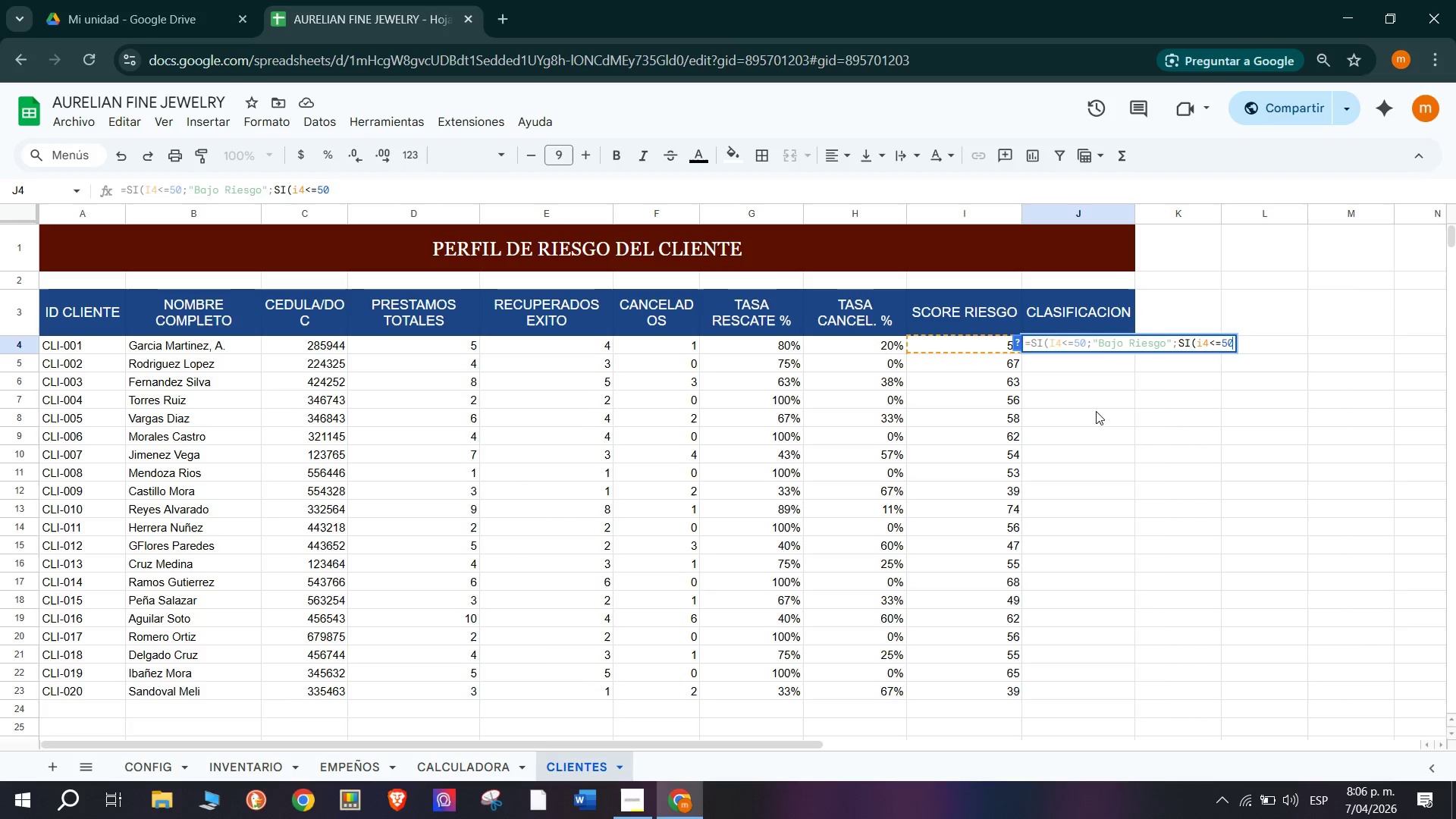 
left_click([1083, 344])
 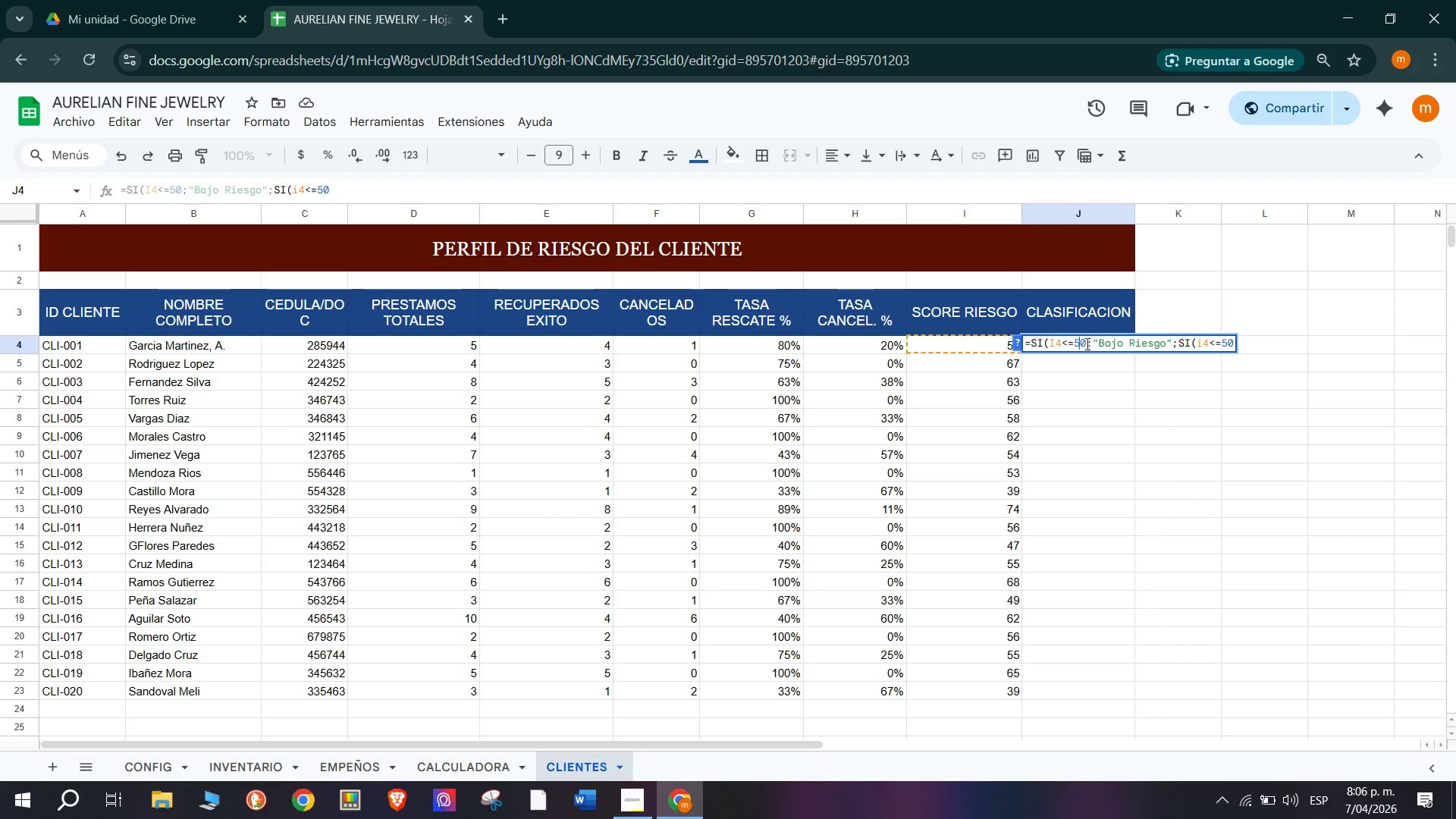 
left_click([1086, 343])
 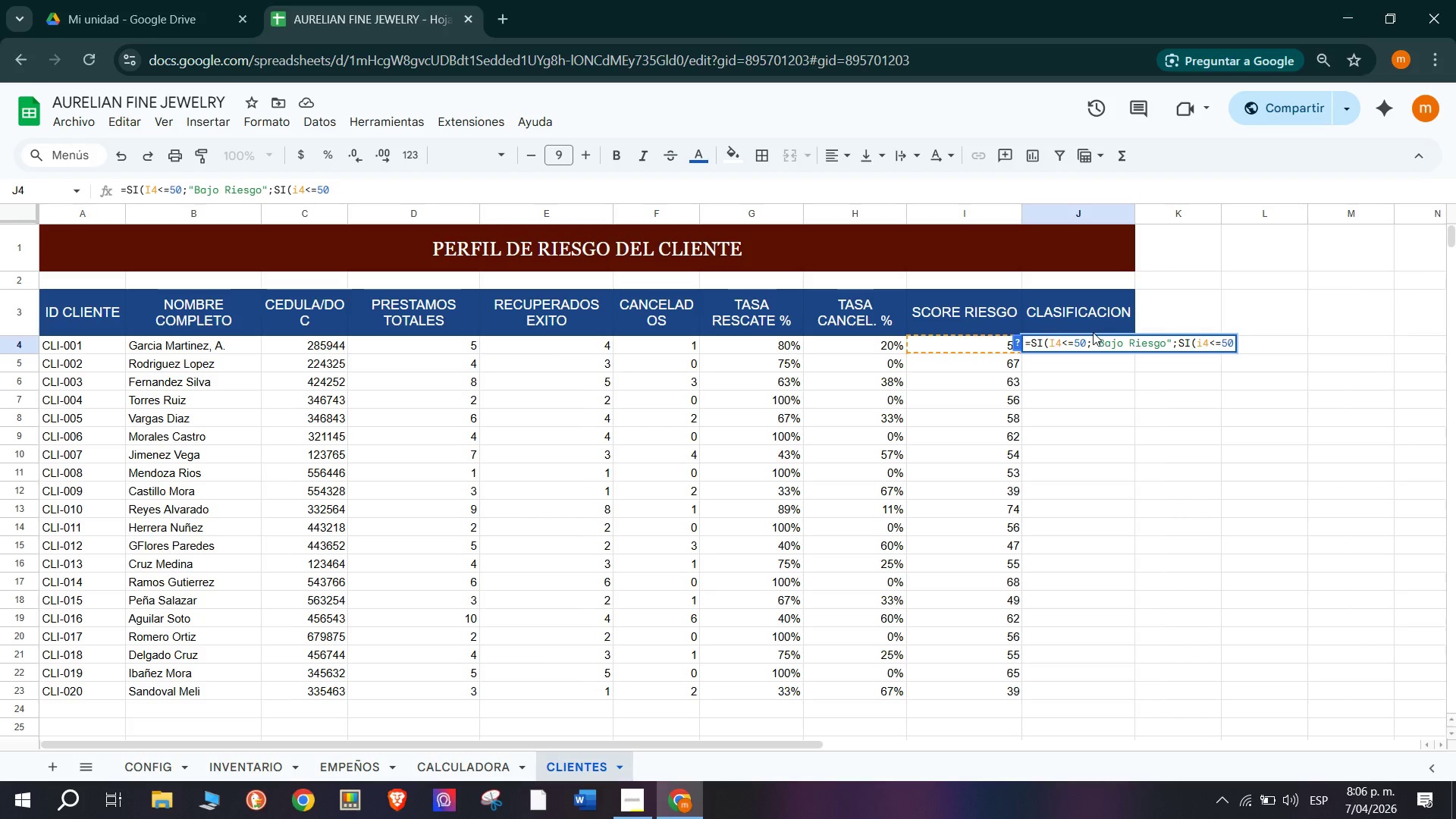 
key(Backspace)
key(Backspace)
type(25)
 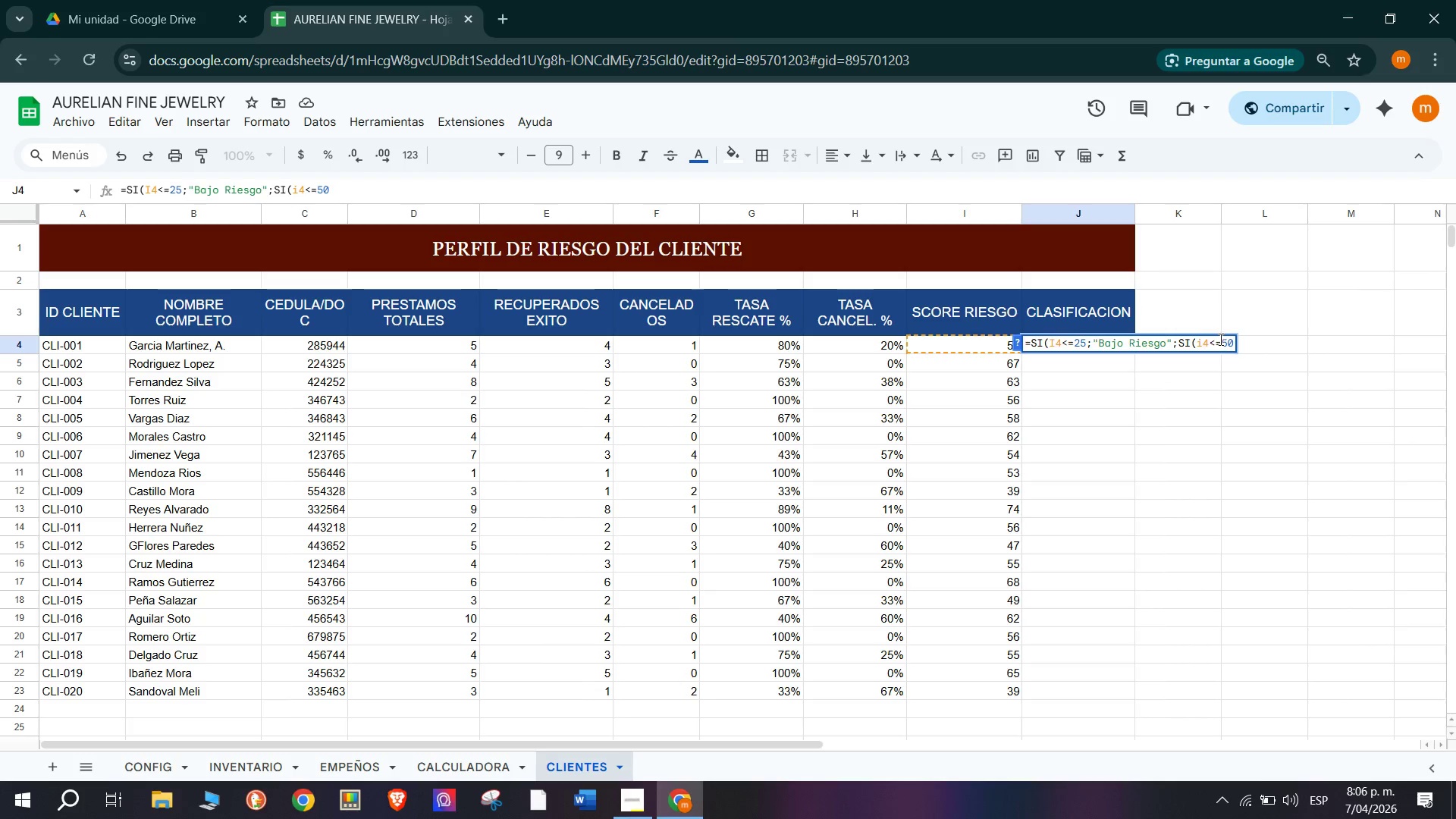 
left_click([1232, 339])
 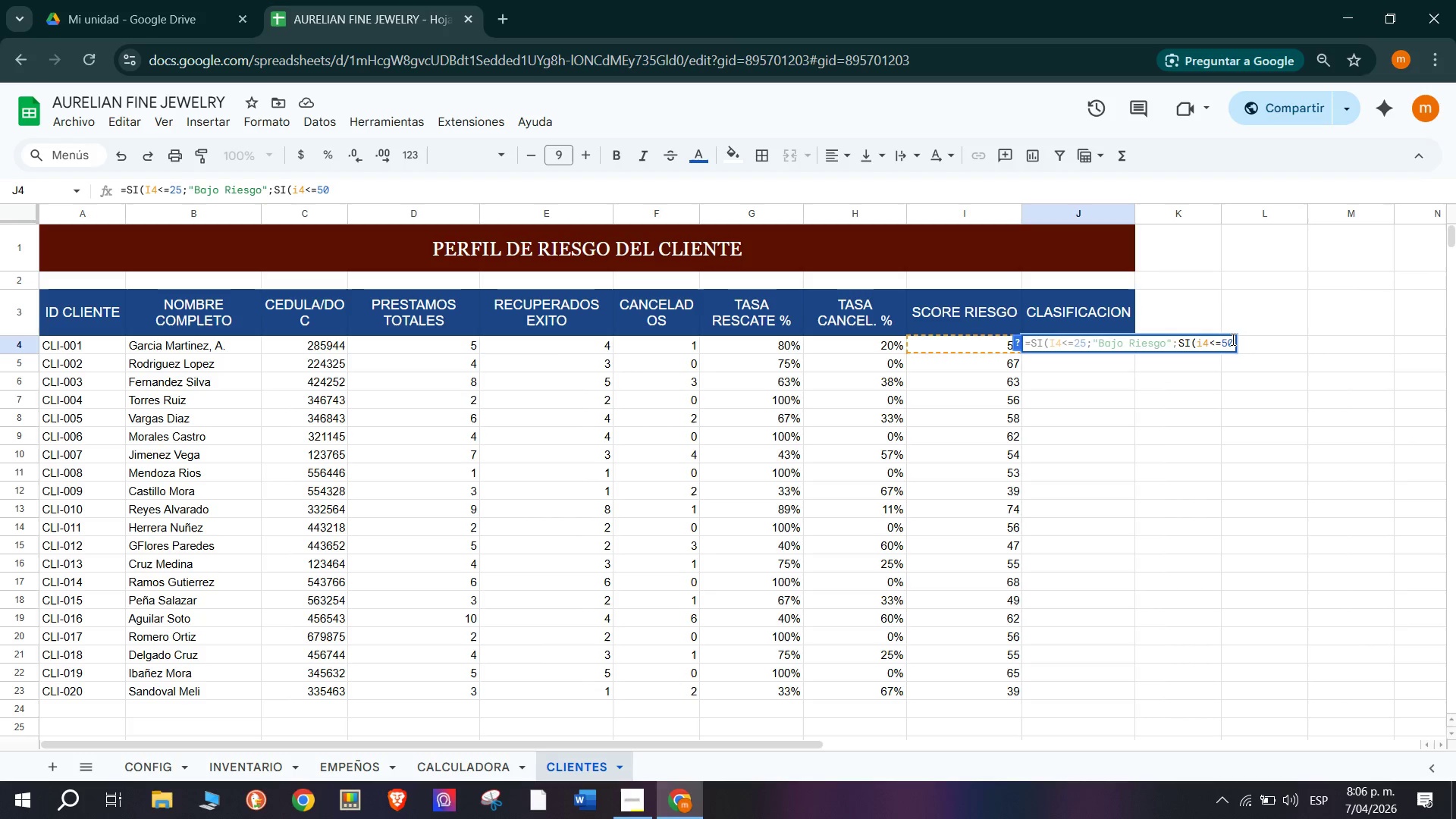 
wait(9.64)
 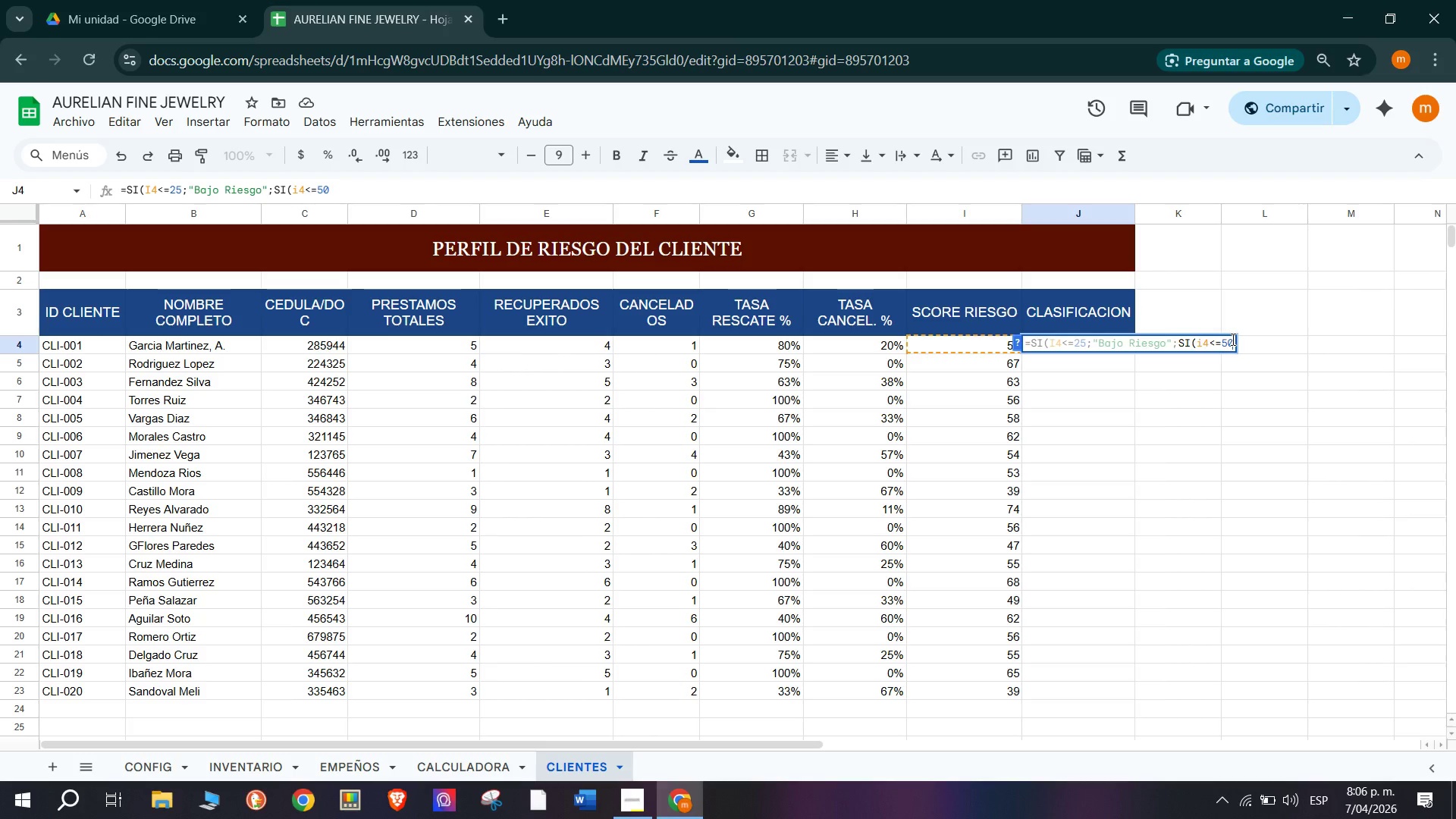 
key(Shift+Comma)
 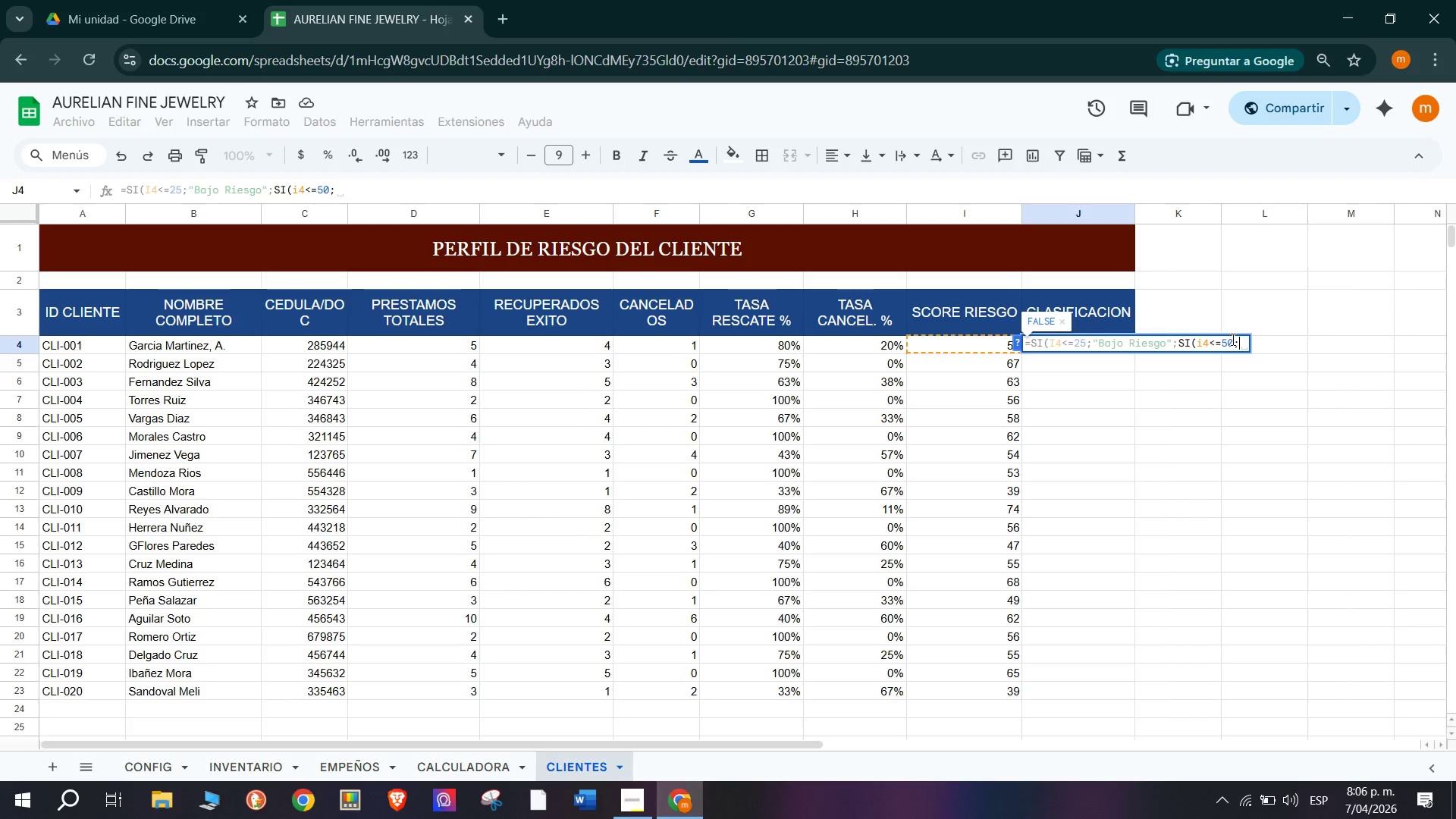 
type(@Riesgo Medio@)
 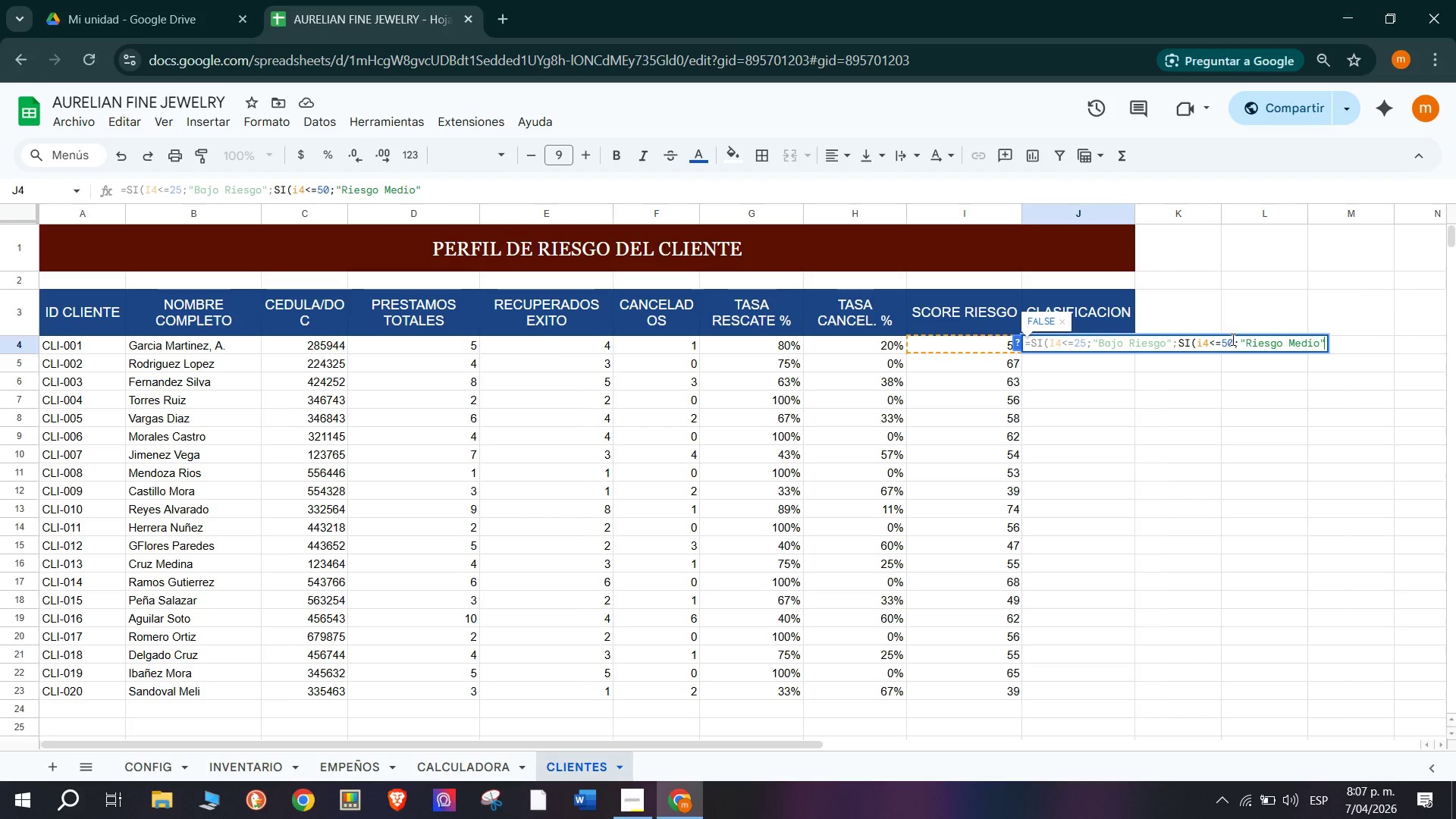 
wait(5.84)
 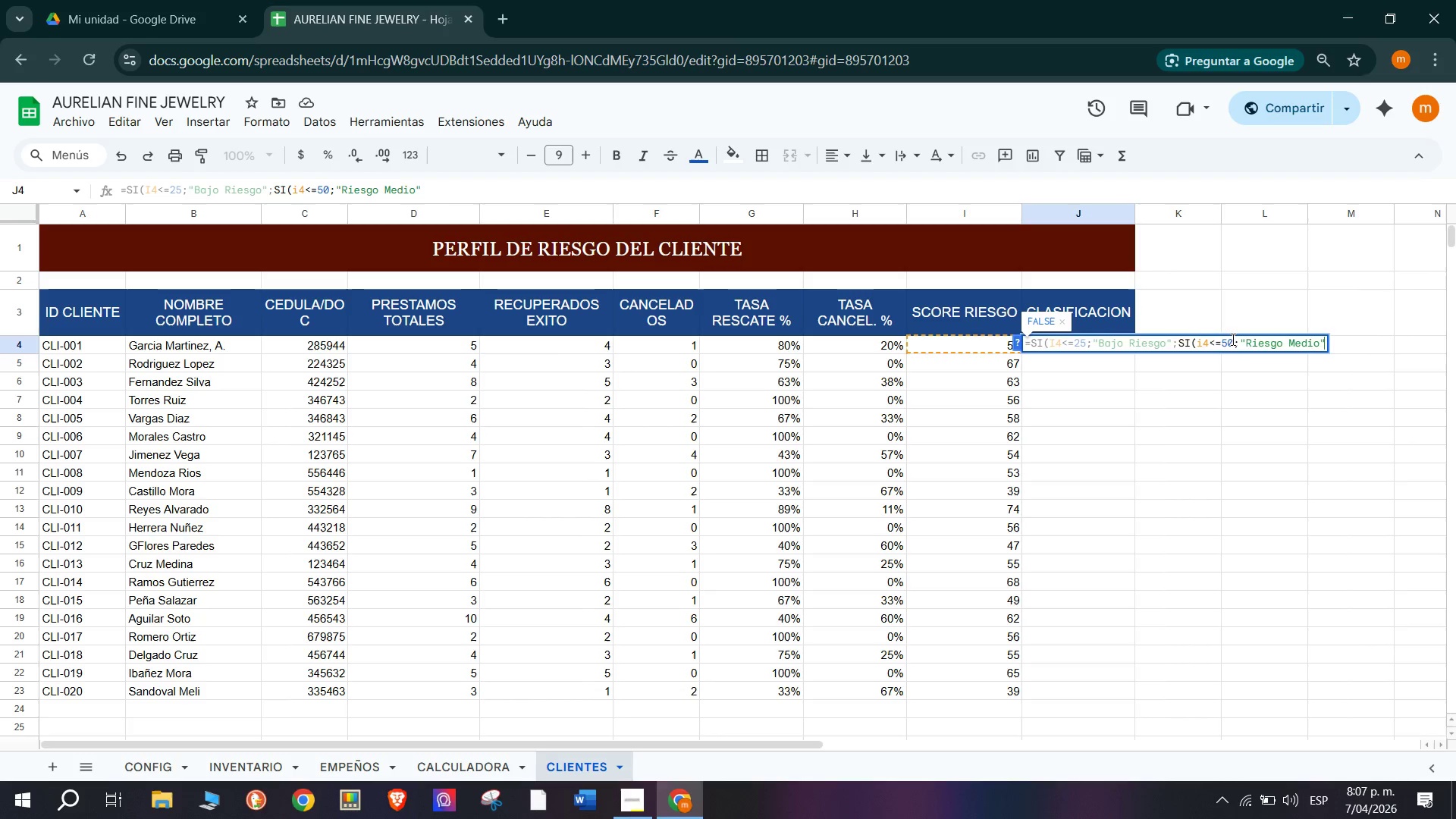 
key(Shift+Comma)
 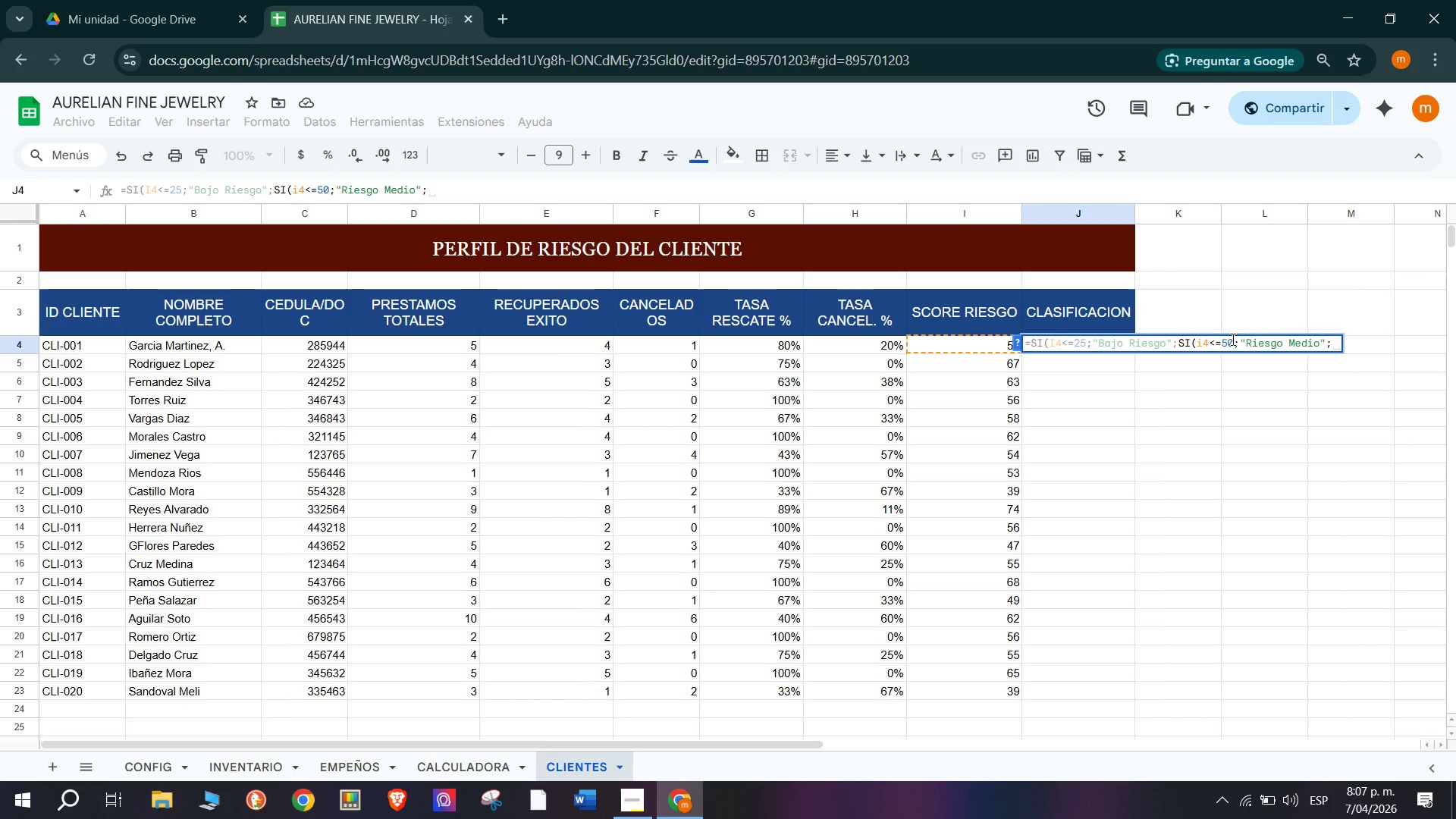 
key(CapsLock)
 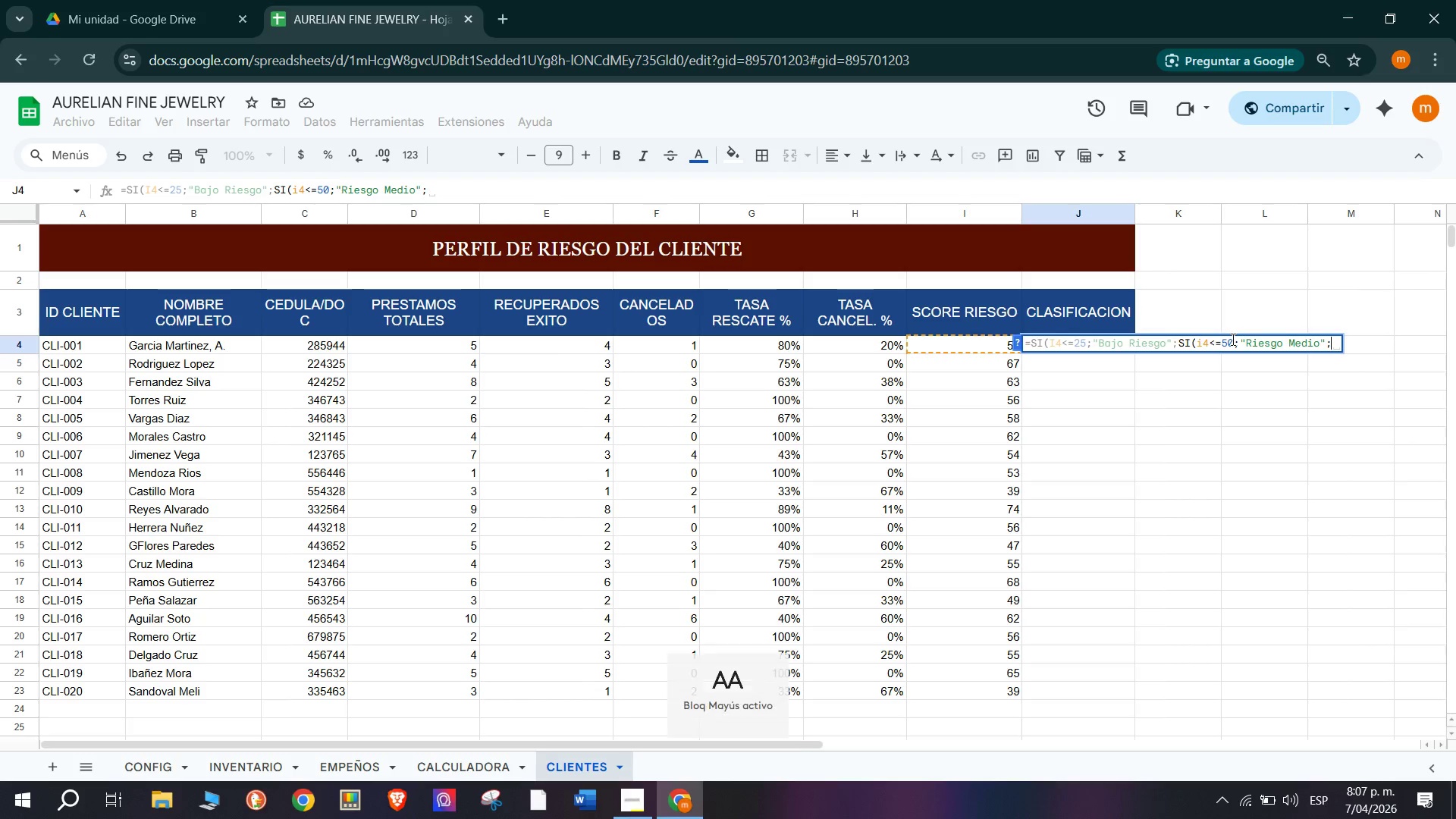 
key(S)
 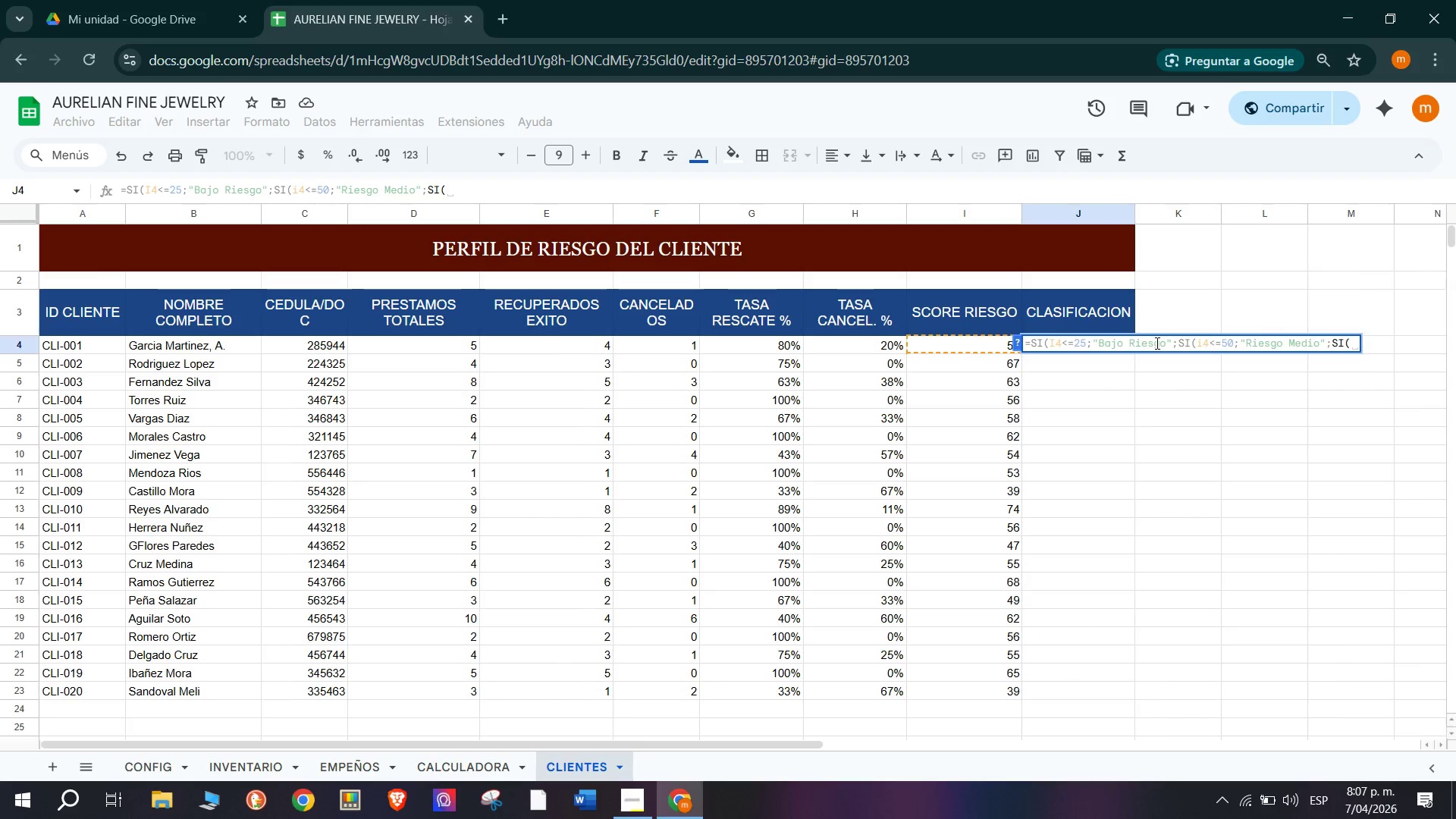 
wait(5.59)
 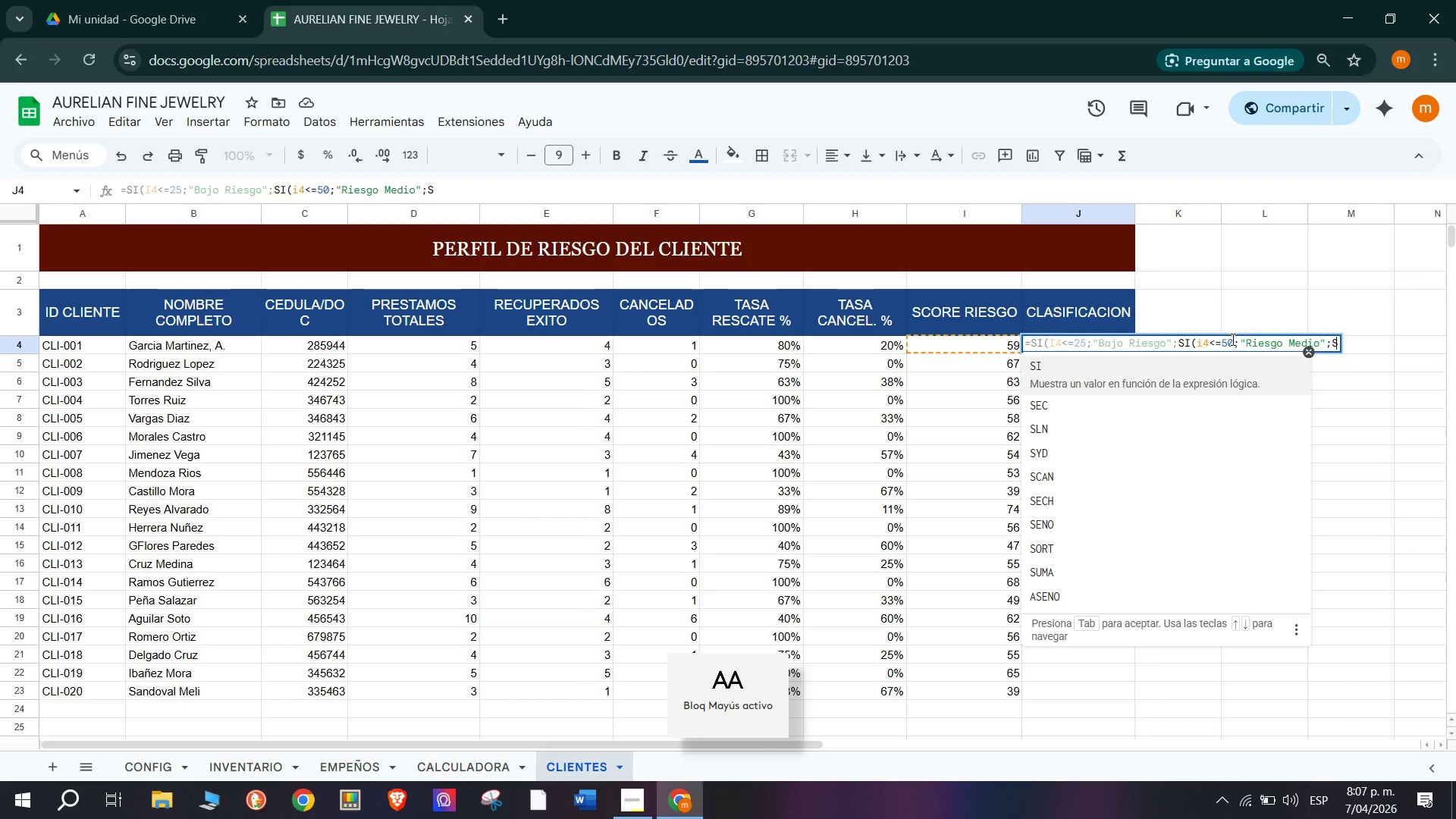 
type(I4)
 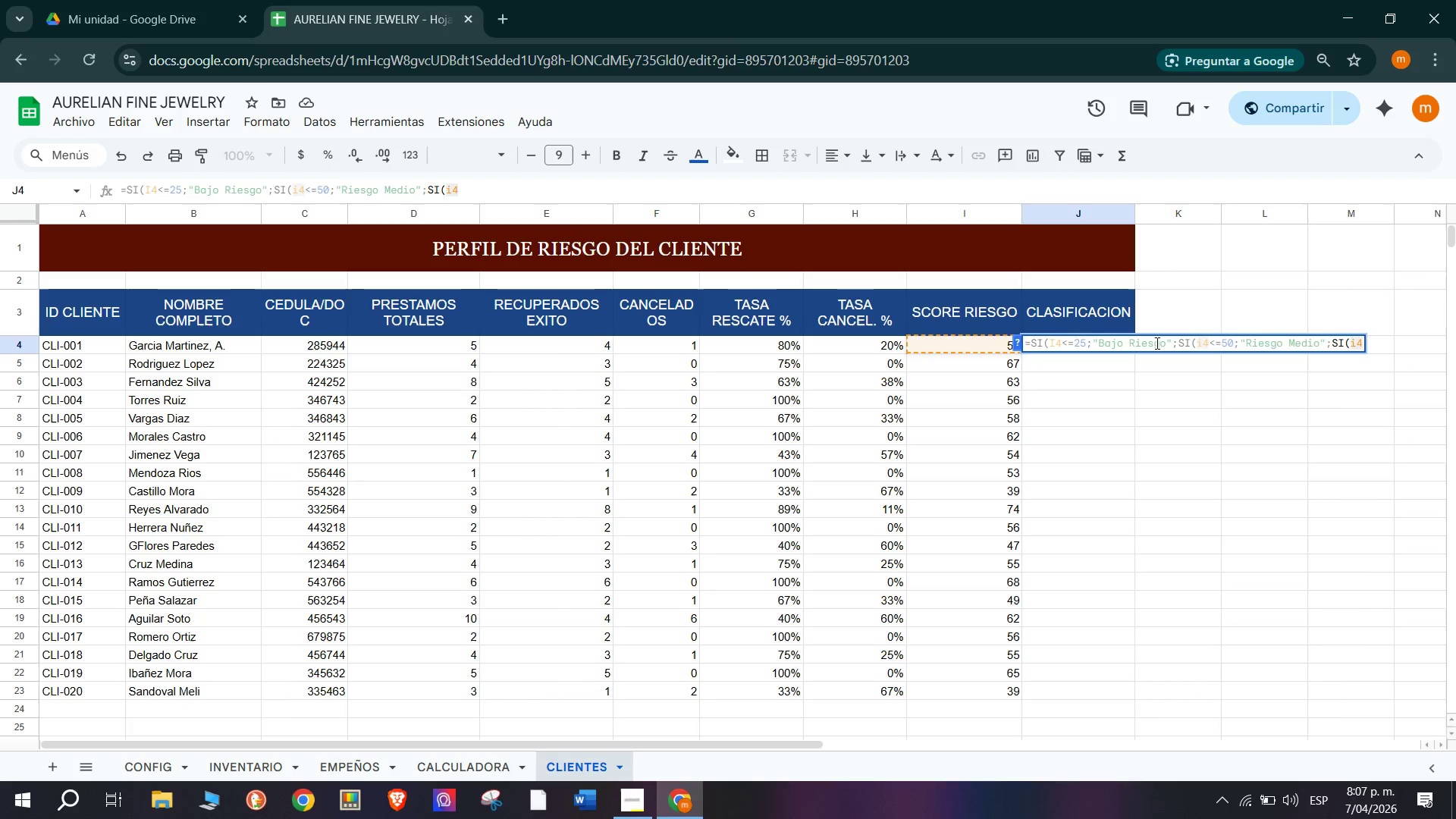 
key(Meta+V)
 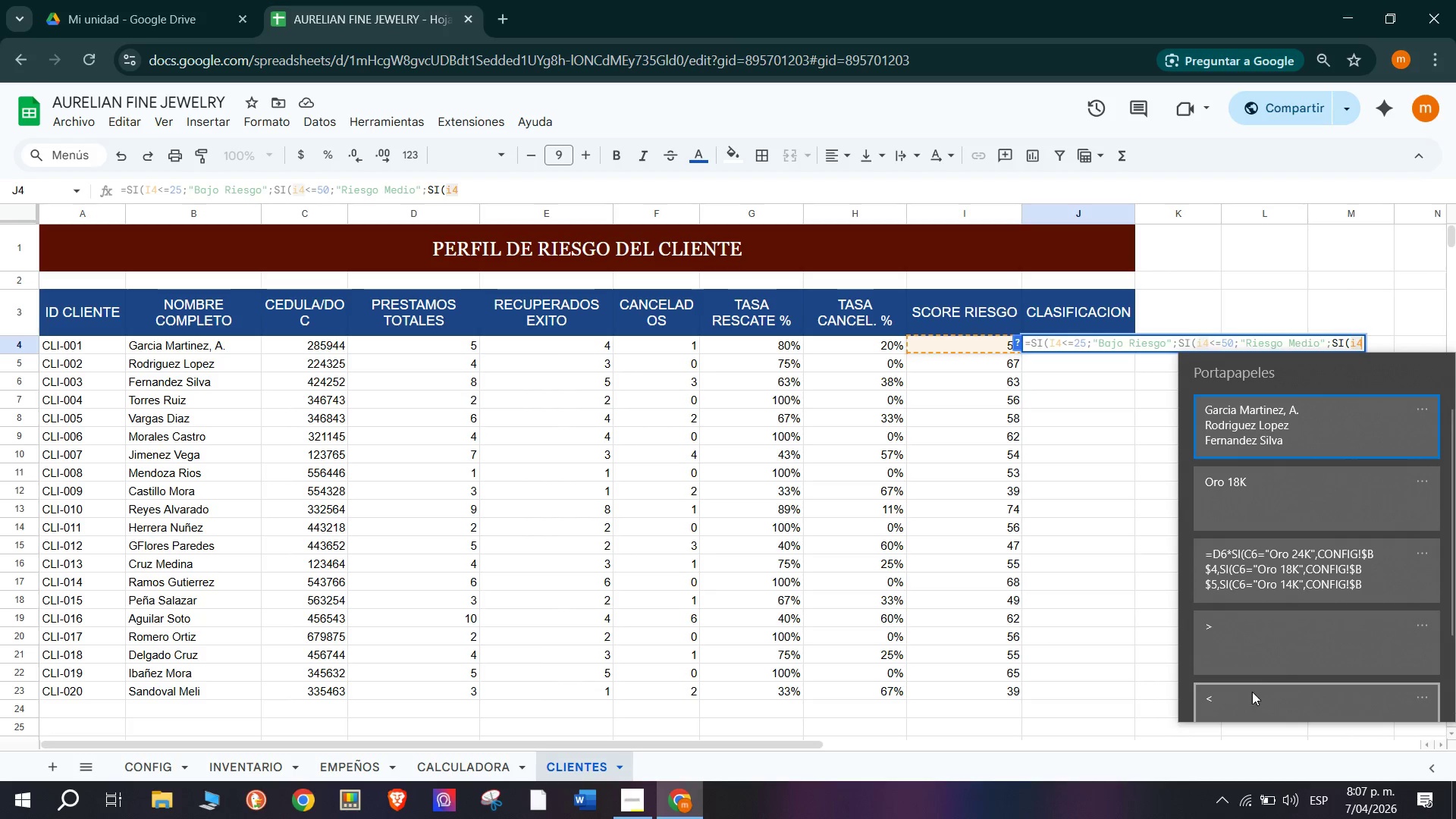 
key(Control+ControlLeft)
 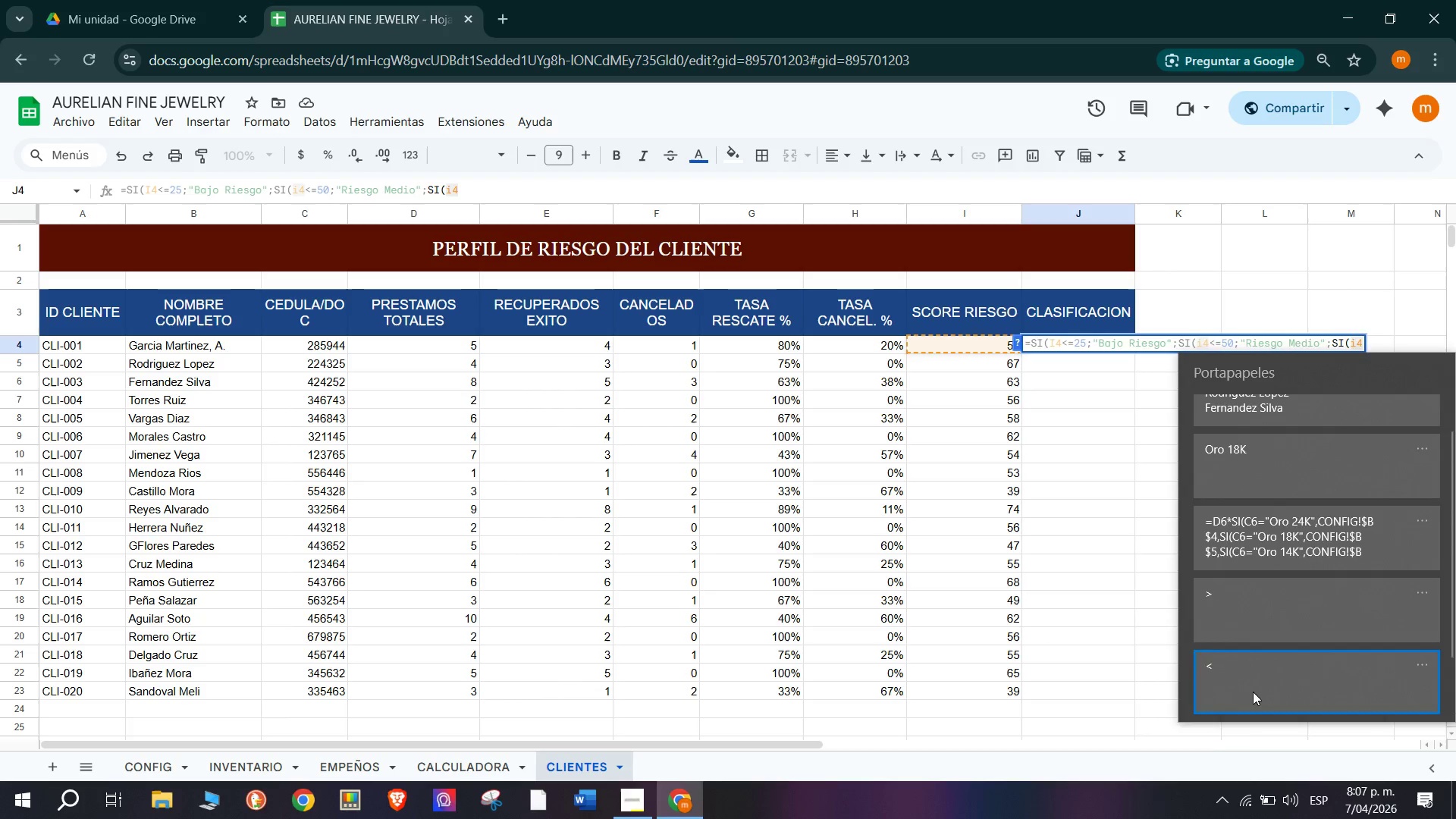 
key(Control+V)
 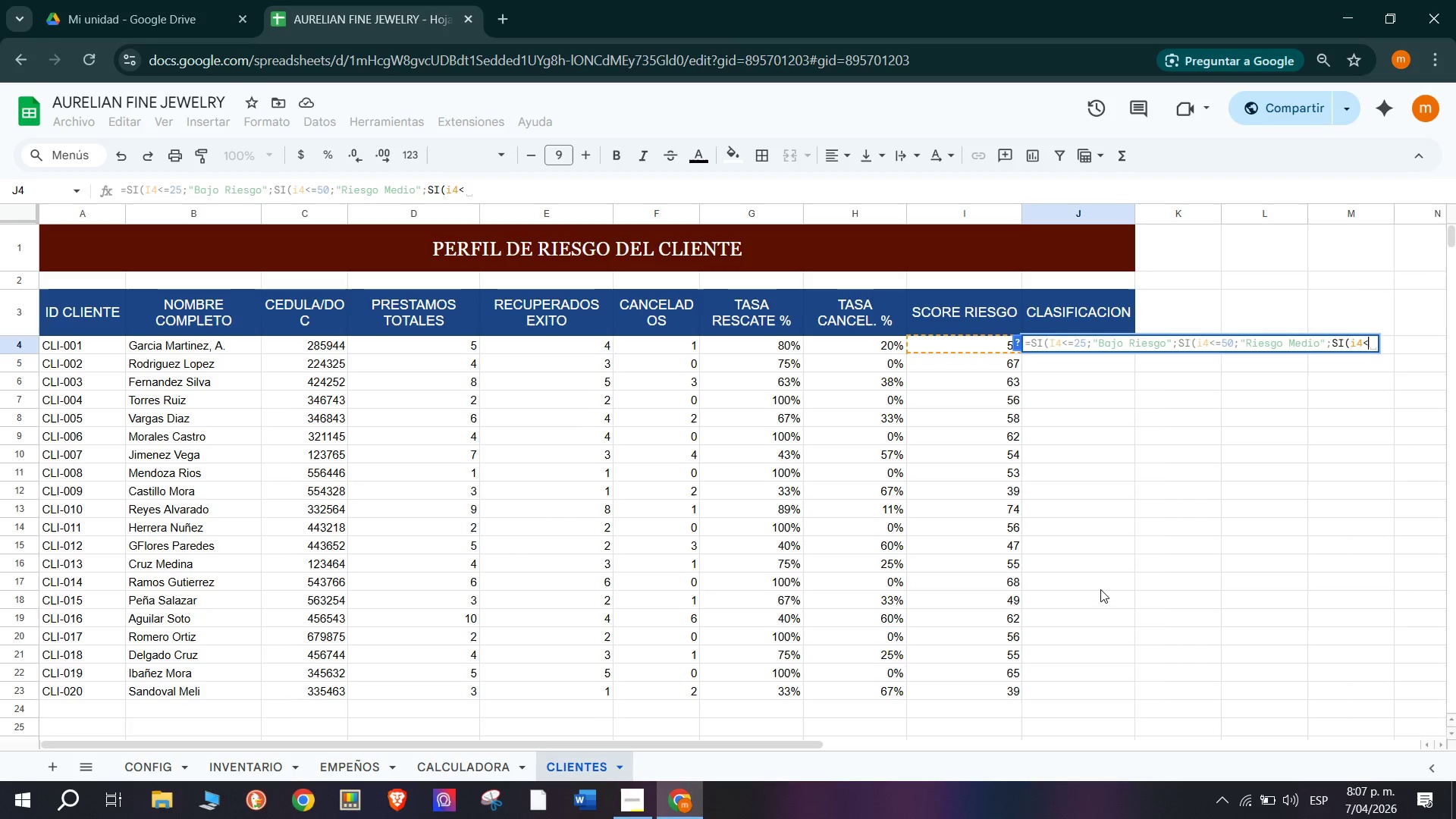 
wait(8.75)
 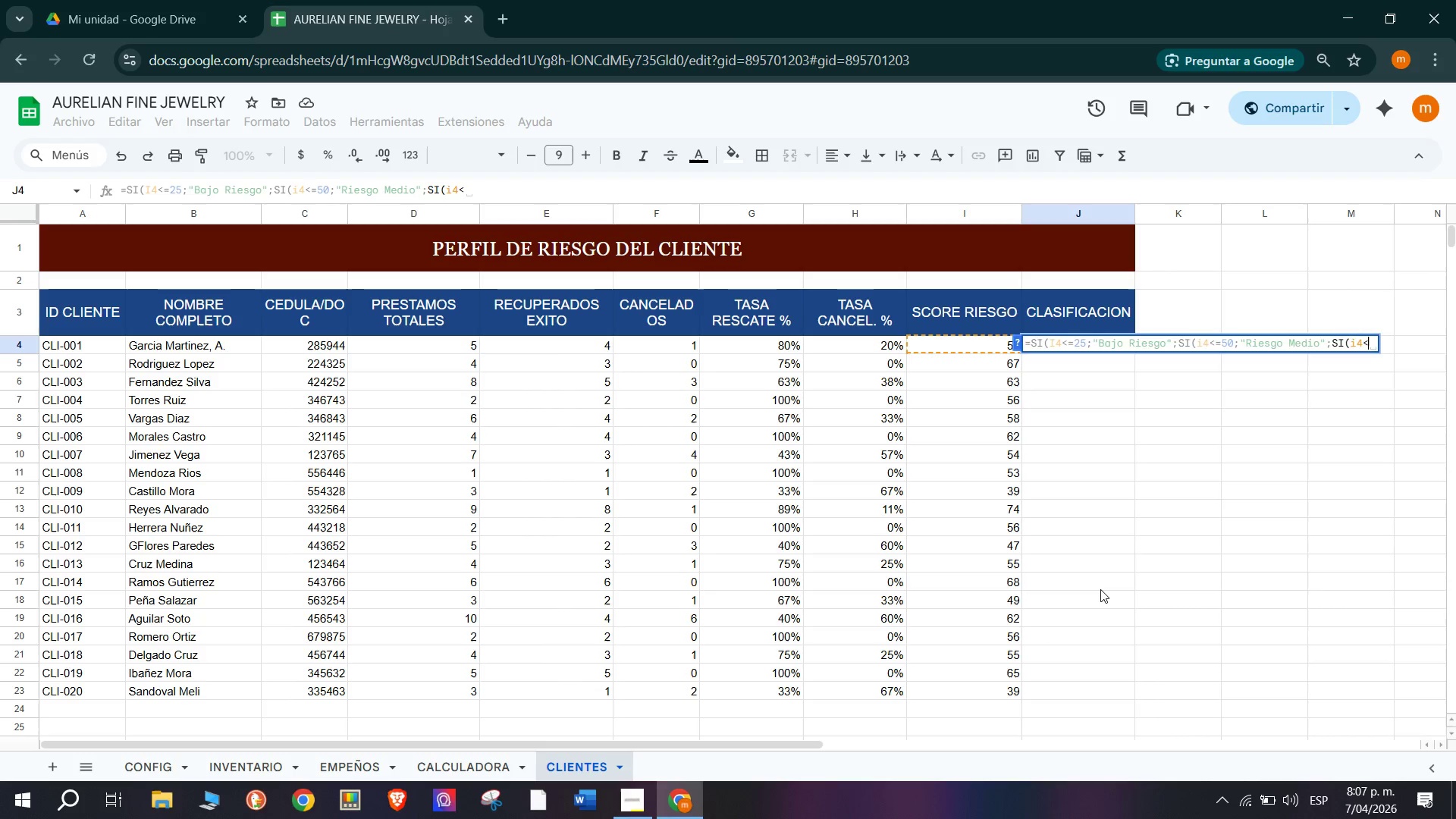 
key(Shift+9)
 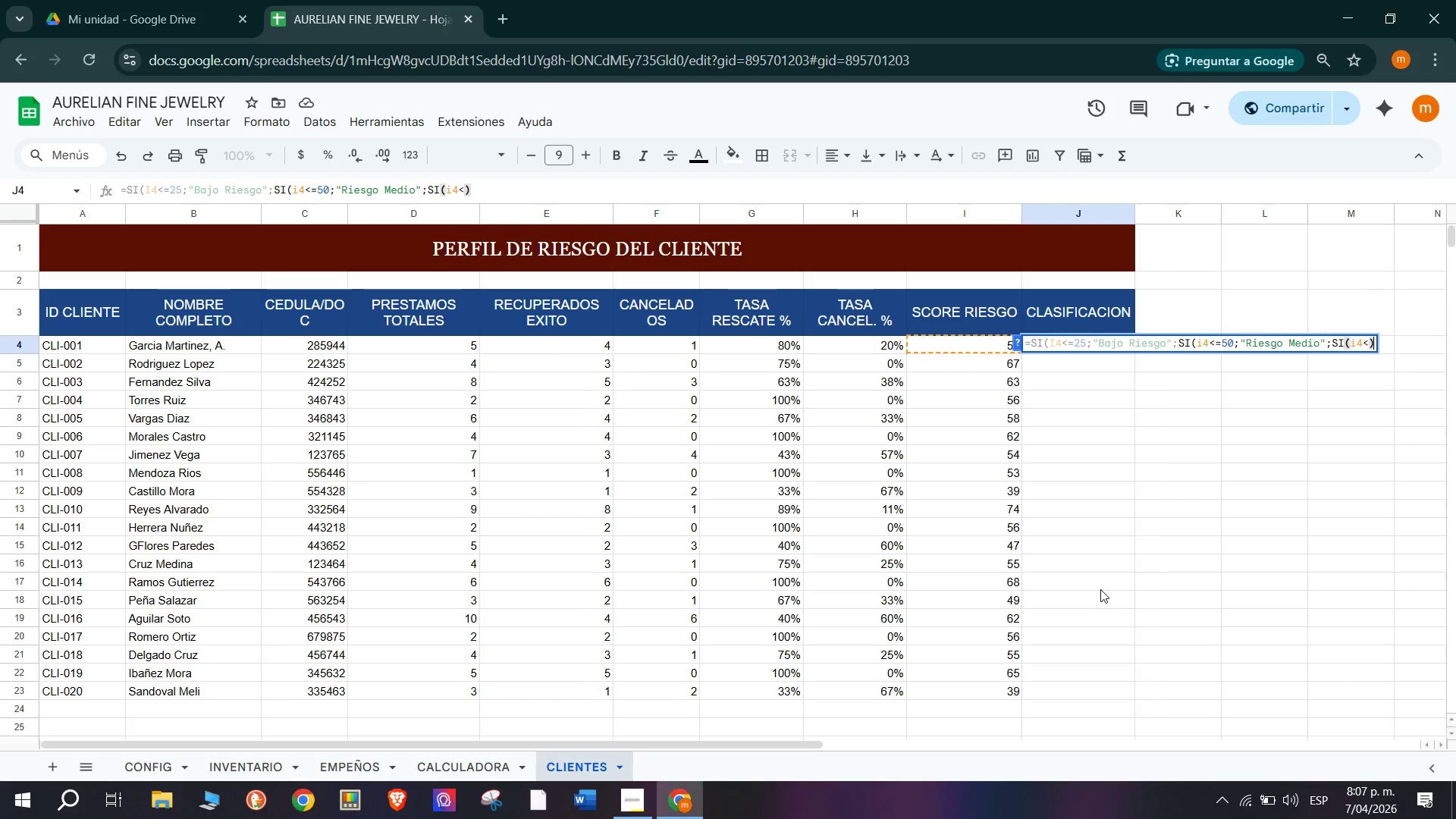 
key(Shift+ShiftRight)
 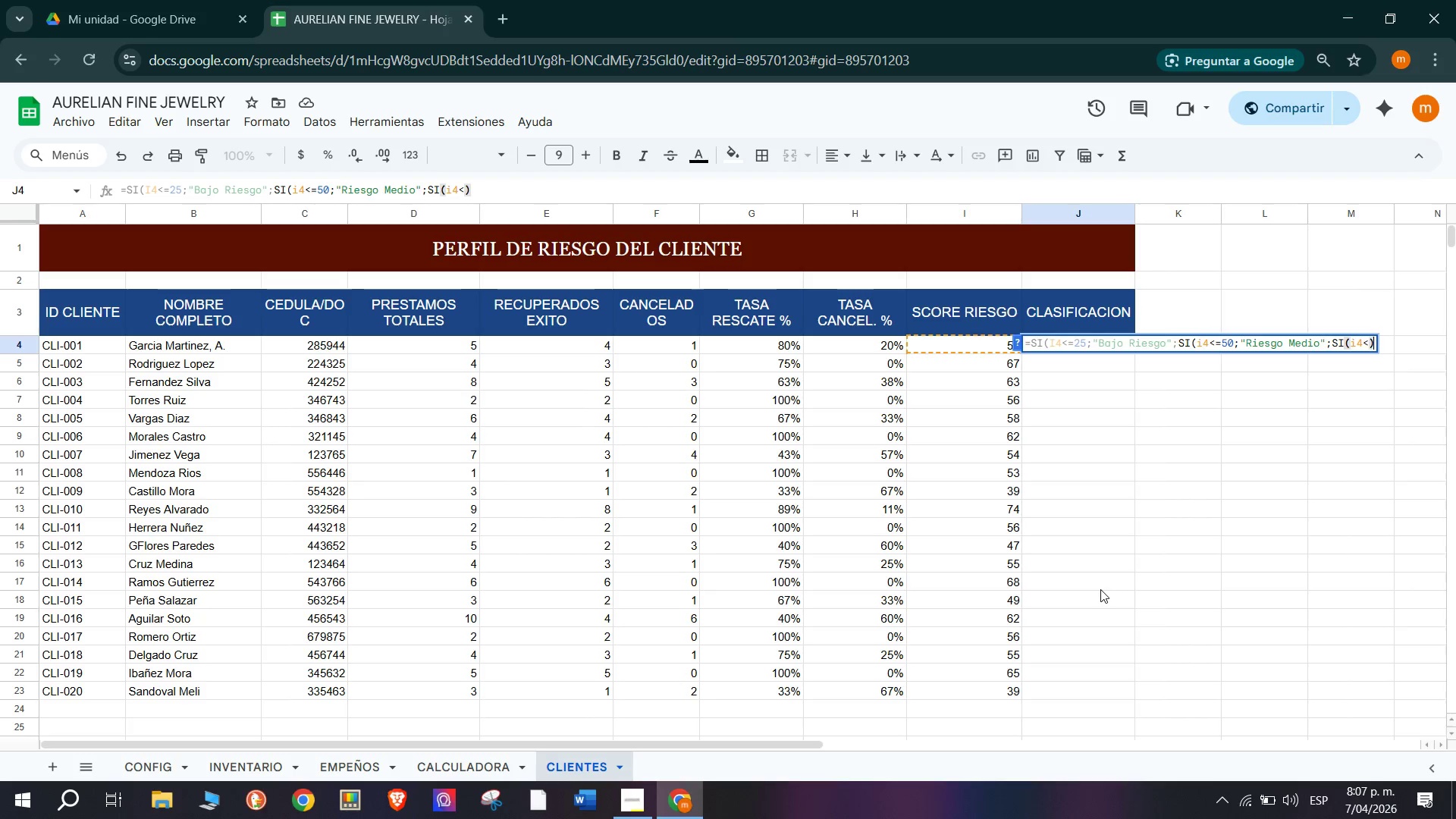 
key(Backspace)
 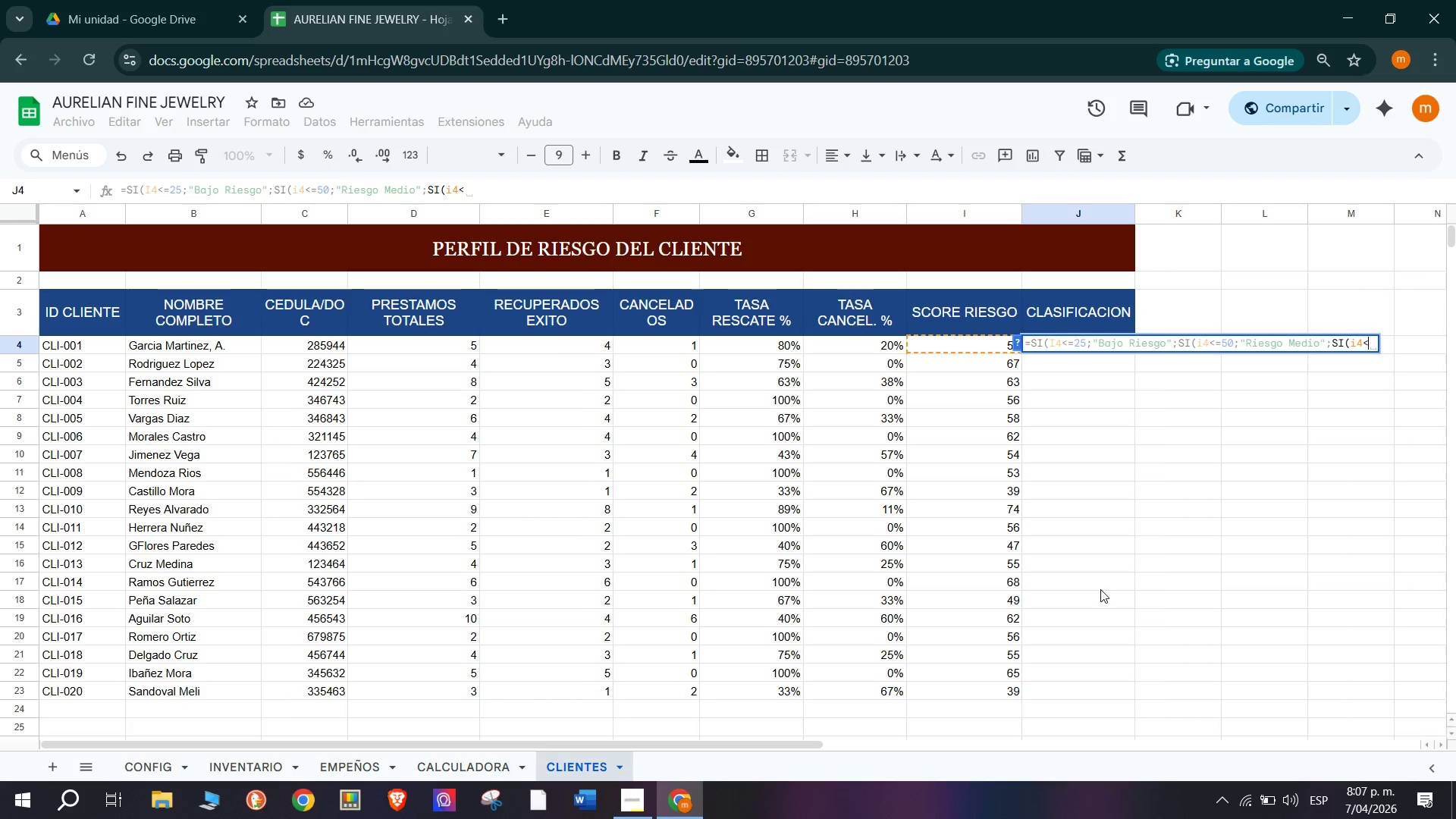 
key(Shift+0)
 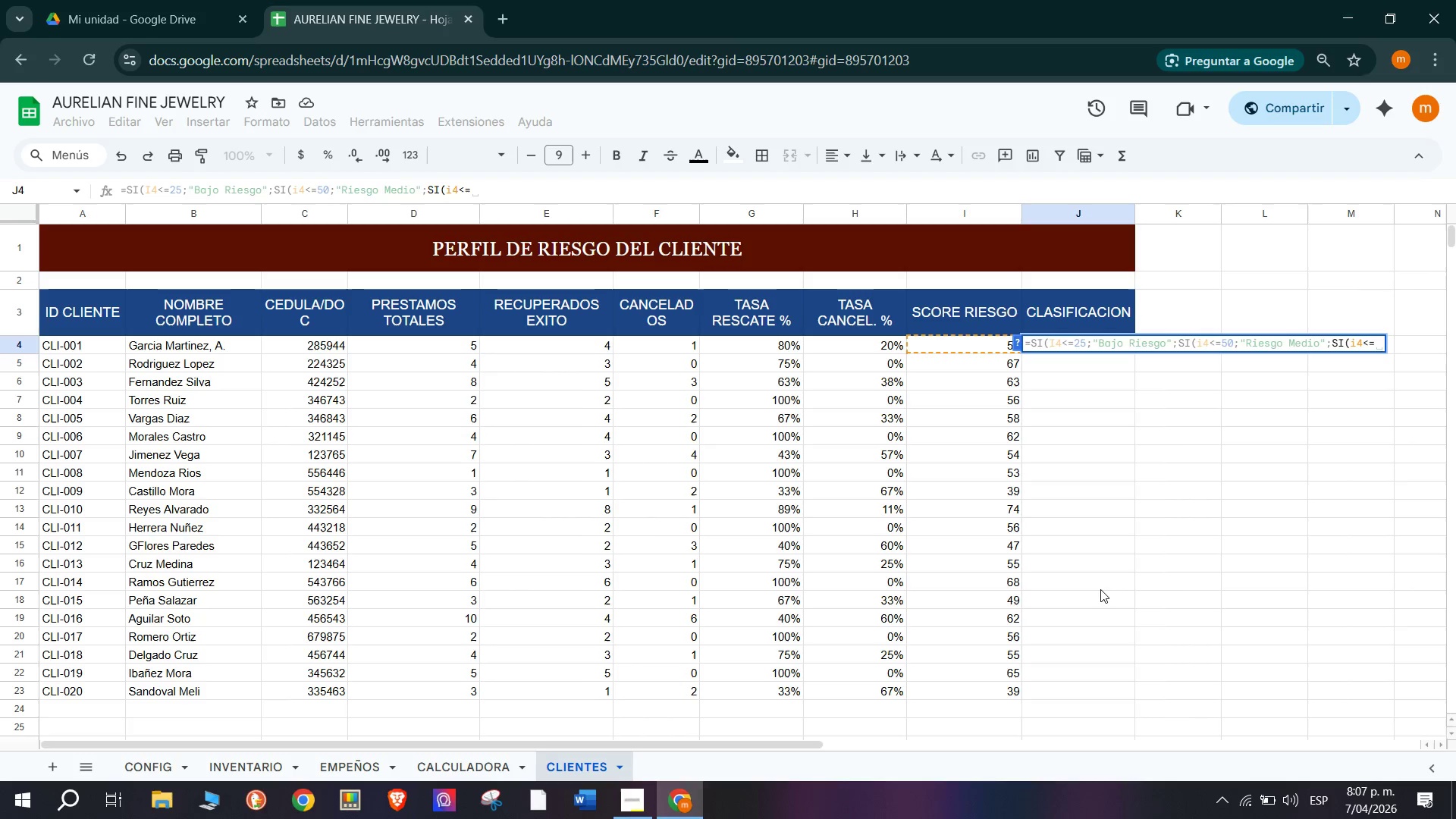 
wait(5.33)
 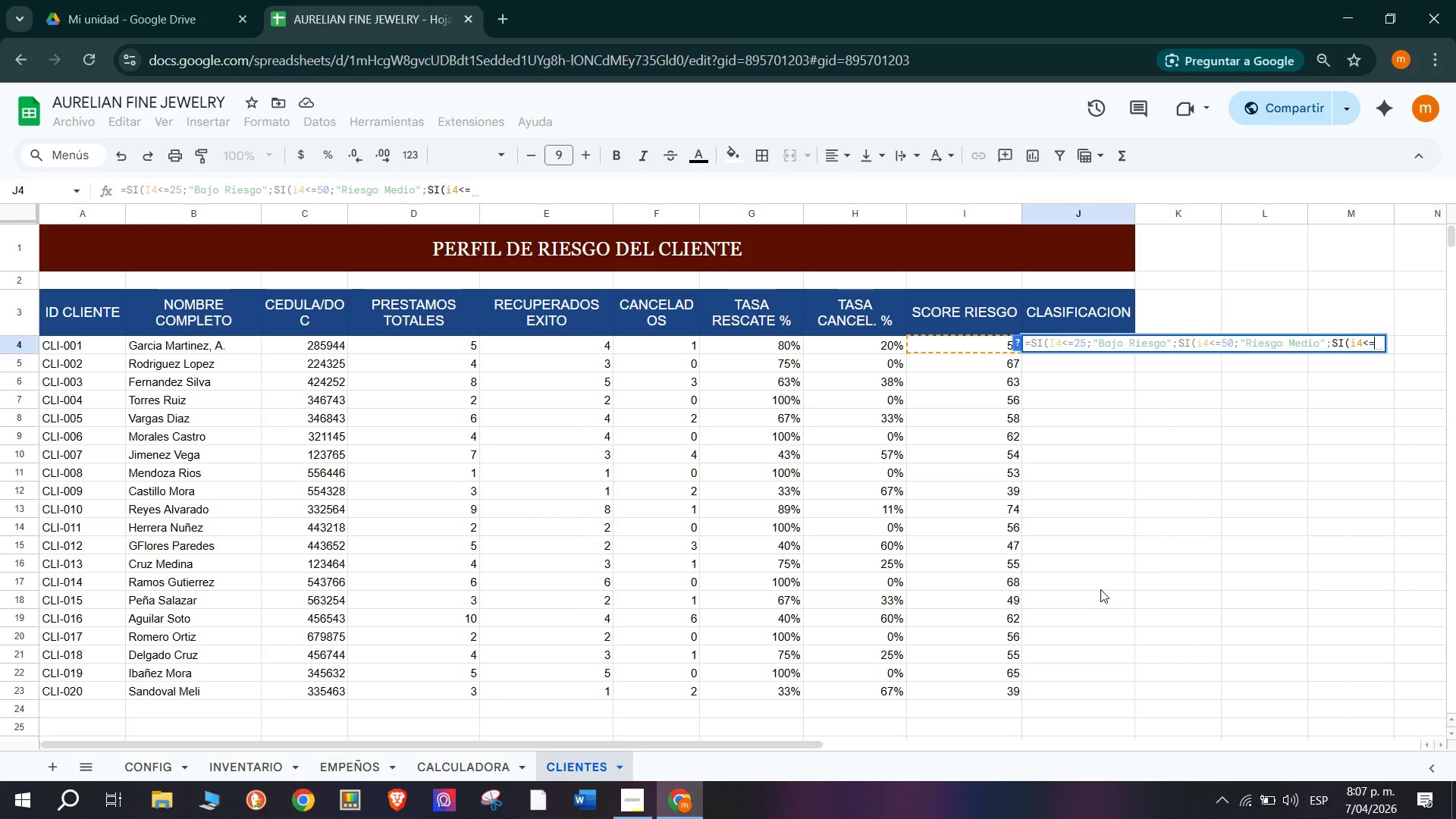 
type(75)
 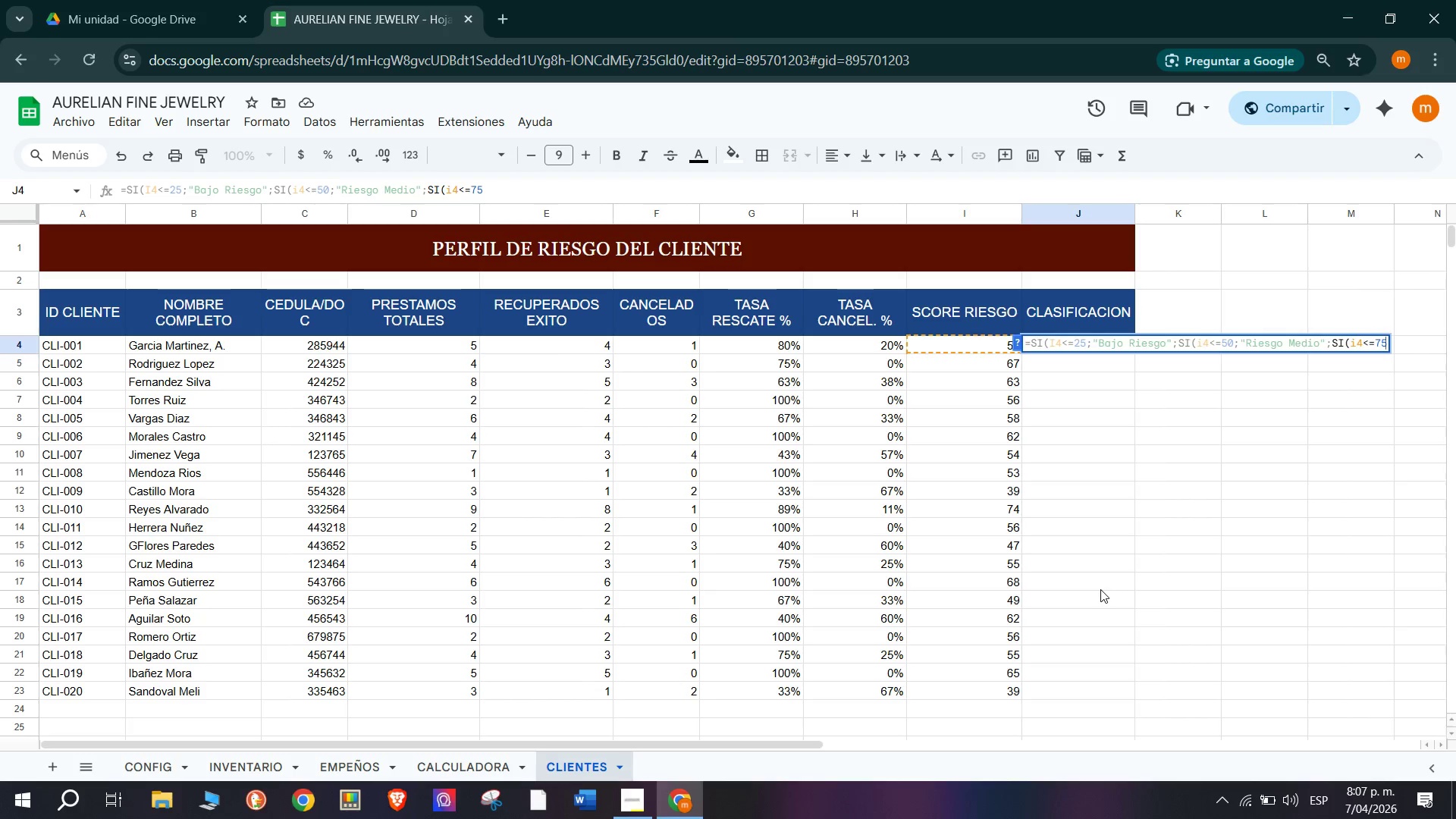 
key(Shift+Comma)
 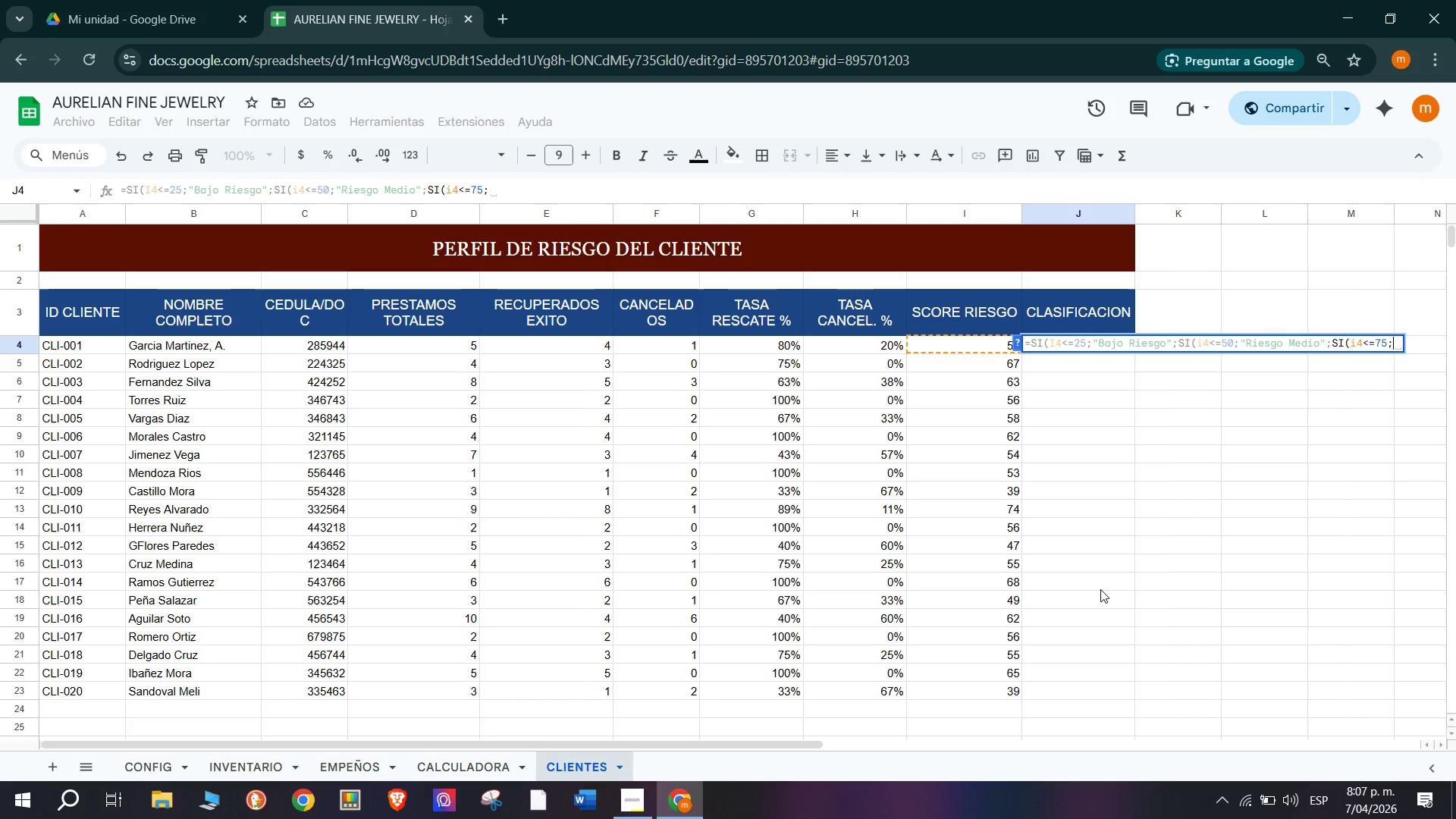 
key(Shift+2)
 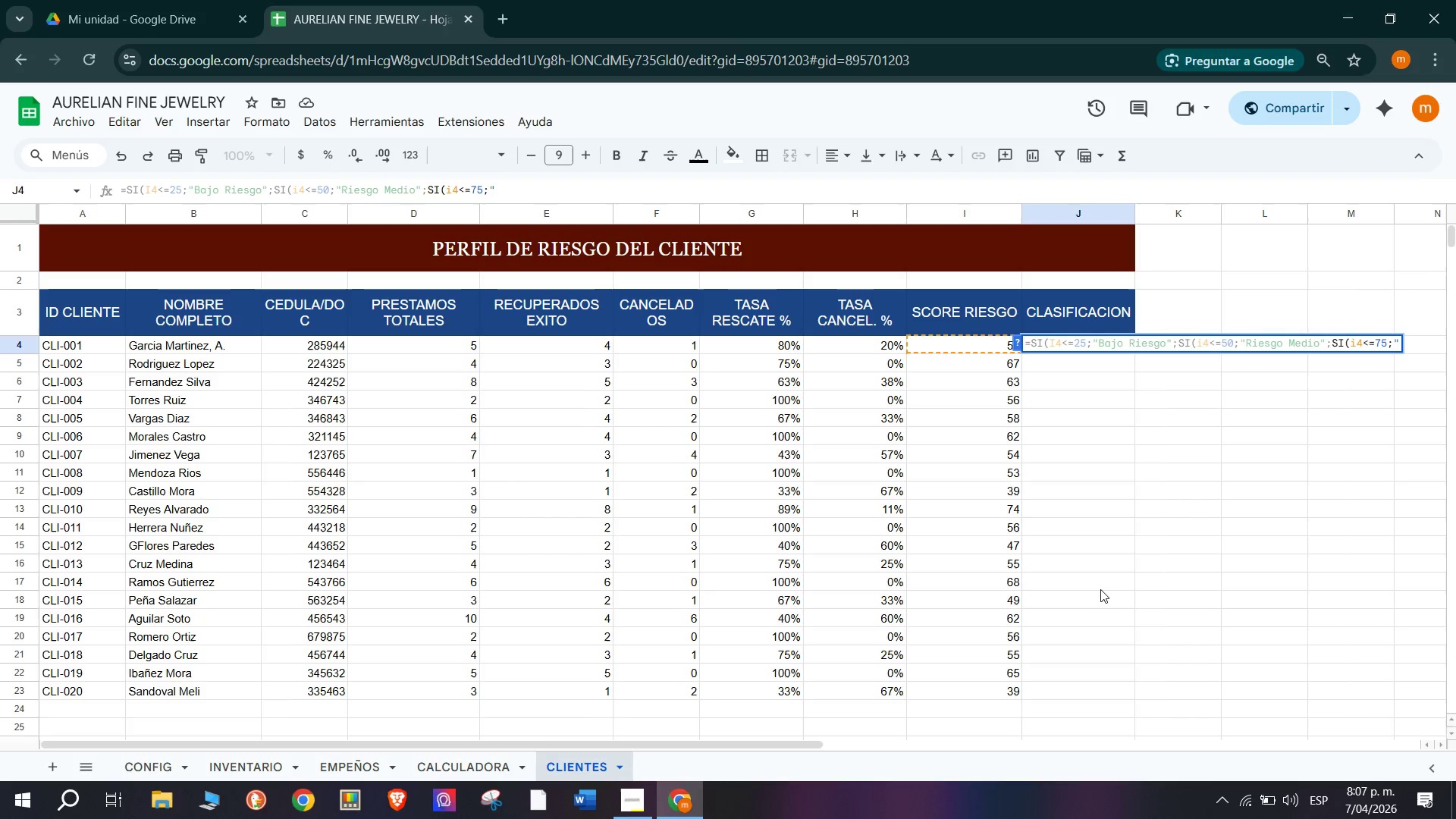 
type(Riesgo Alto@<)
 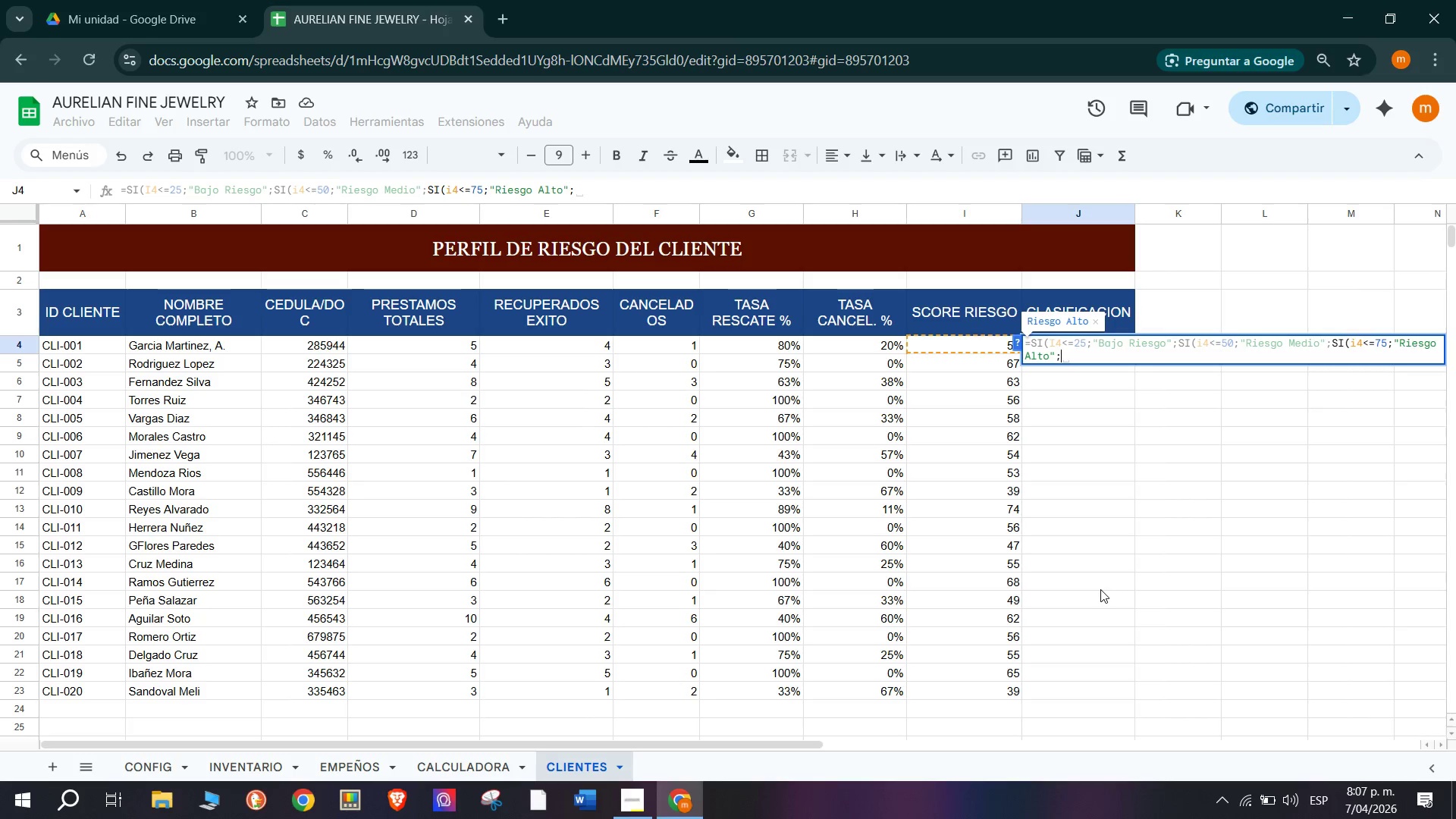 
key(Shift+3)
 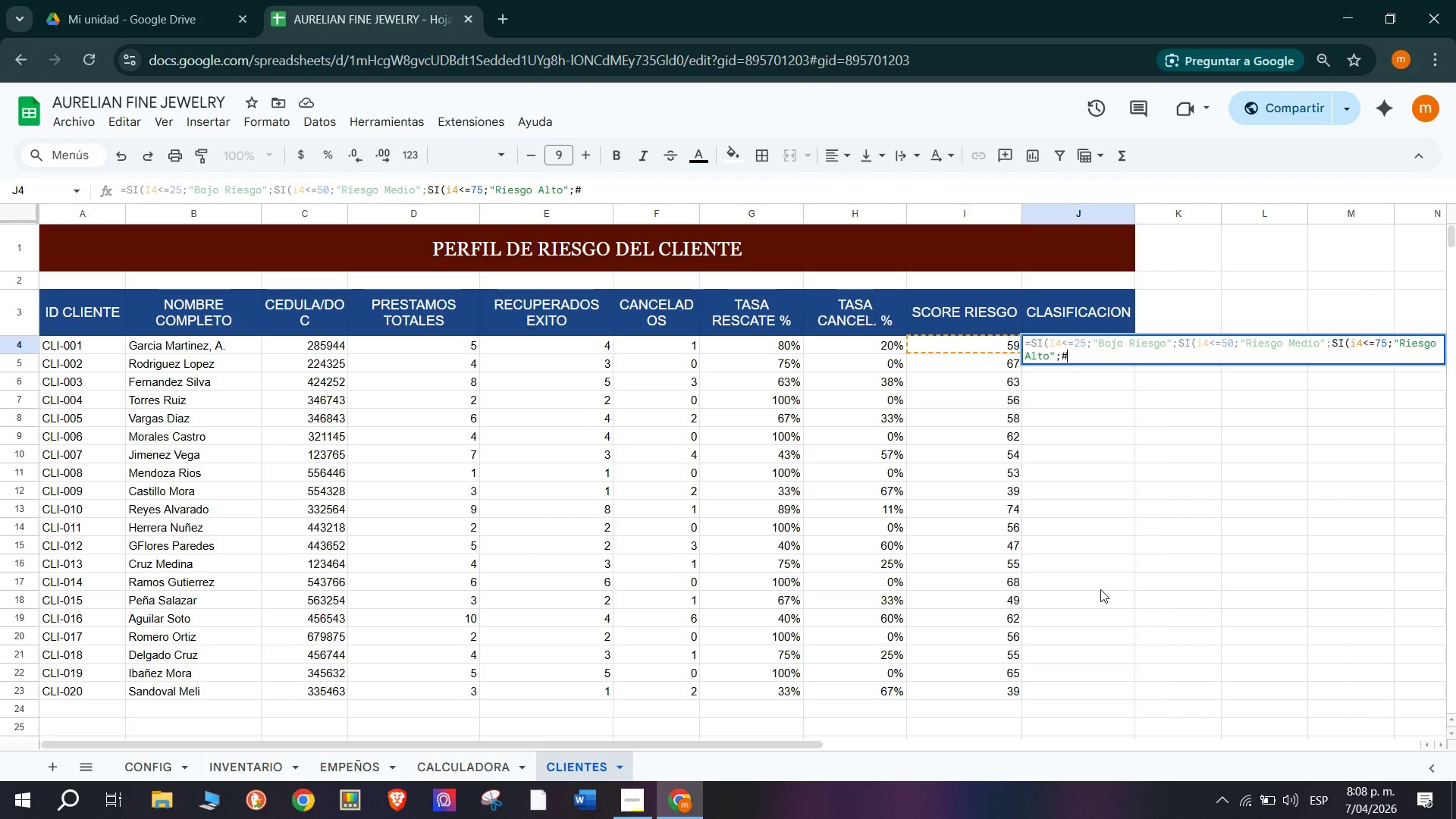 
key(Backspace)
 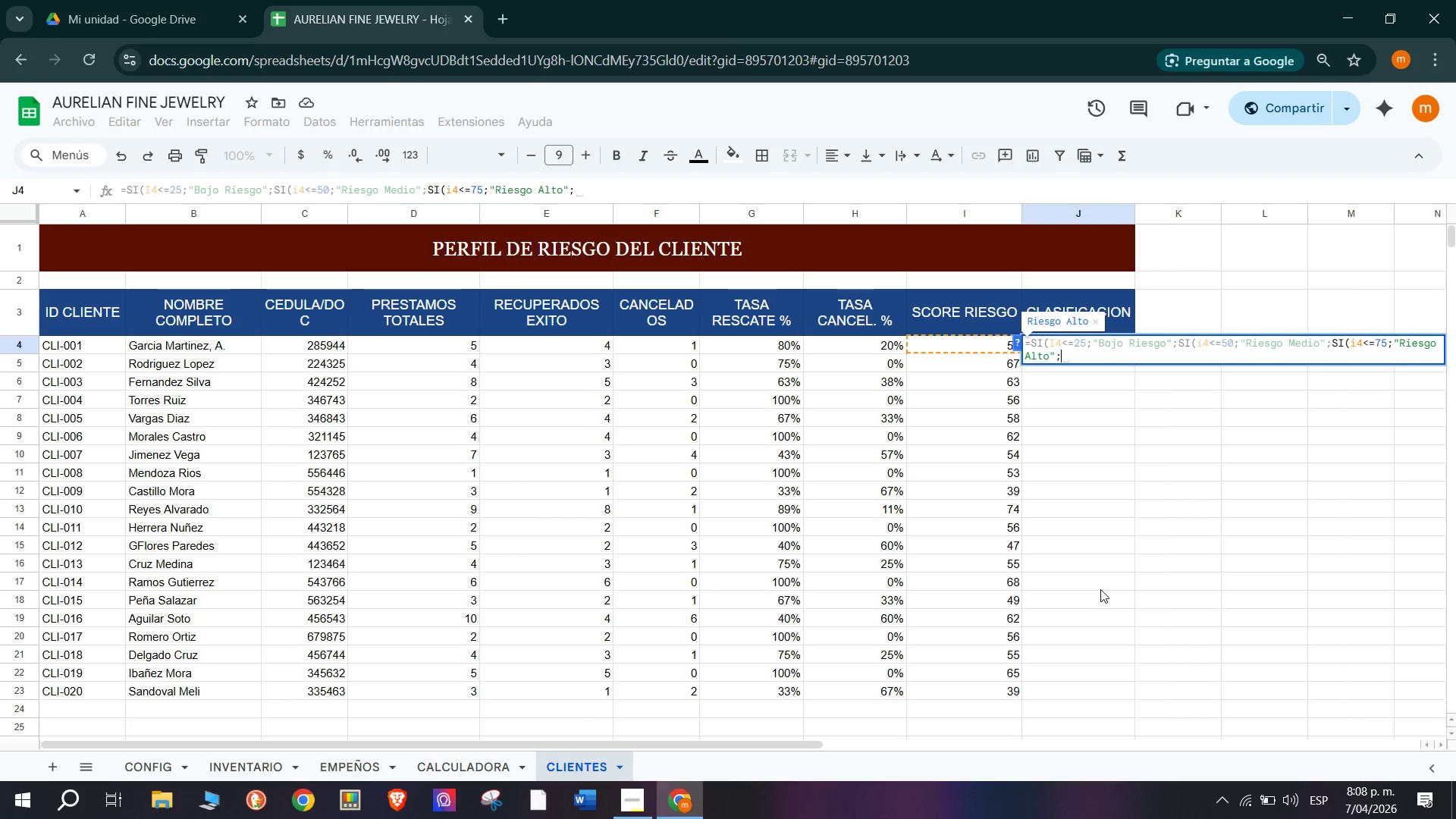 
key(Shift+2)
 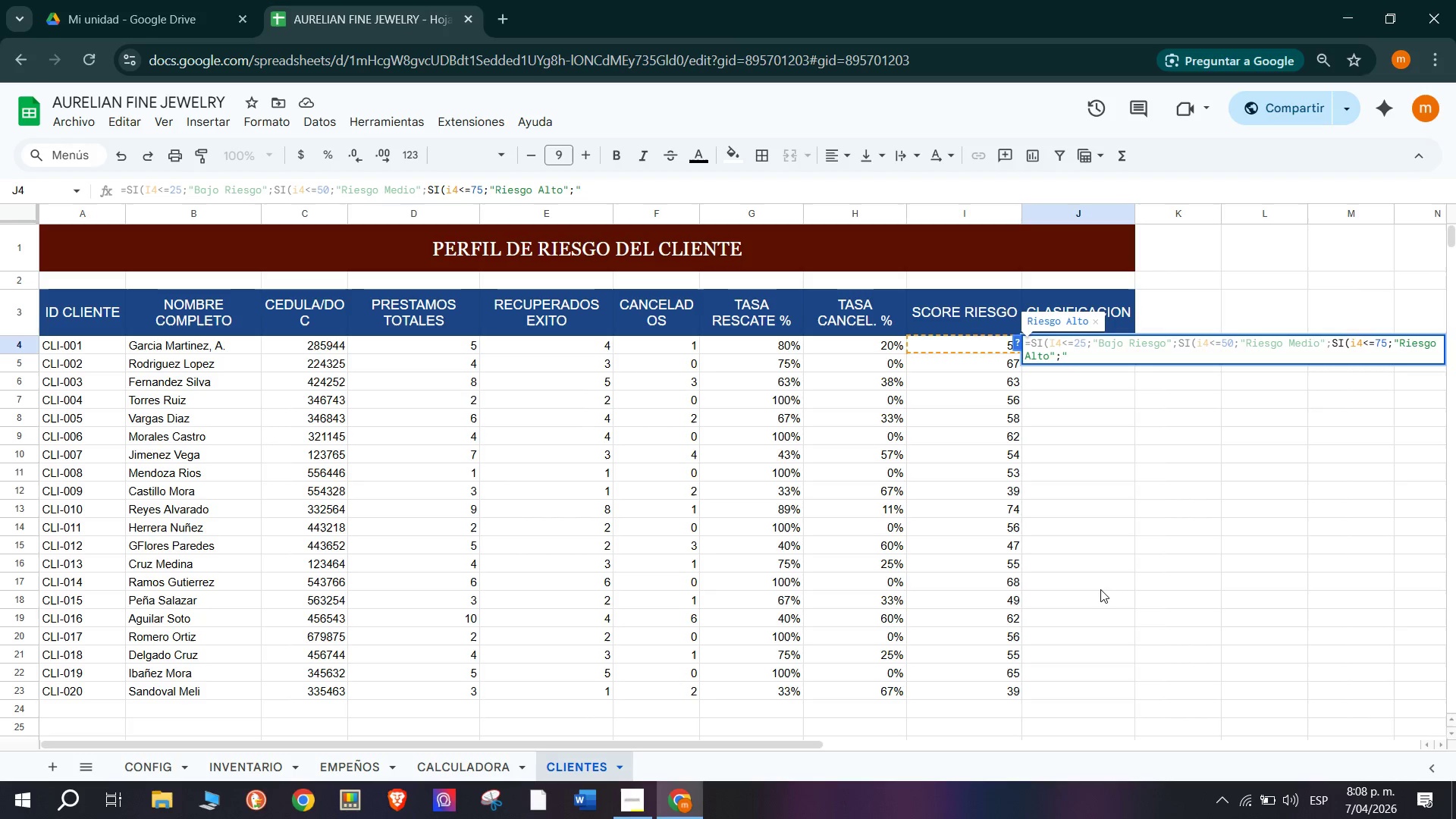 
type(Muy Alto Riesgo@)
 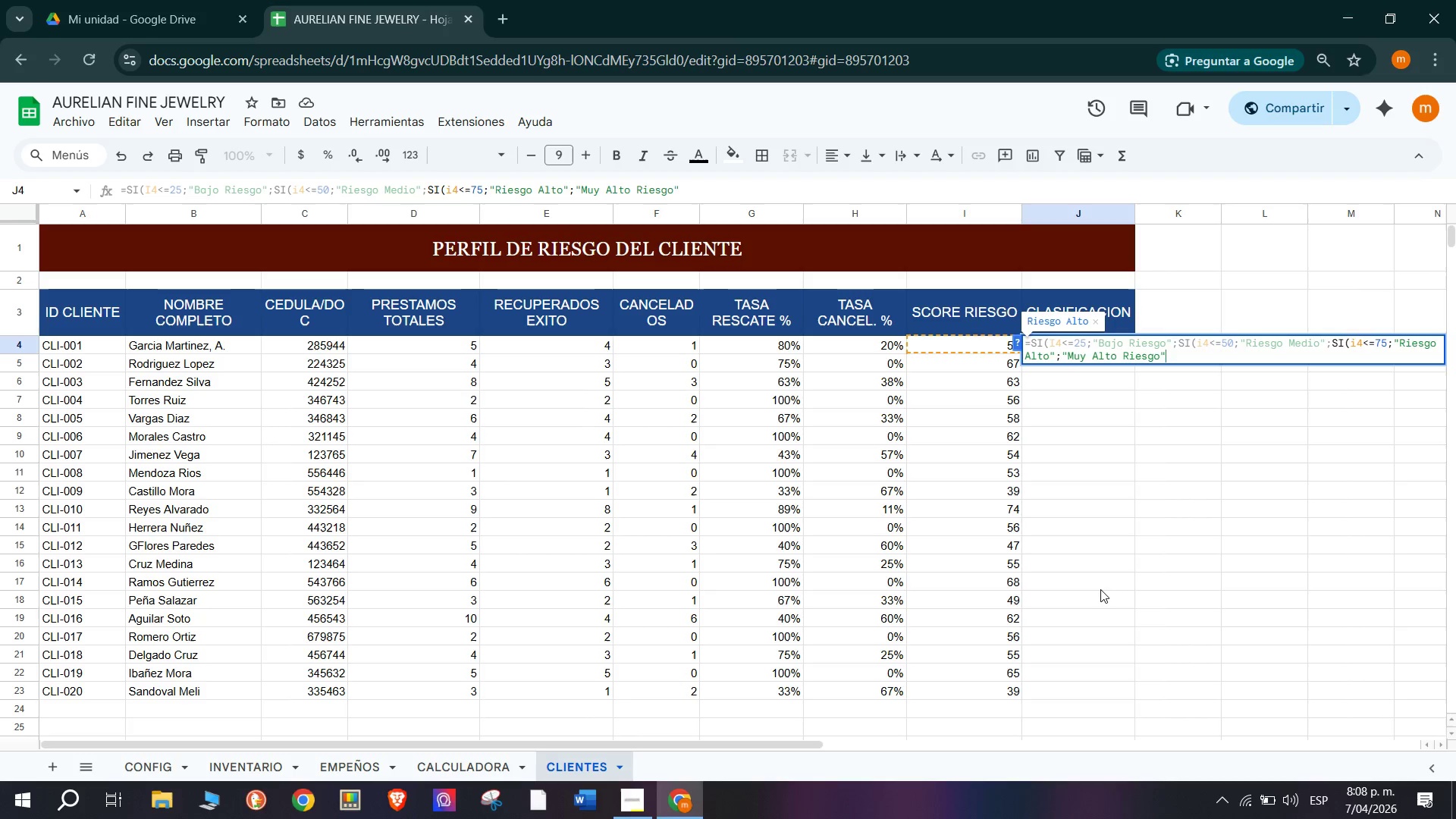 
hold_key(key=ShiftRight, duration=1.5)
 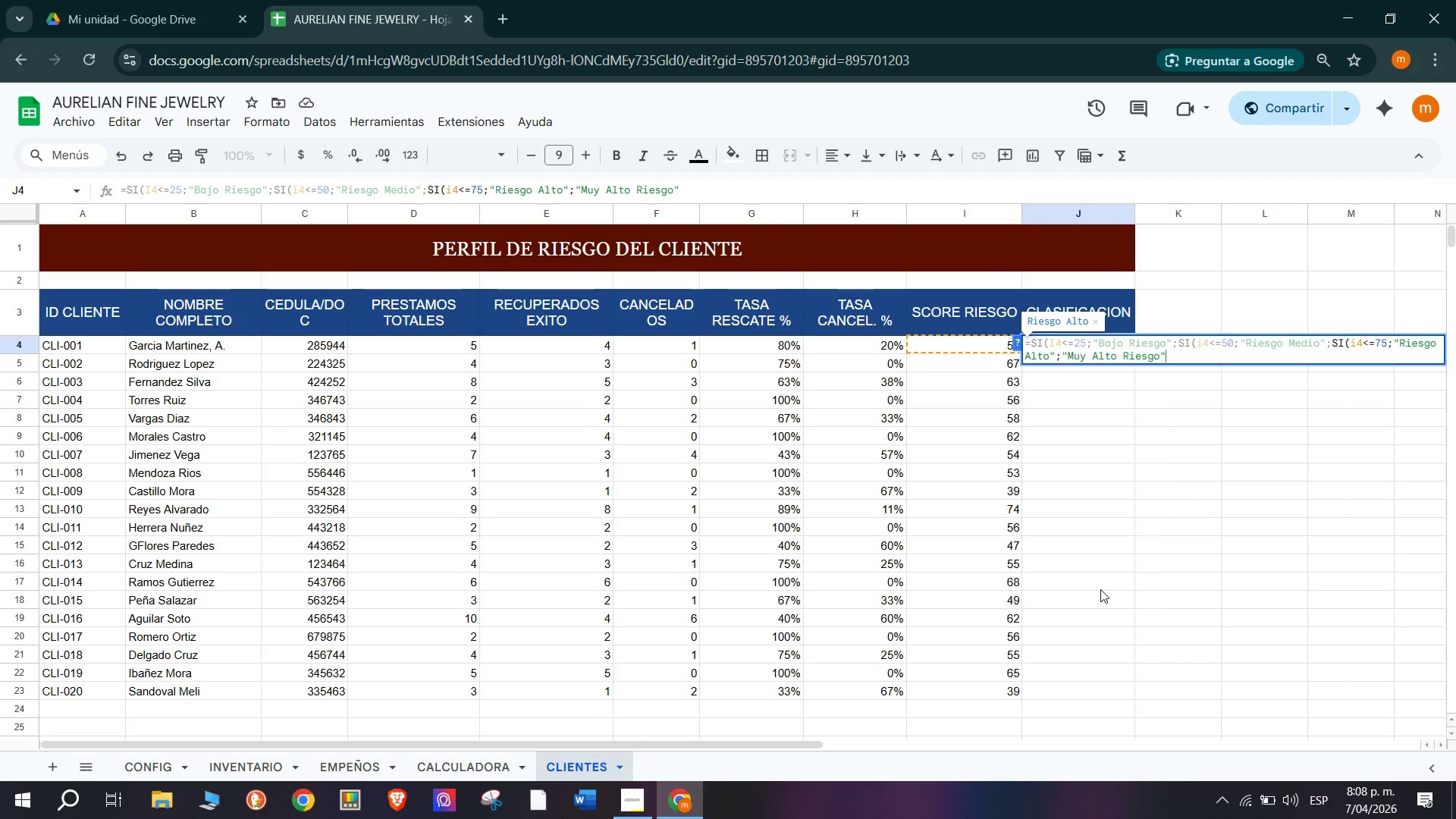 
hold_key(key=ShiftRight, duration=1.52)
 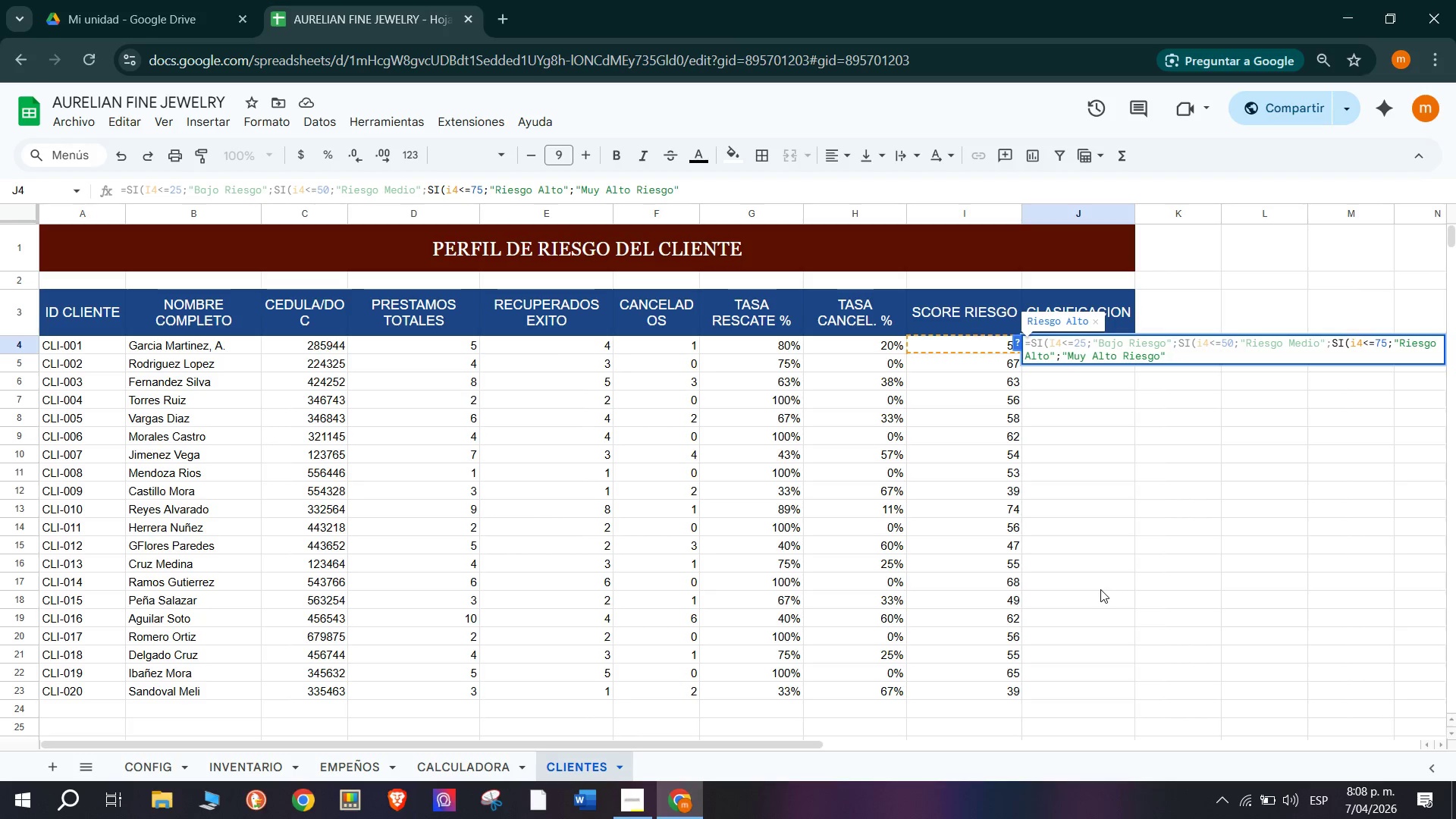 
type(((()
 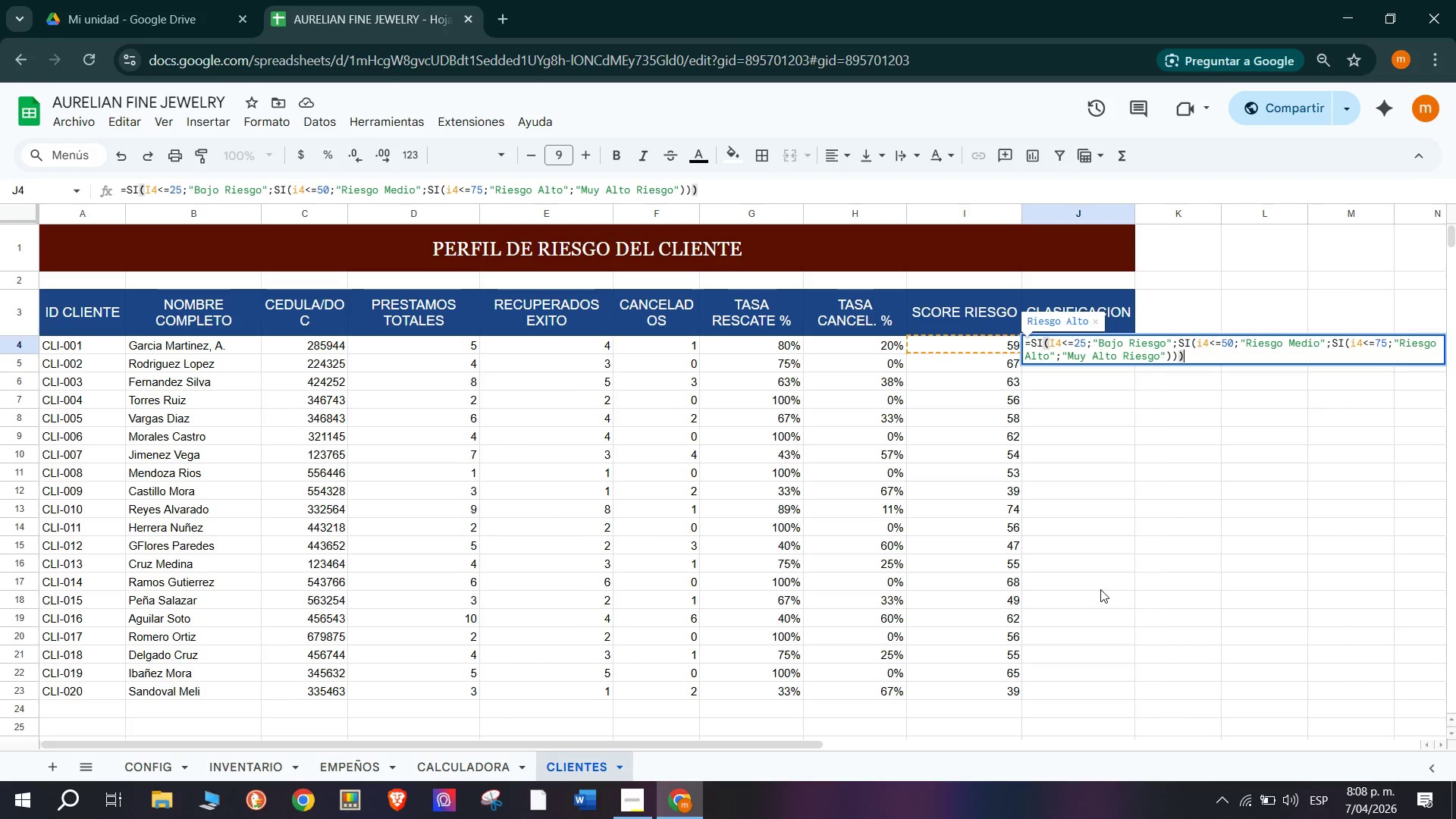 
key(Enter)
 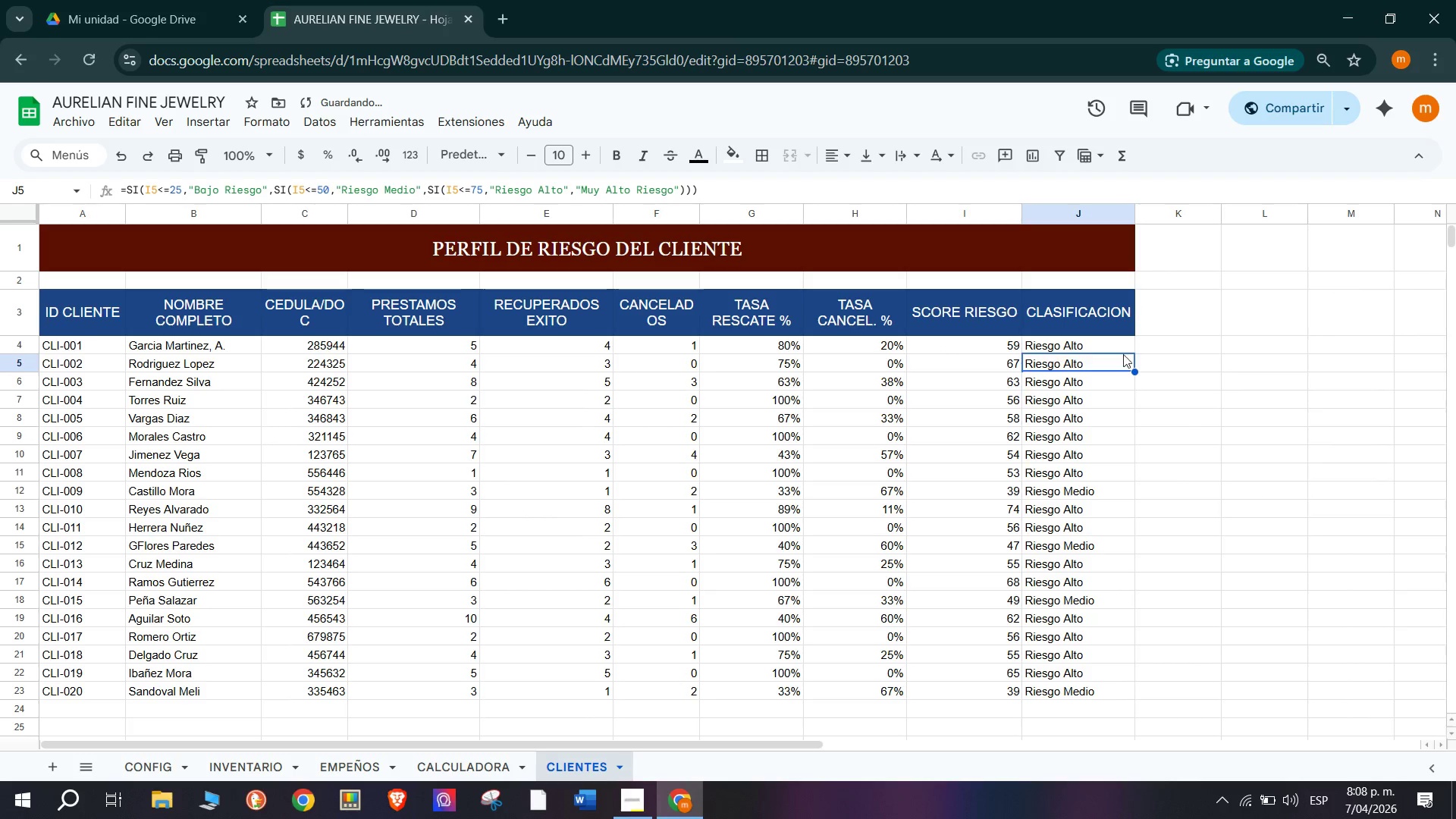 
wait(5.56)
 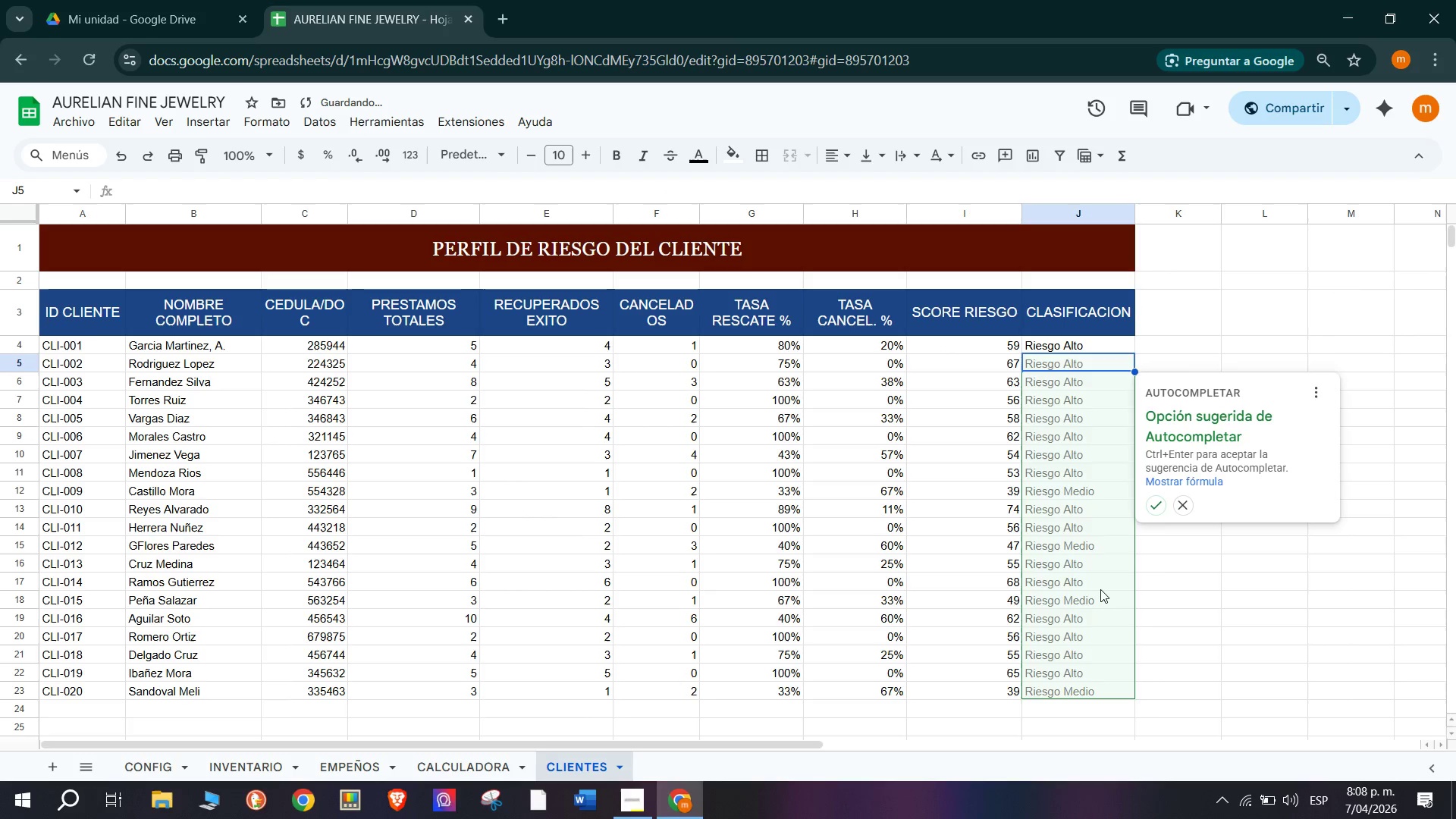 
left_click([1072, 345])
 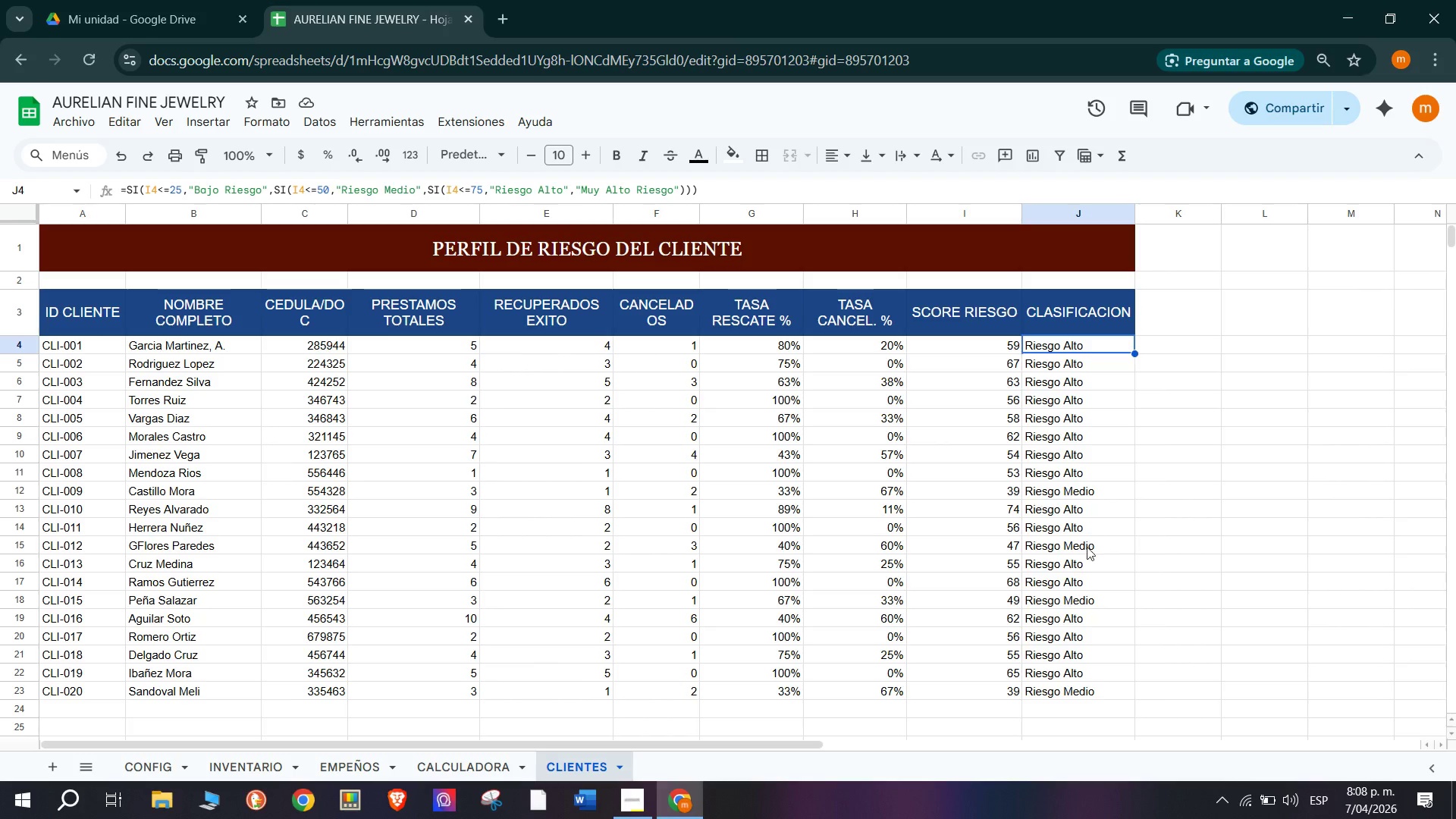 
wait(5.59)
 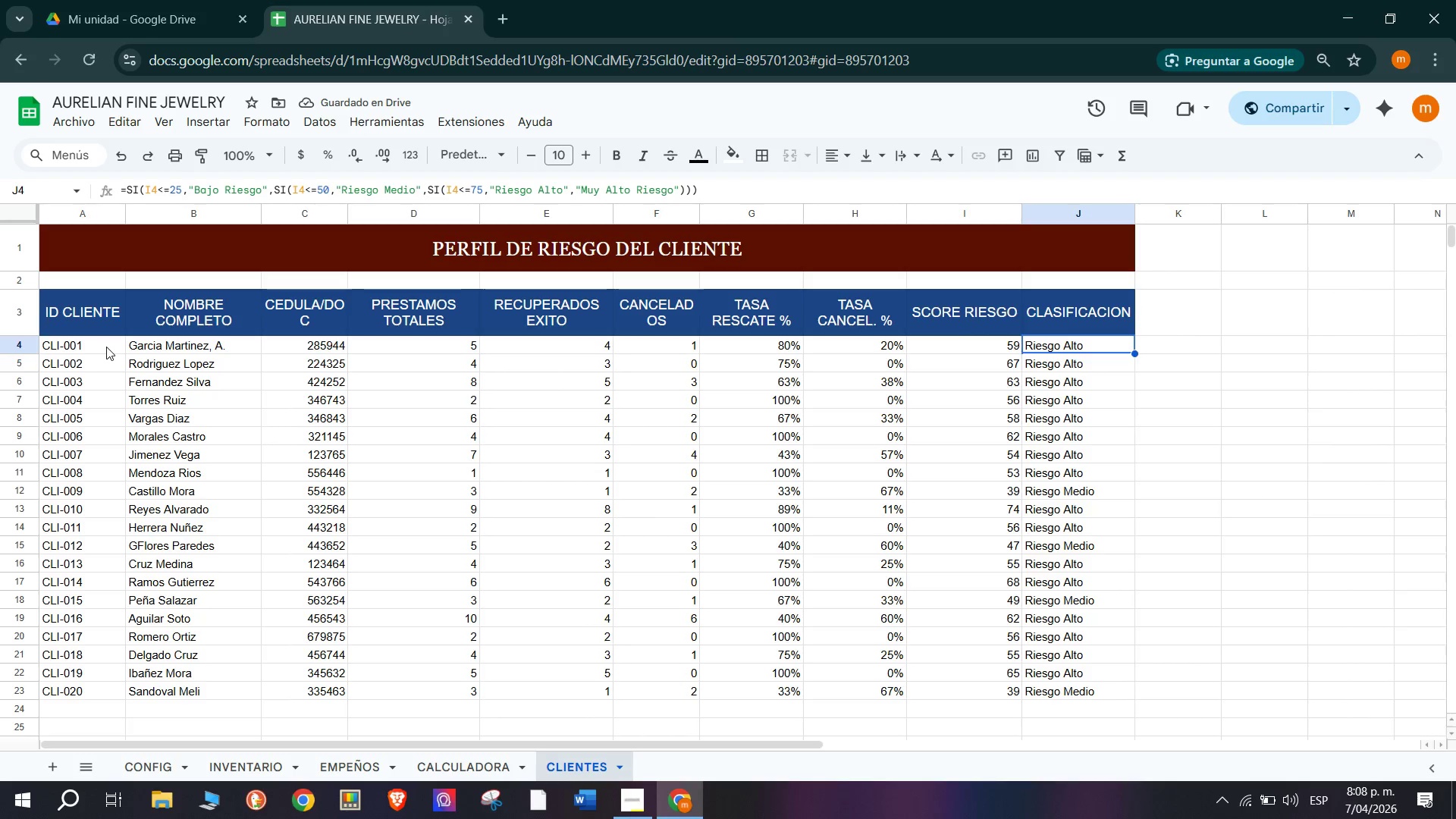 
scroll: coordinate [699, 400], scroll_direction: up, amount: 4.0
 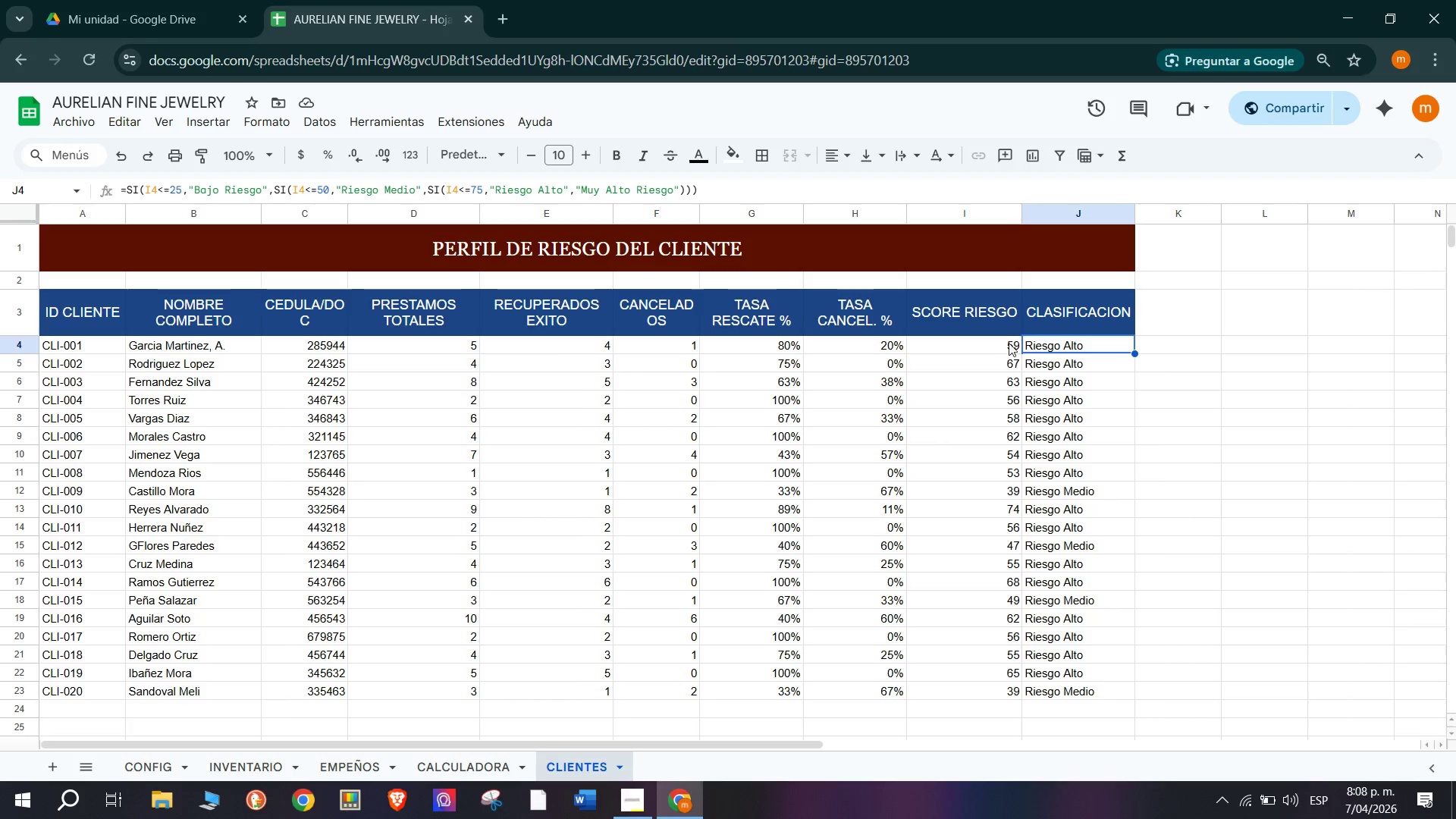 
wait(8.28)
 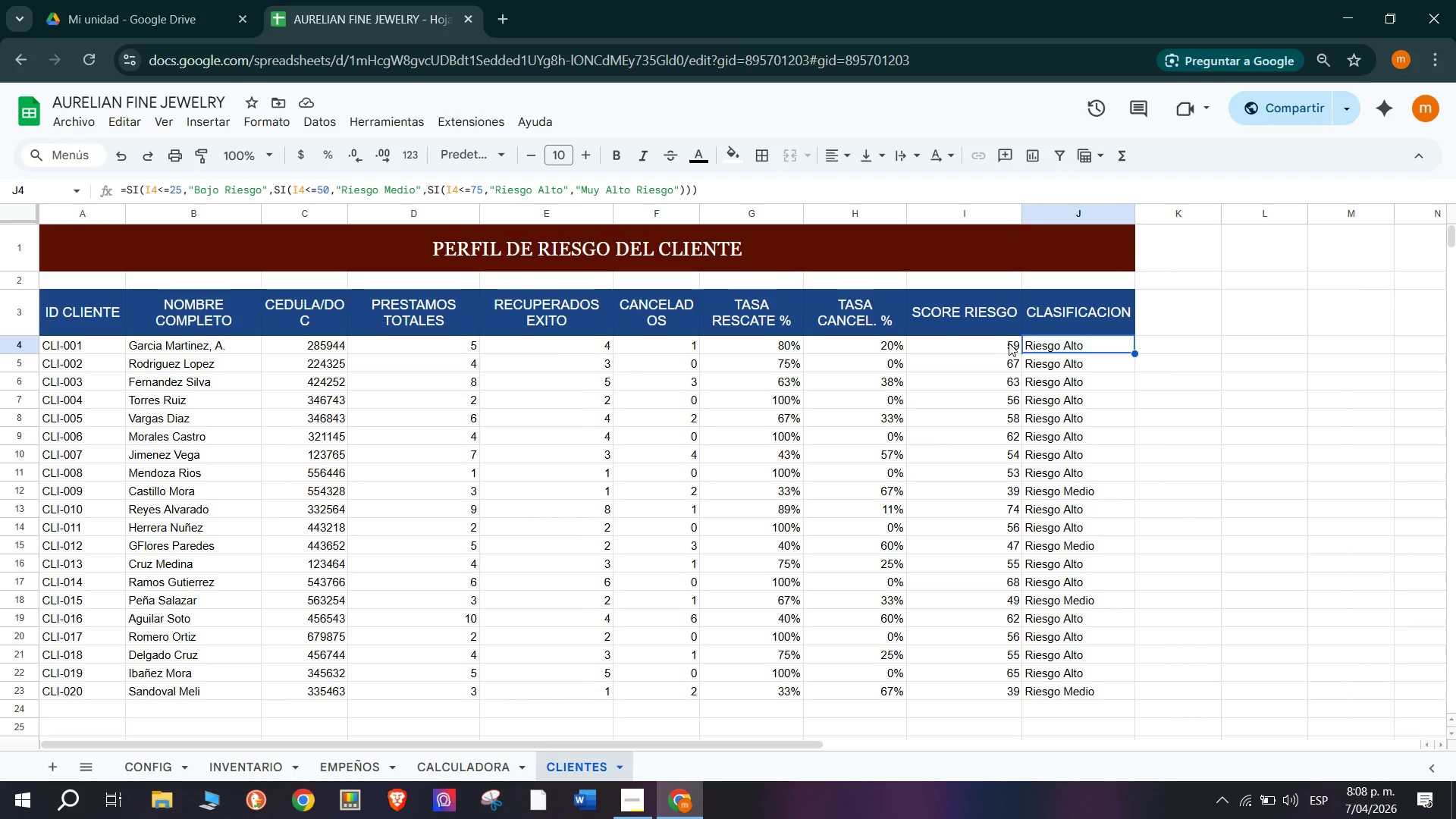 
left_click_drag(start_coordinate=[962, 350], to_coordinate=[958, 692])
 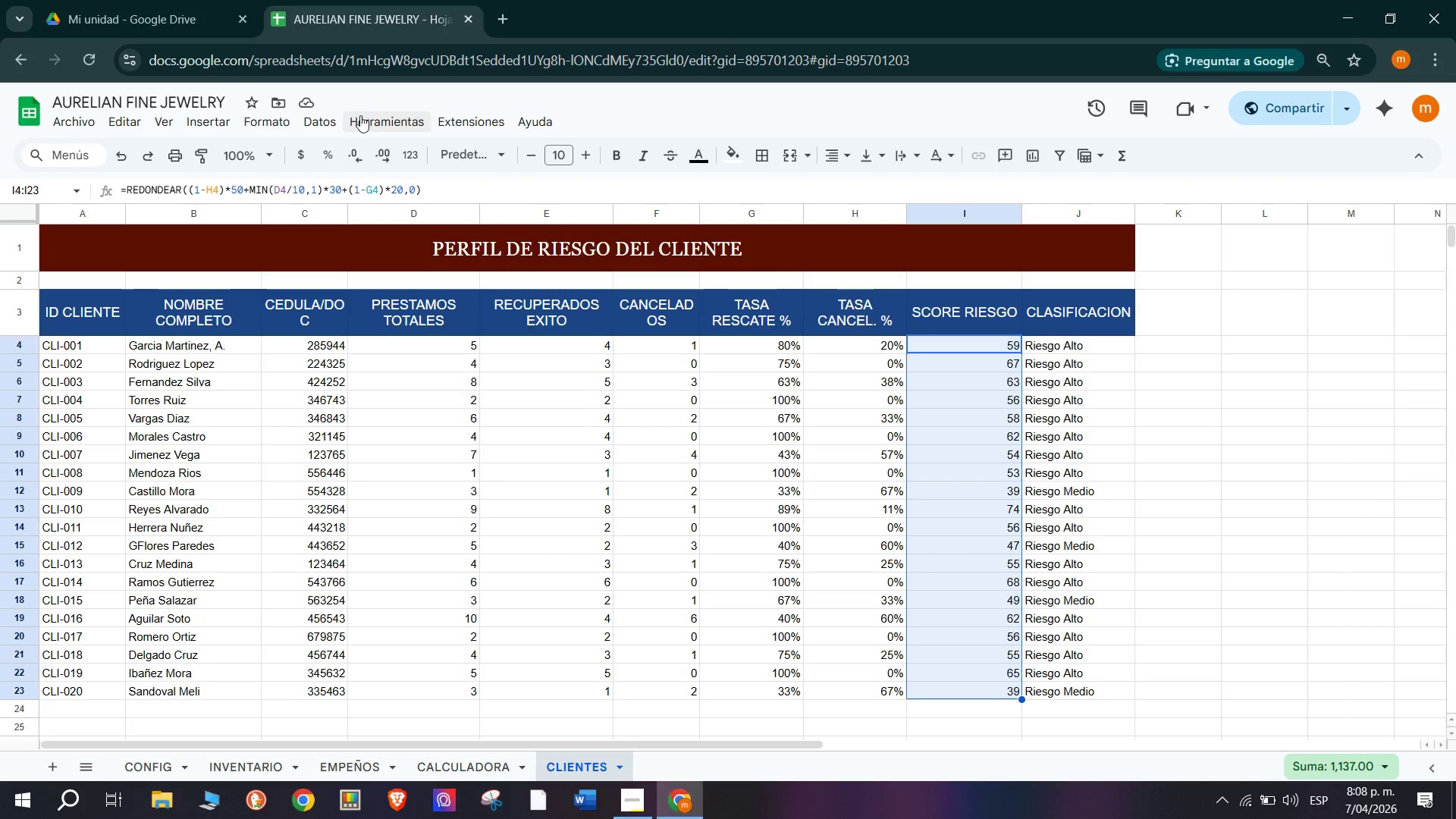 
left_click([269, 127])
 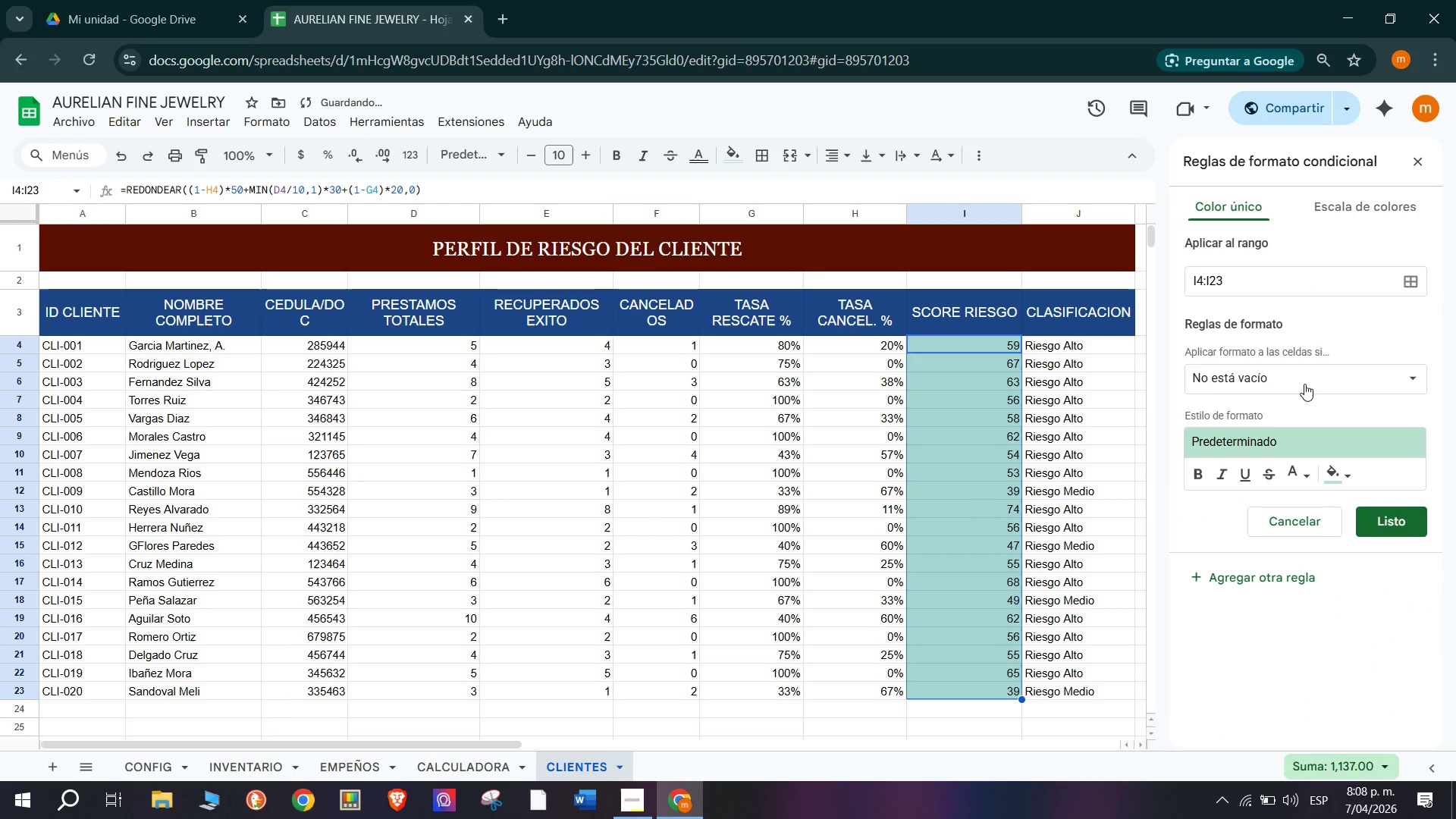 
wait(8.24)
 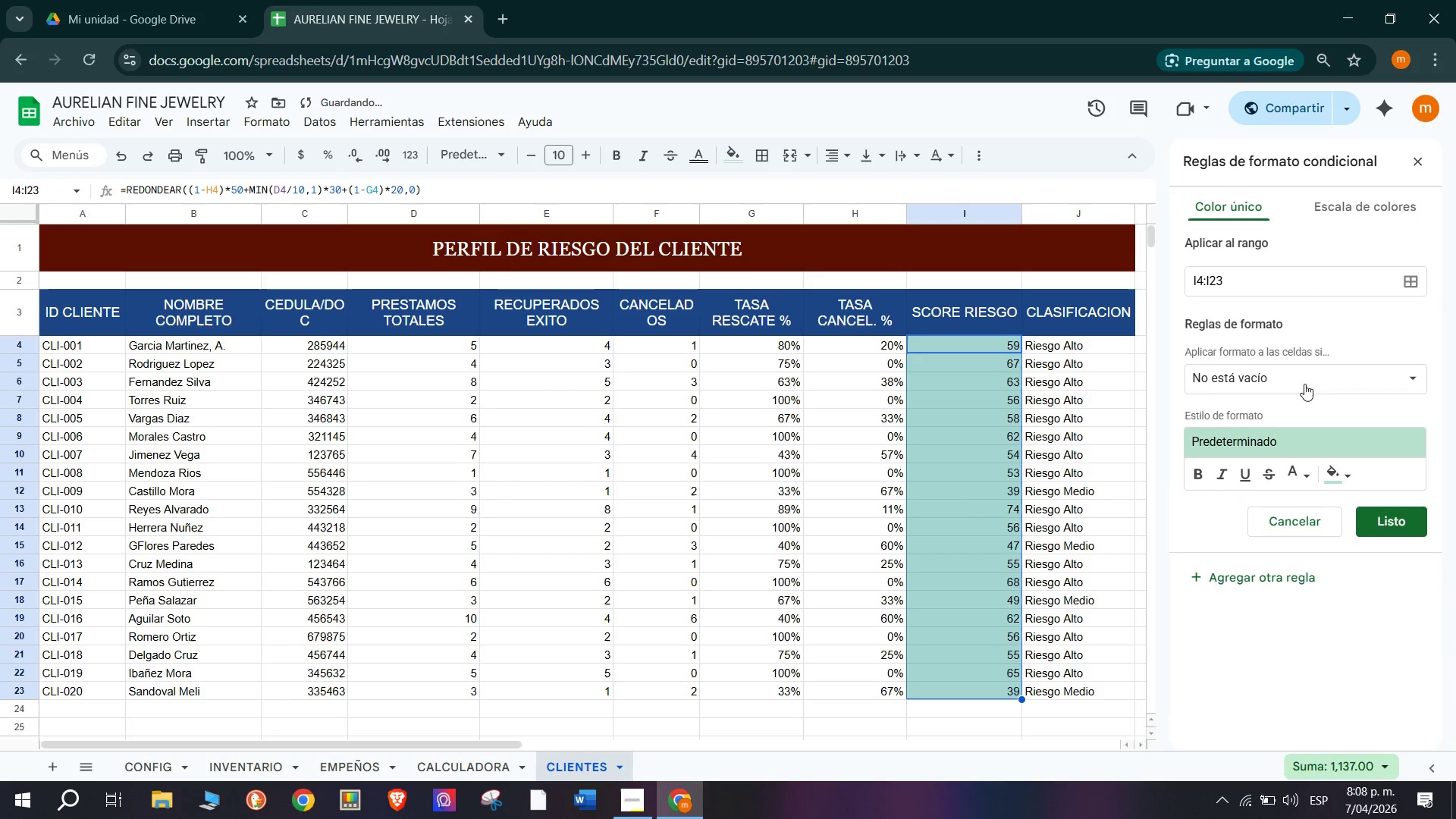 
mouse_move([1282, 406])
 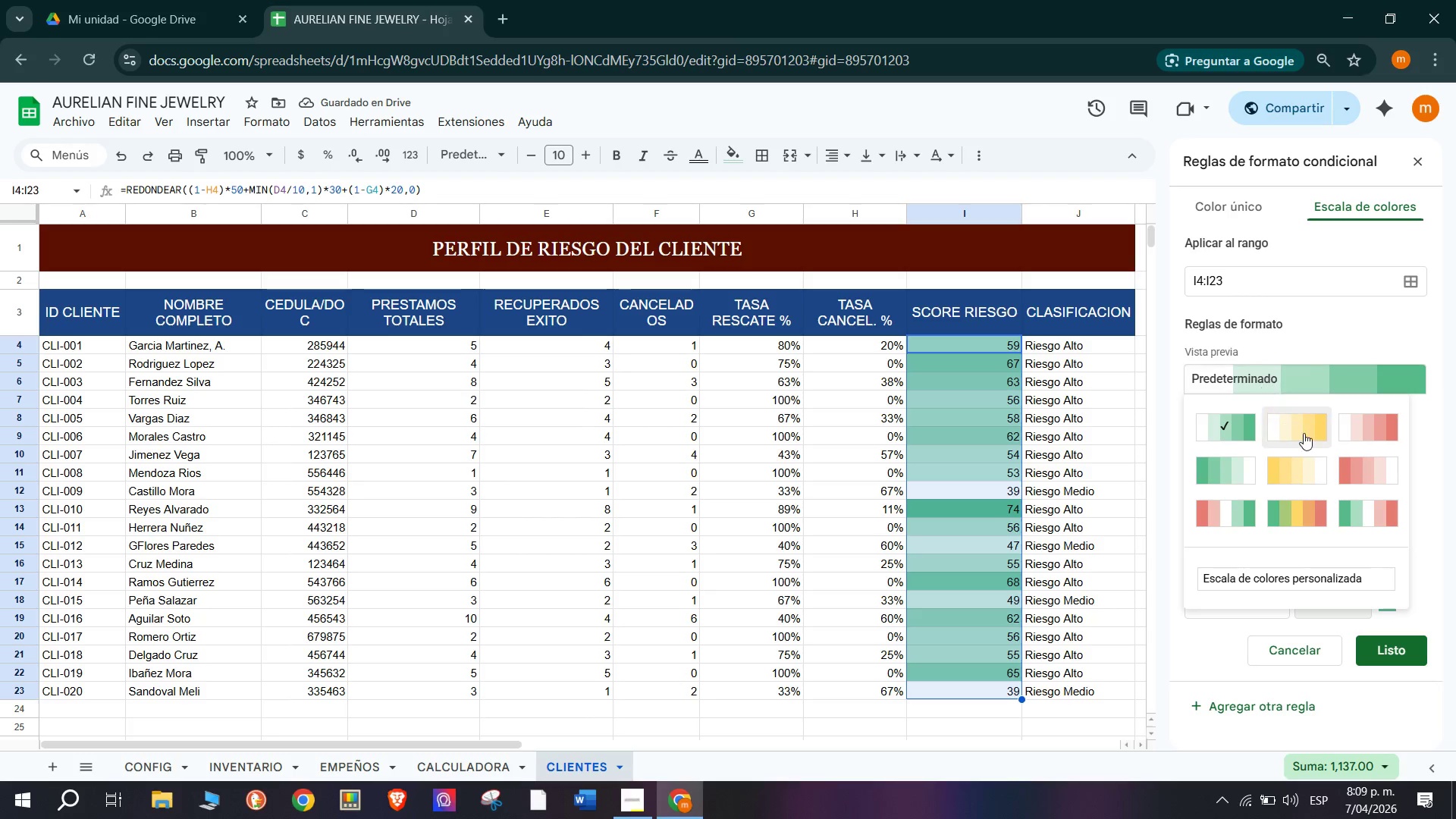 
mouse_move([1324, 435])
 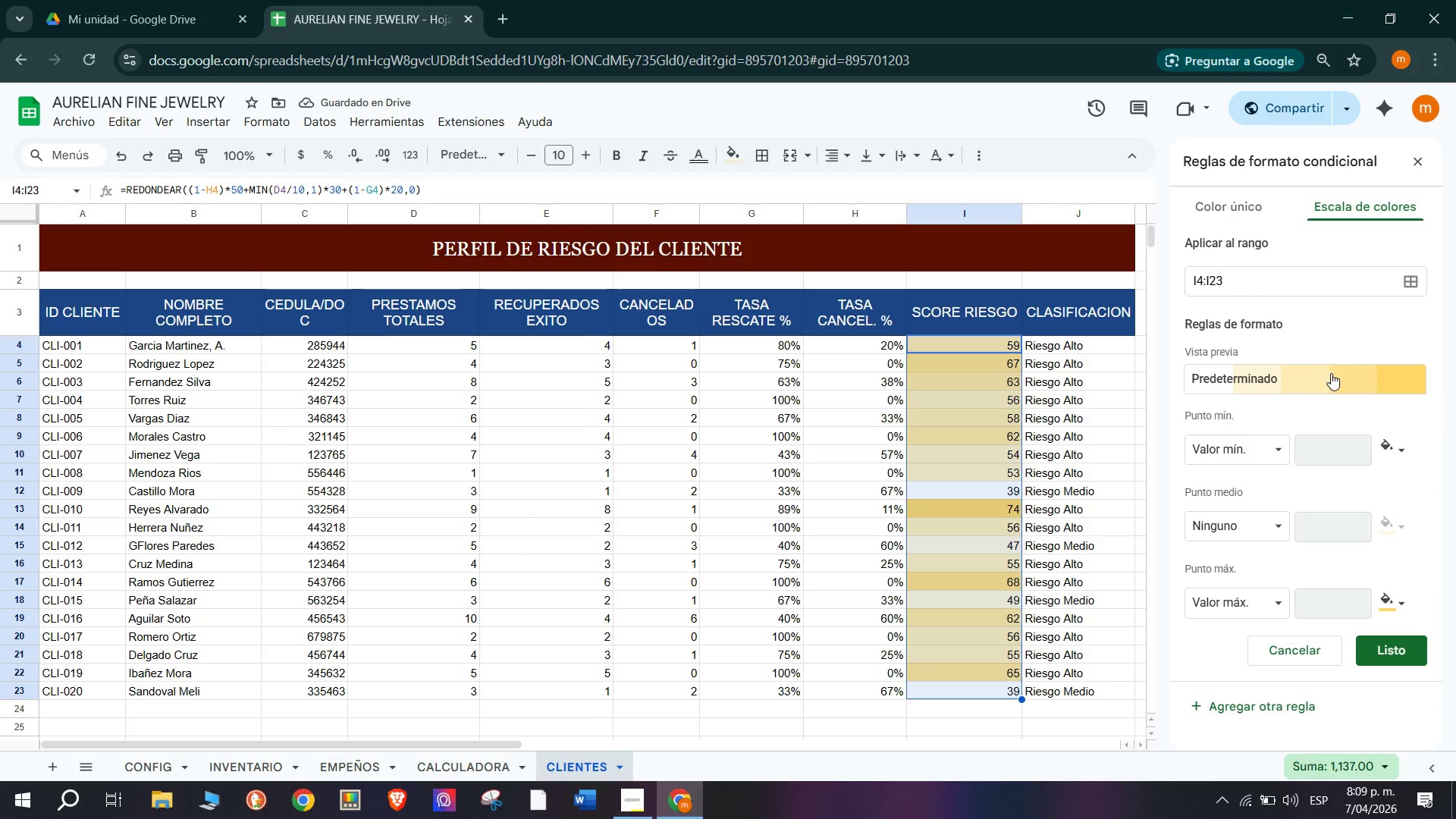 
wait(5.05)
 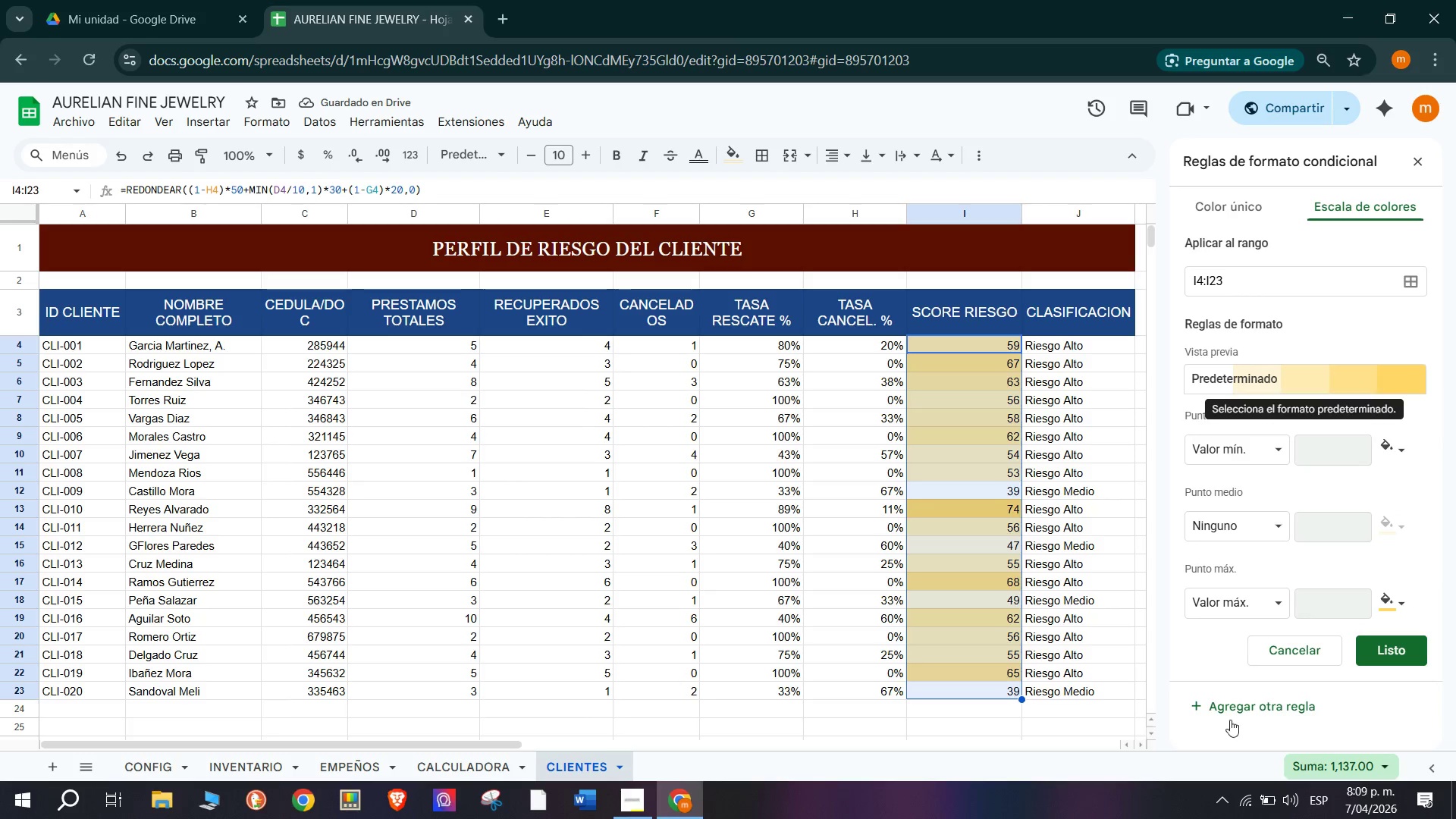 
left_click([1071, 526])
 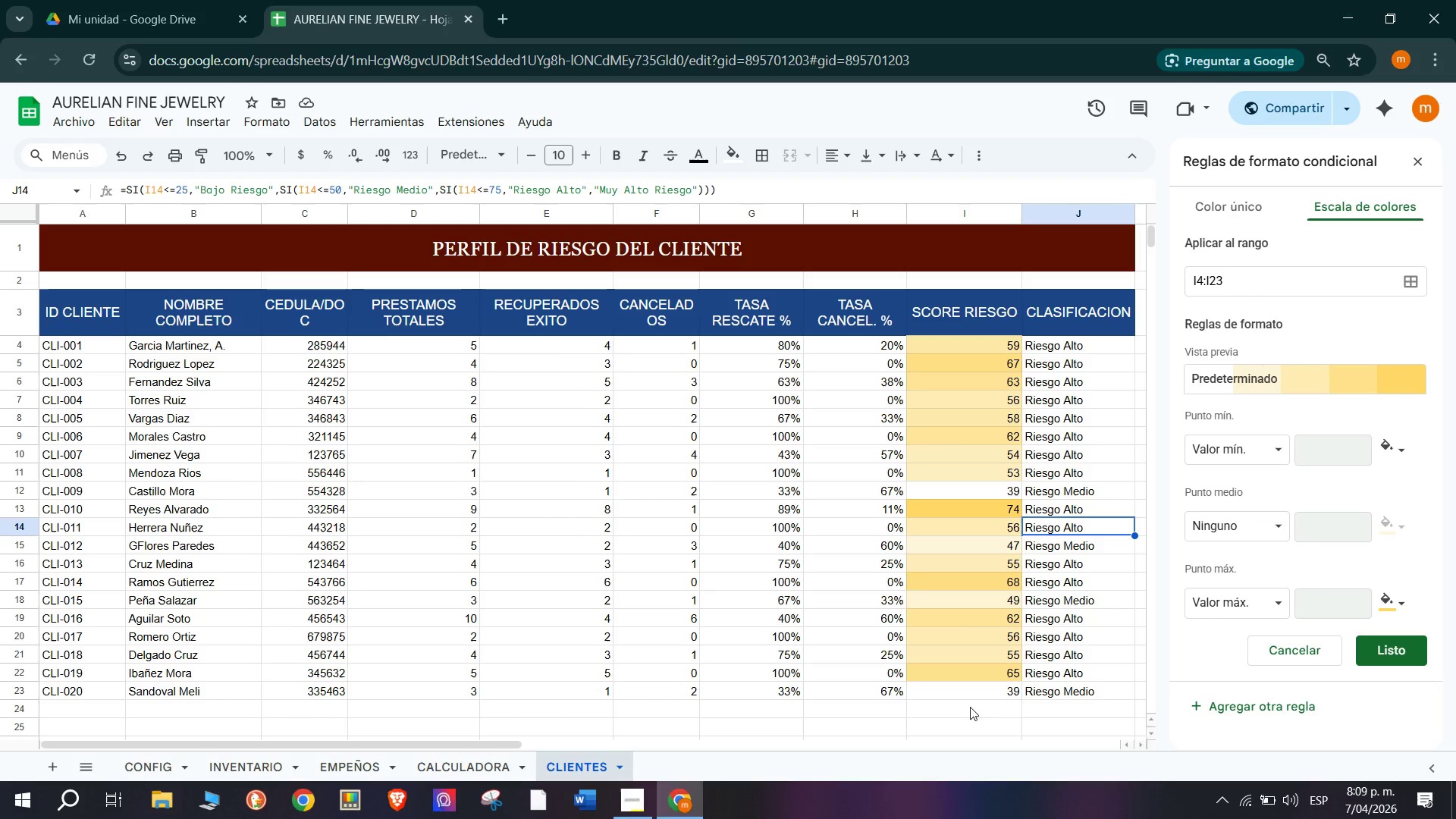 
left_click_drag(start_coordinate=[947, 343], to_coordinate=[974, 684])
 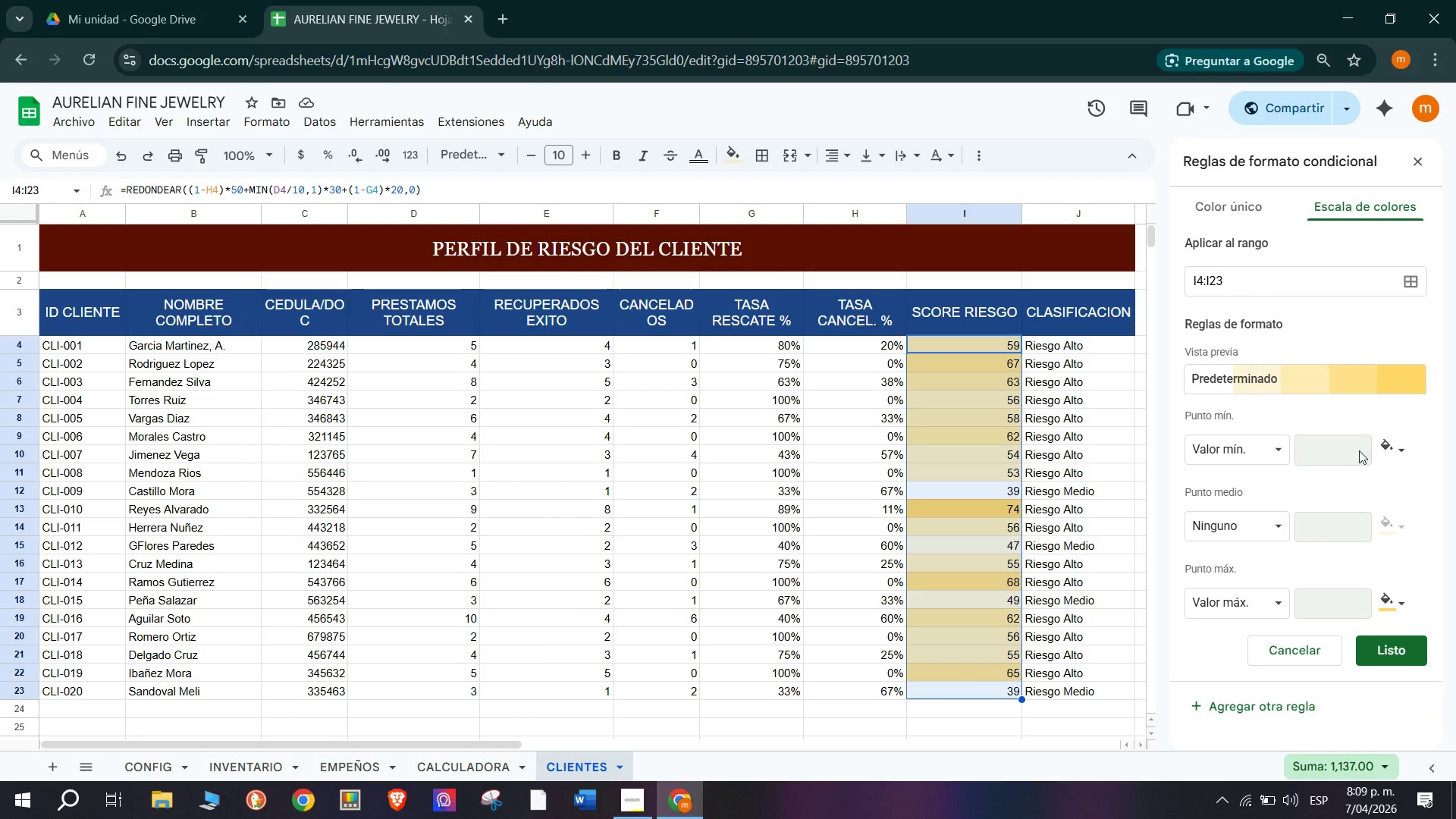 
left_click([1352, 449])
 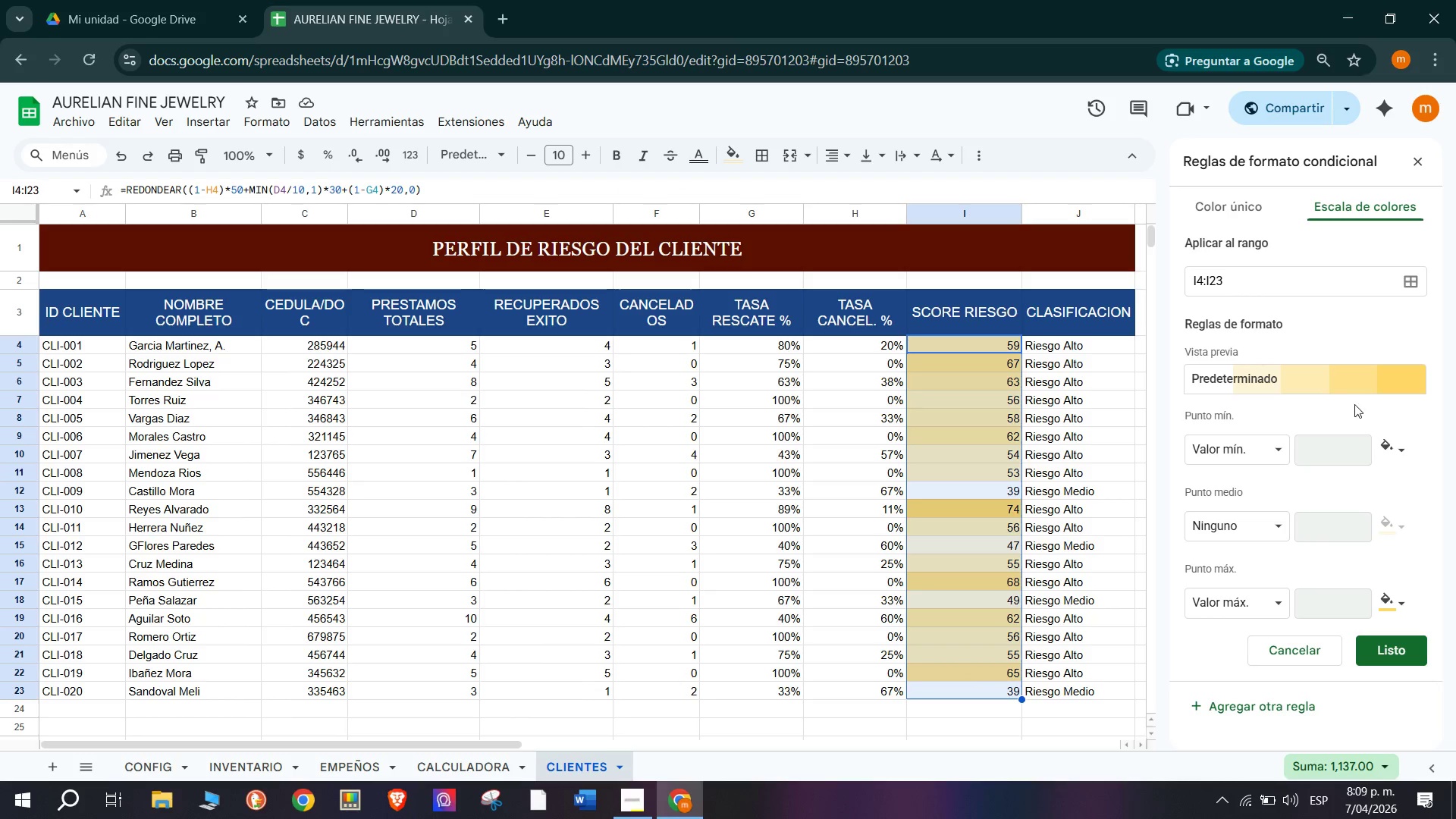 
left_click([1327, 377])
 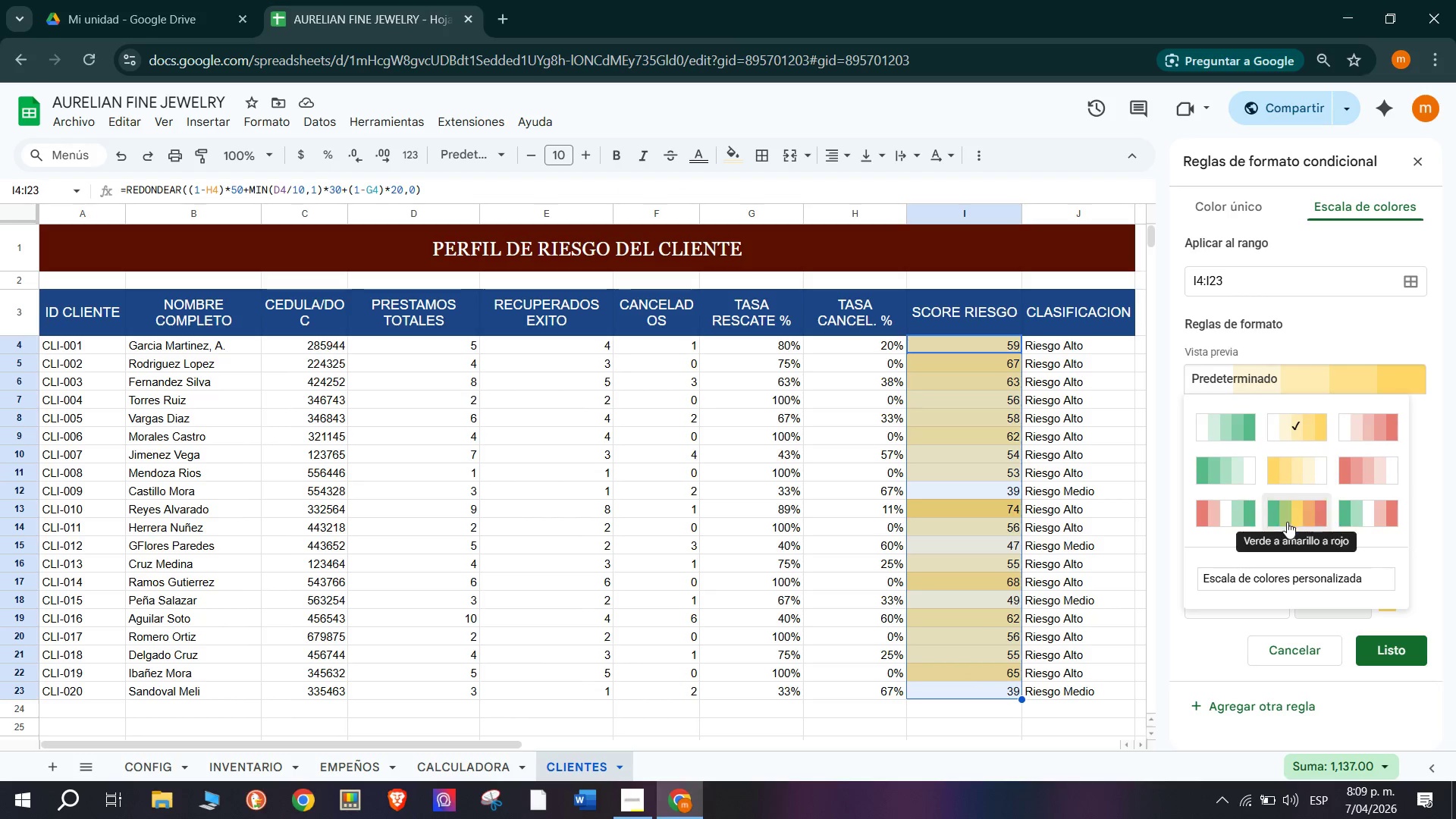 
left_click([1298, 513])
 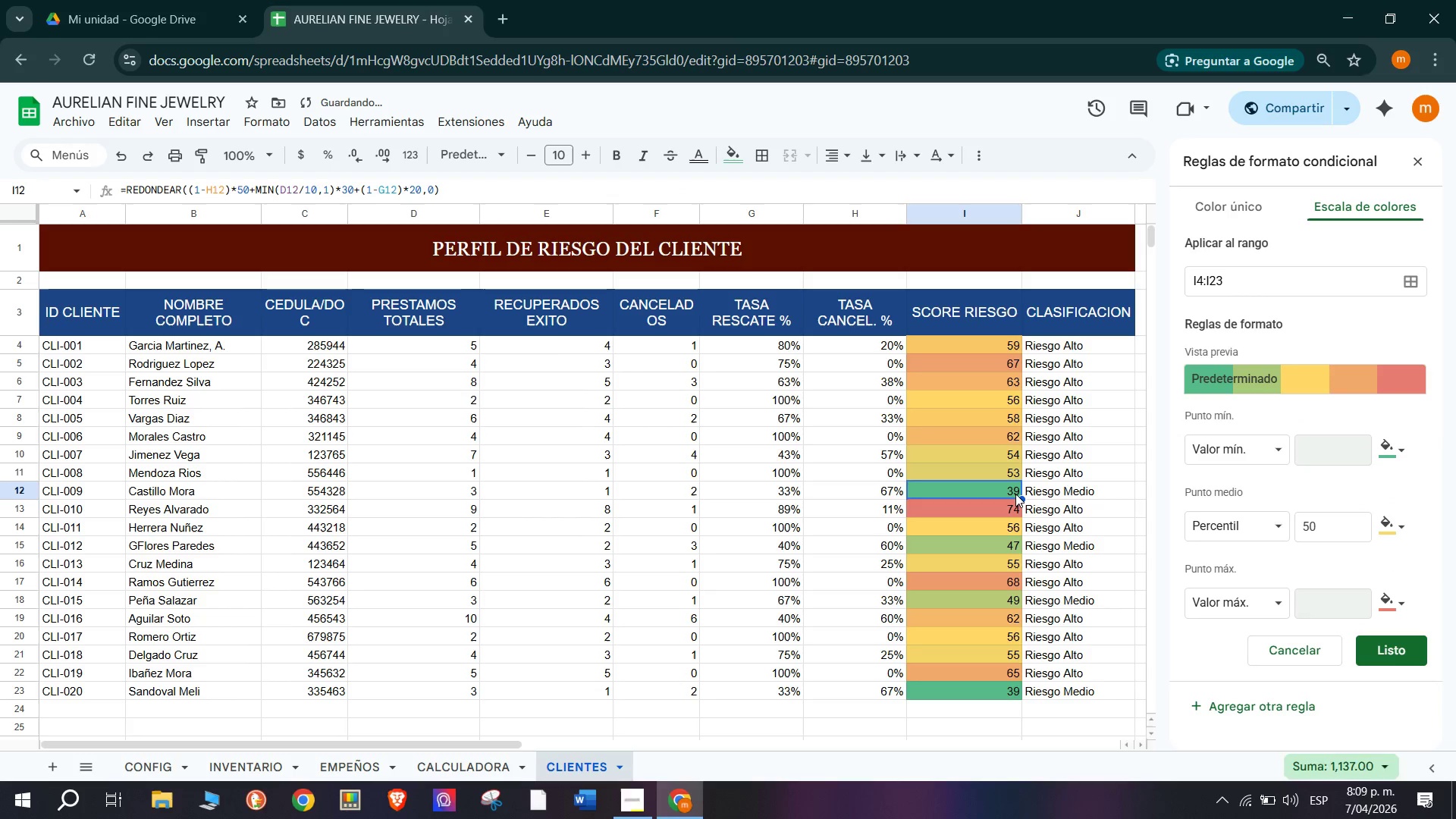 
left_click([1093, 483])
 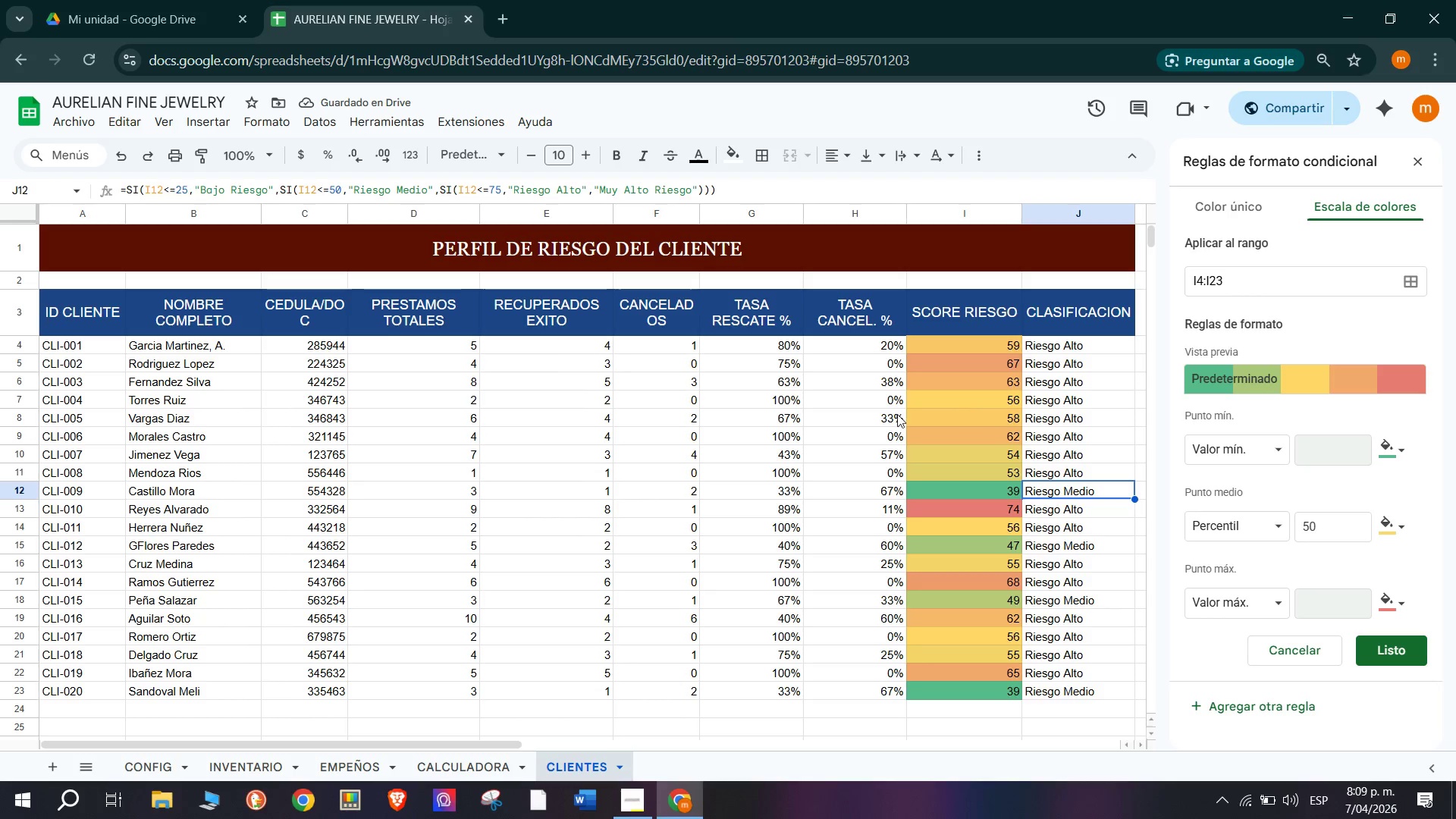 
left_click([811, 419])
 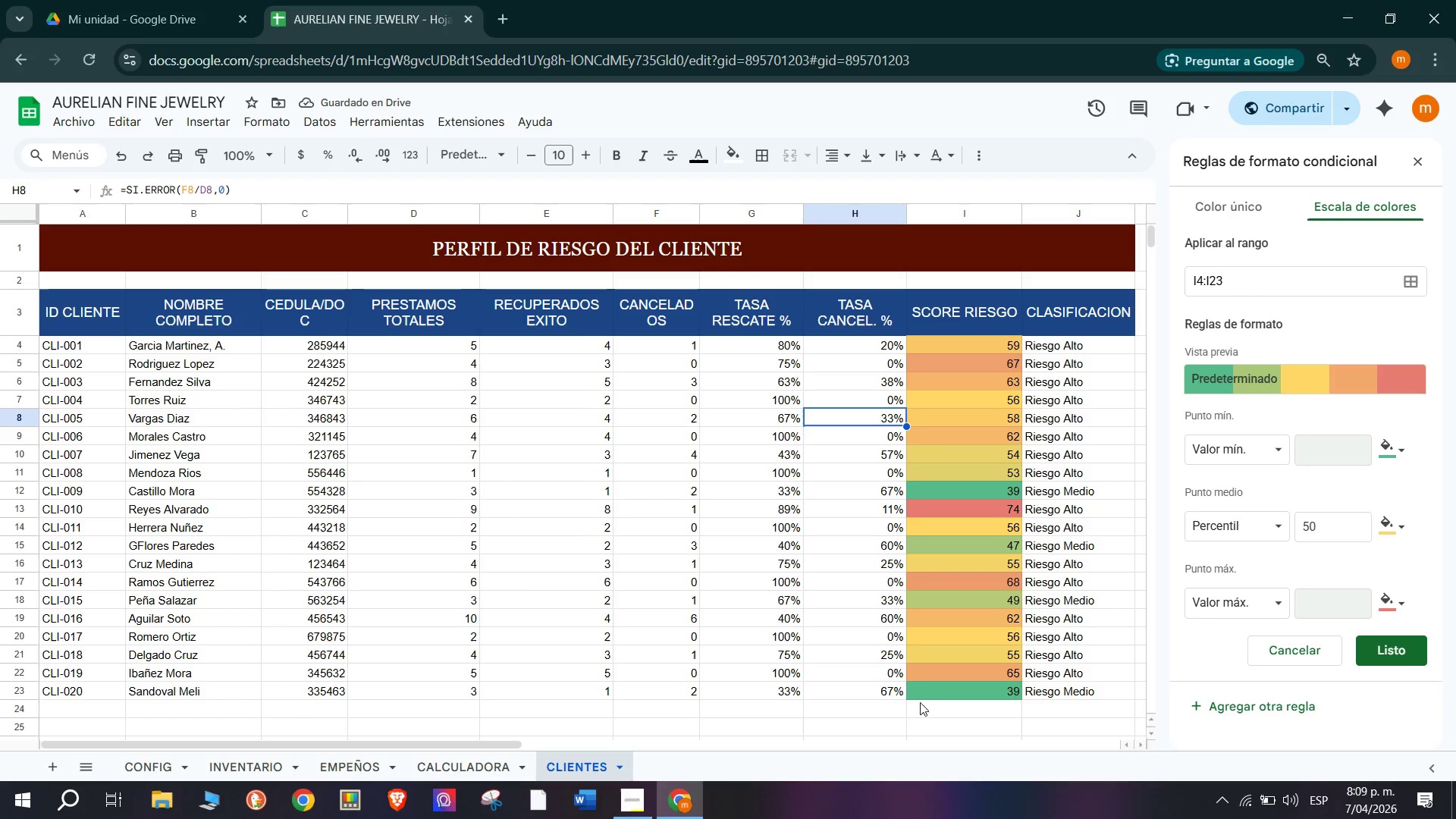 
left_click([934, 720])
 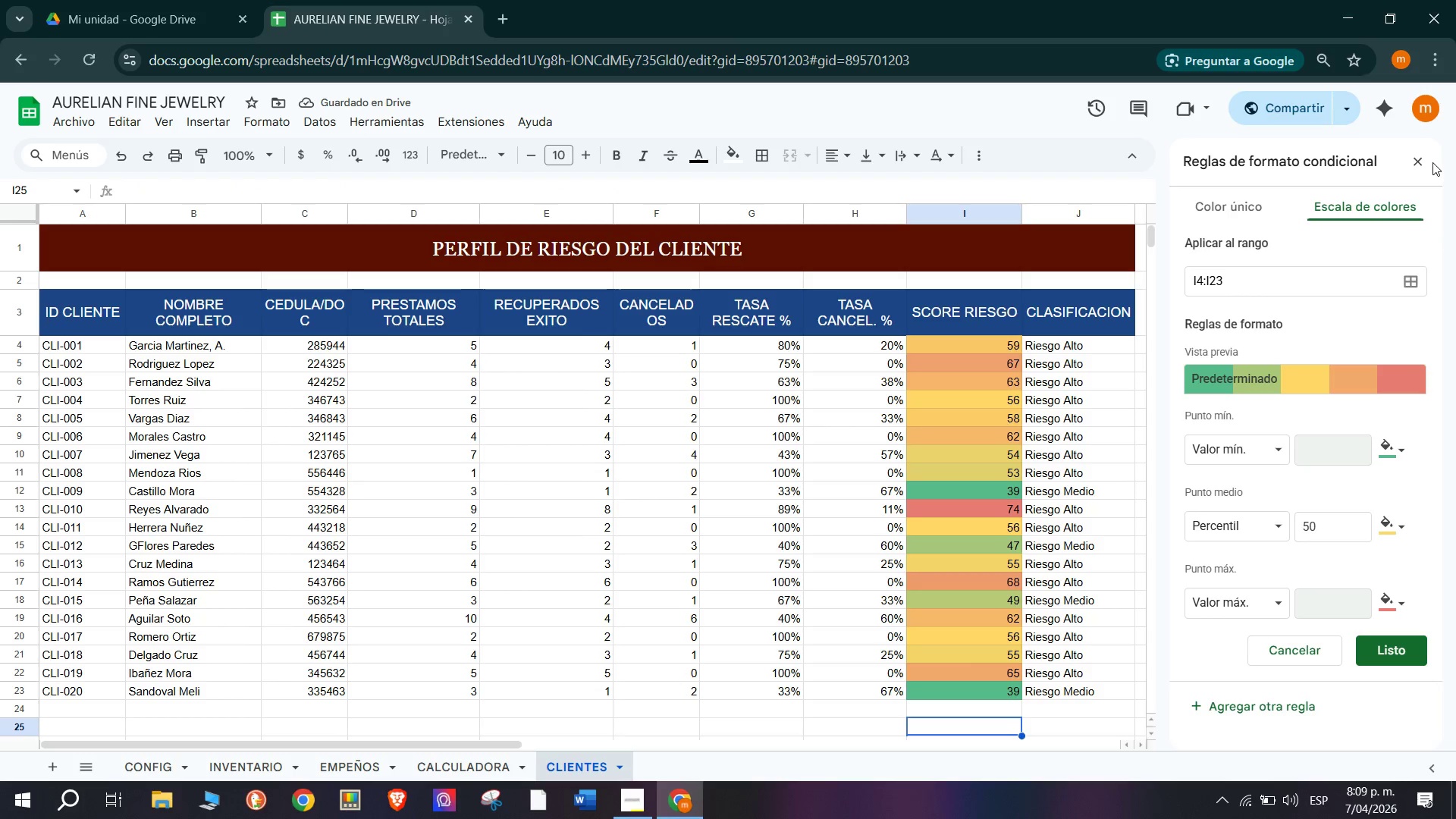 
left_click([1422, 160])
 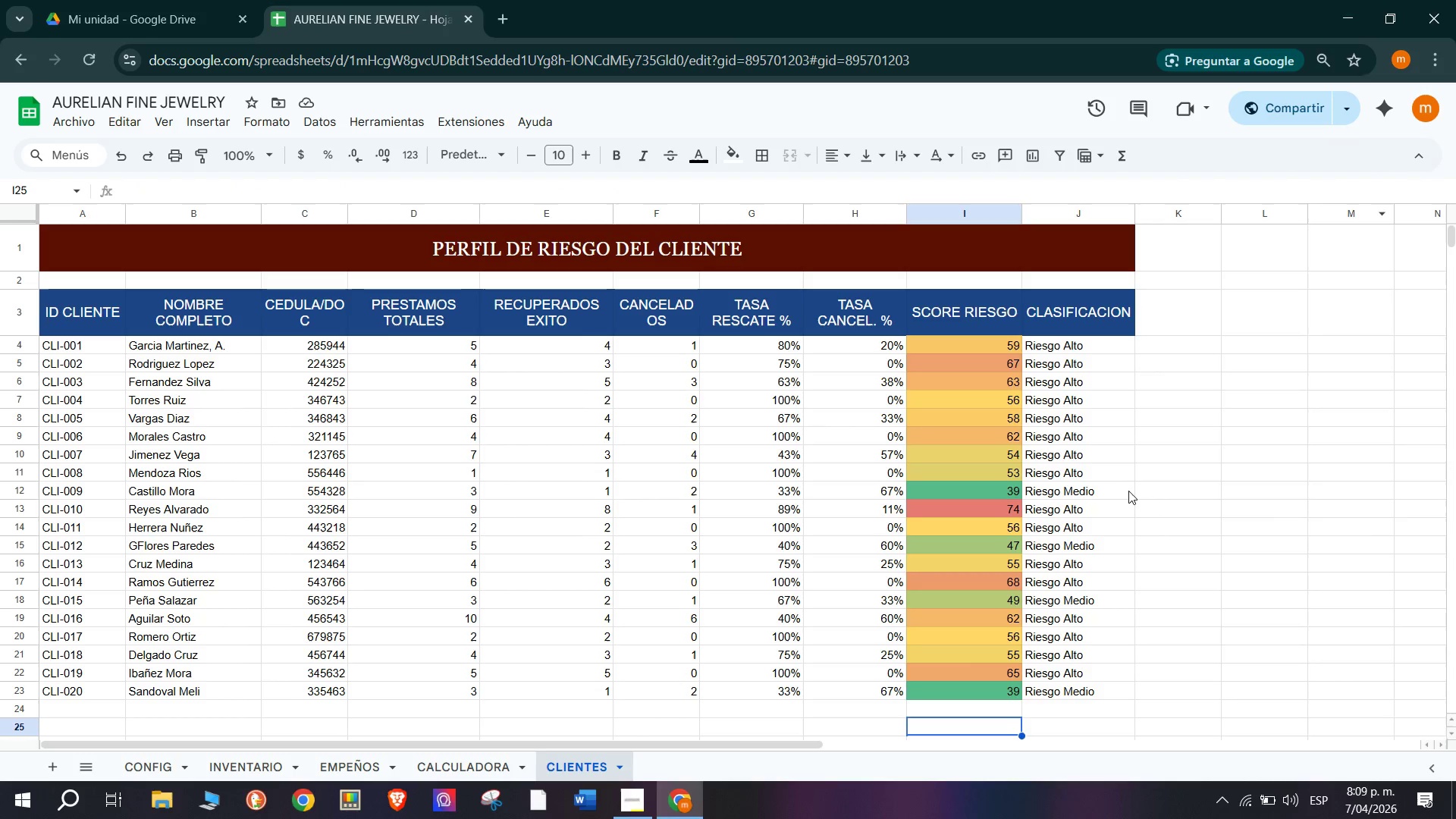 
scroll: coordinate [1084, 470], scroll_direction: up, amount: 4.0
 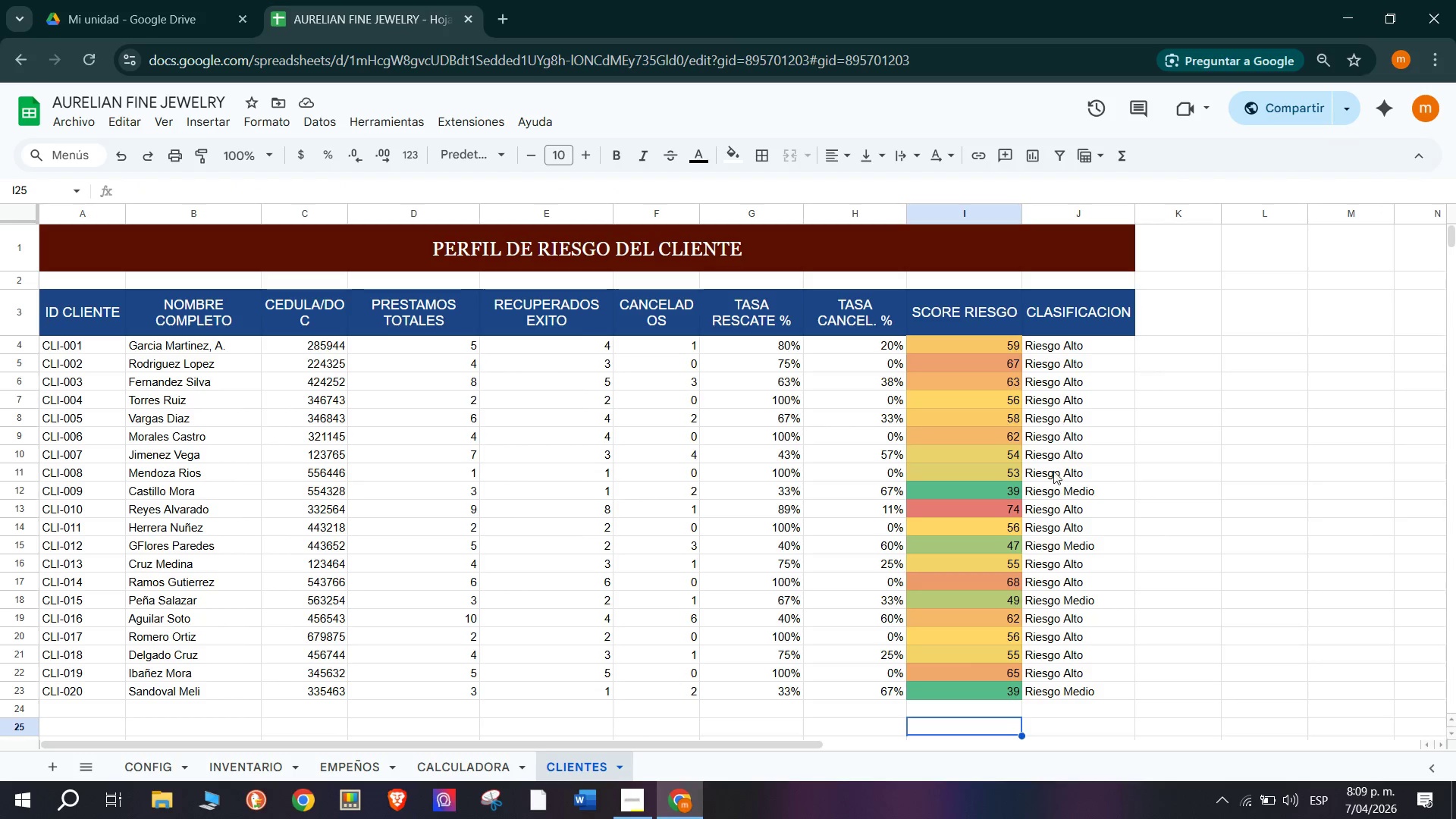 
left_click([1151, 718])
 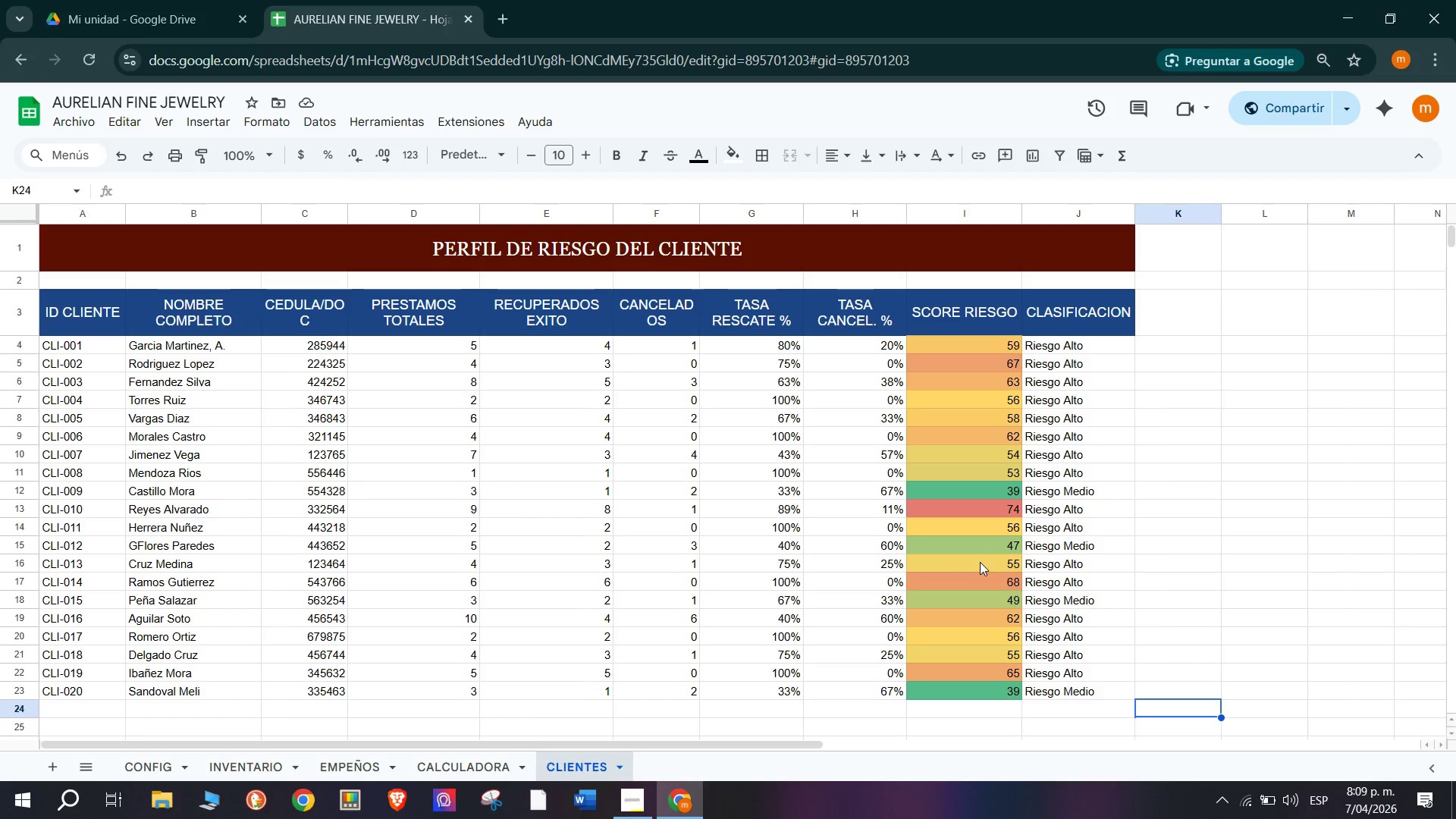 
scroll: coordinate [297, 554], scroll_direction: up, amount: 4.0
 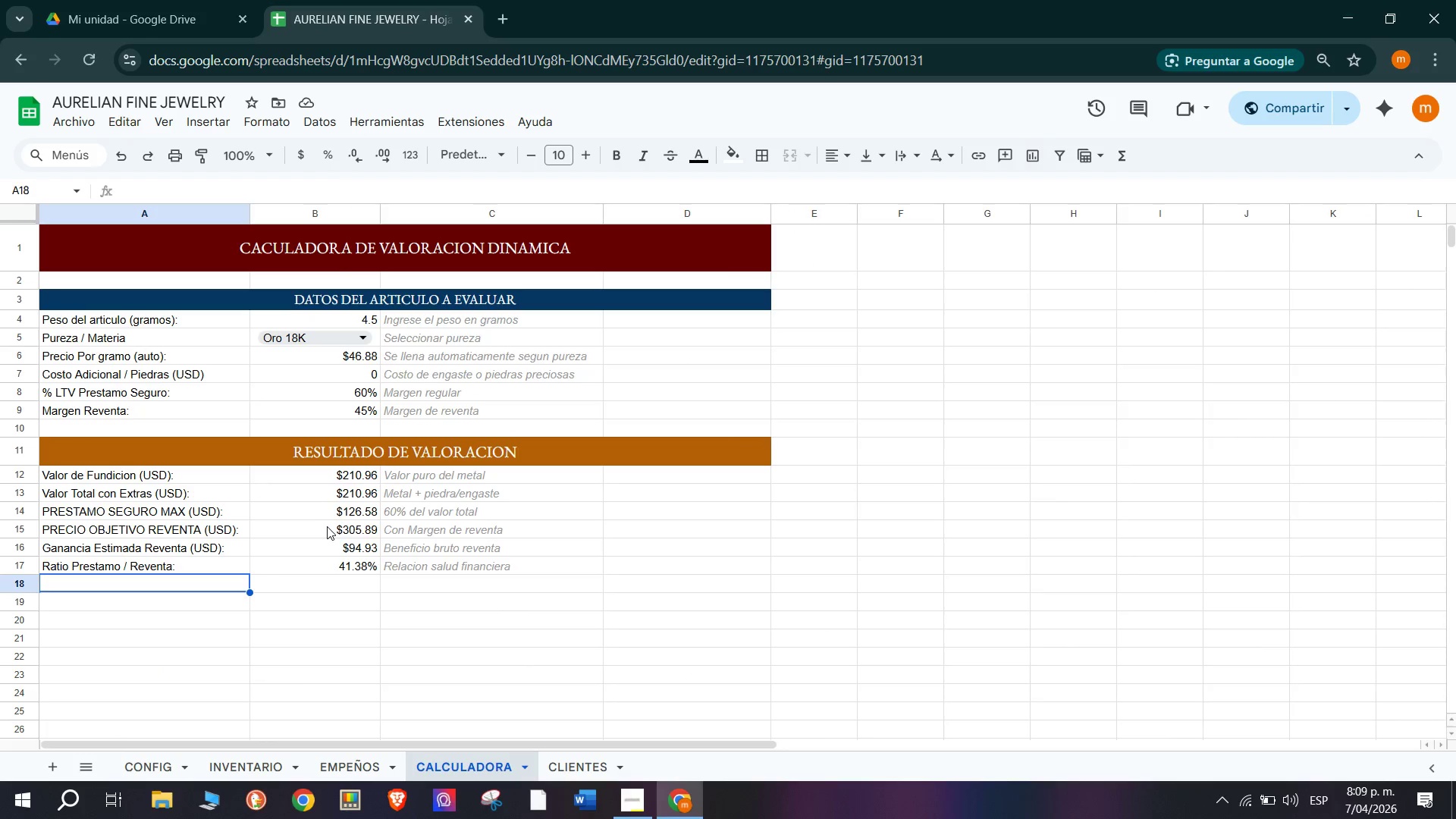 
wait(10.08)
 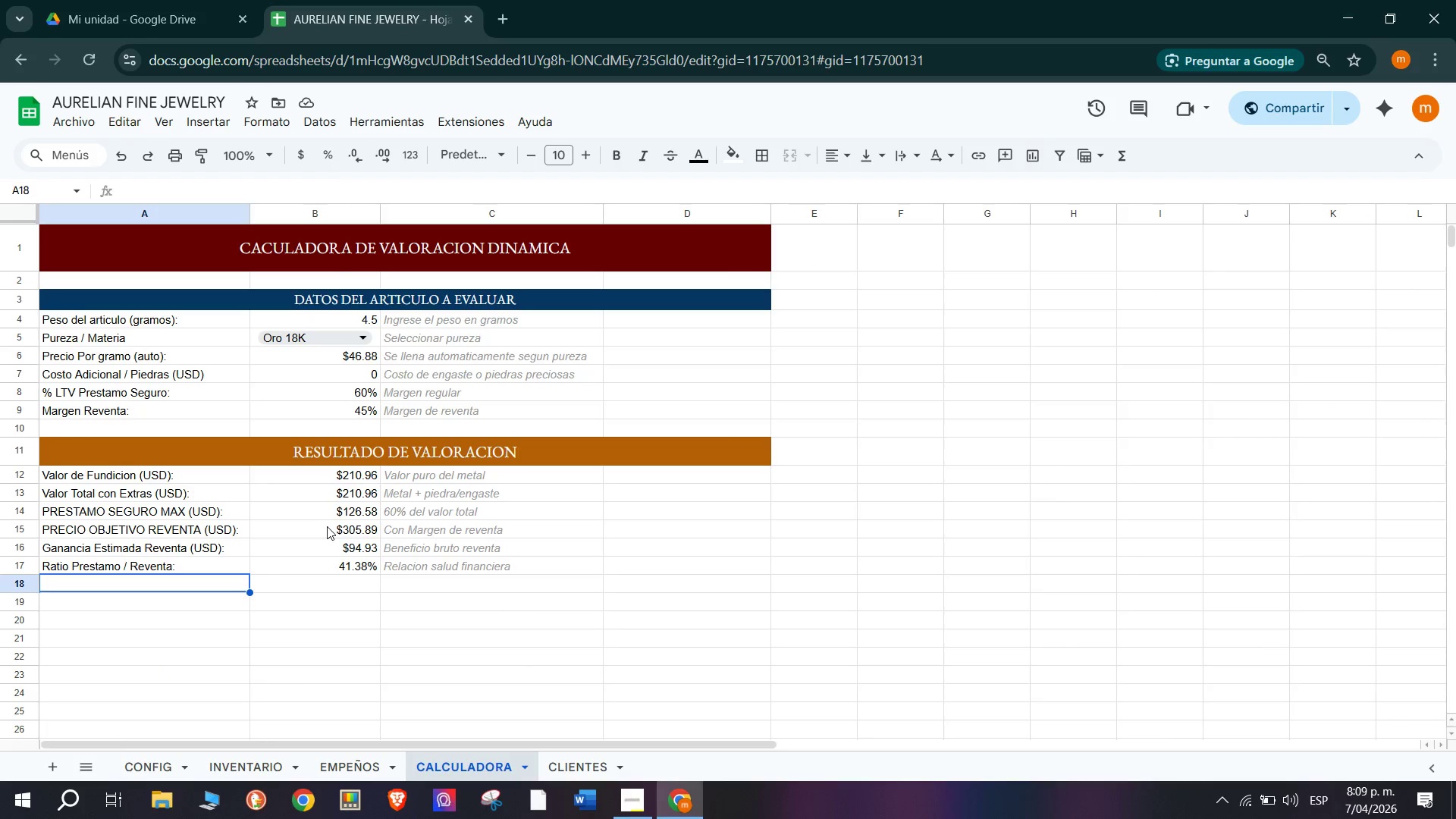 
left_click_drag(start_coordinate=[569, 775], to_coordinate=[699, 770])
 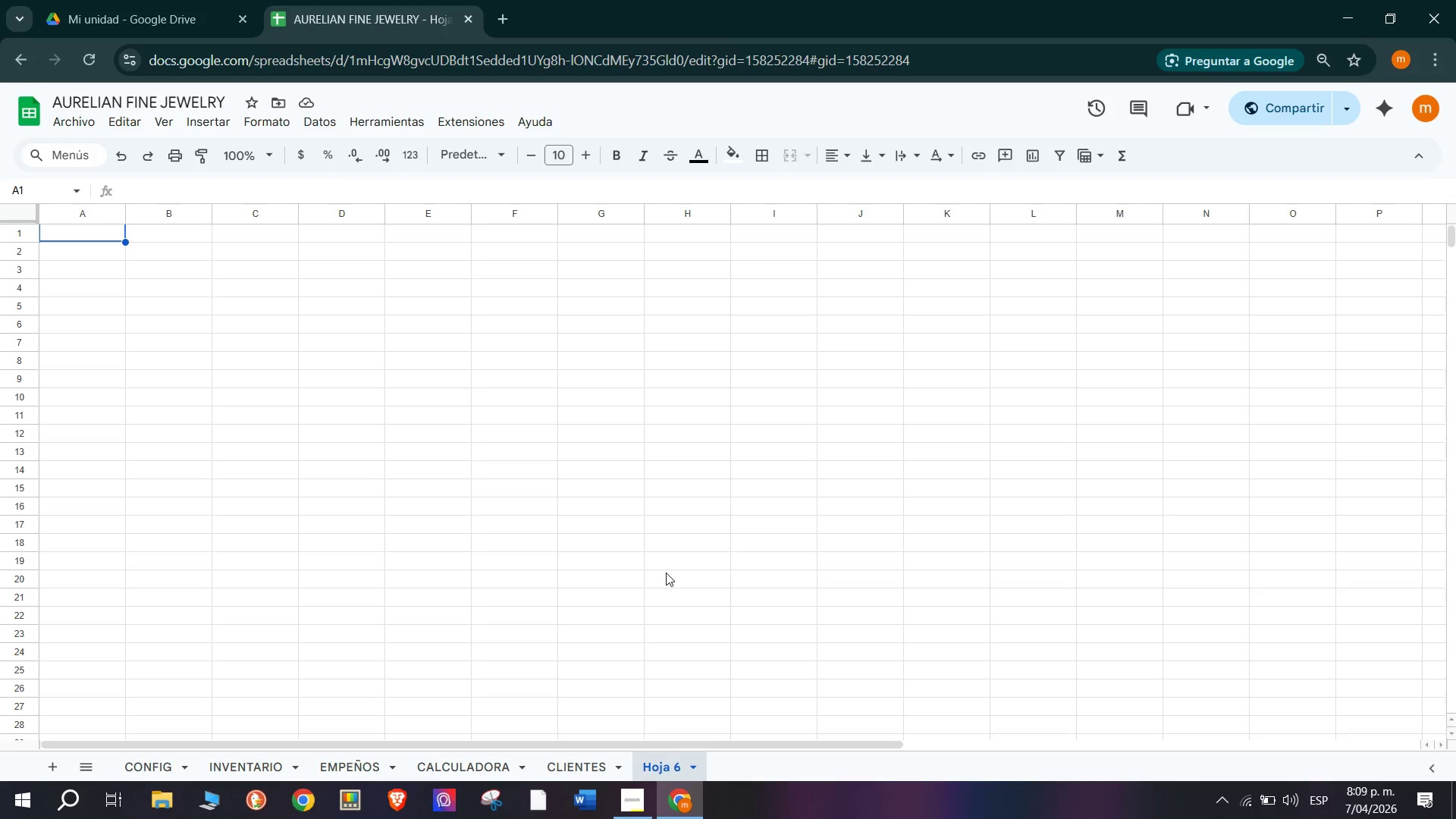 
wait(15.45)
 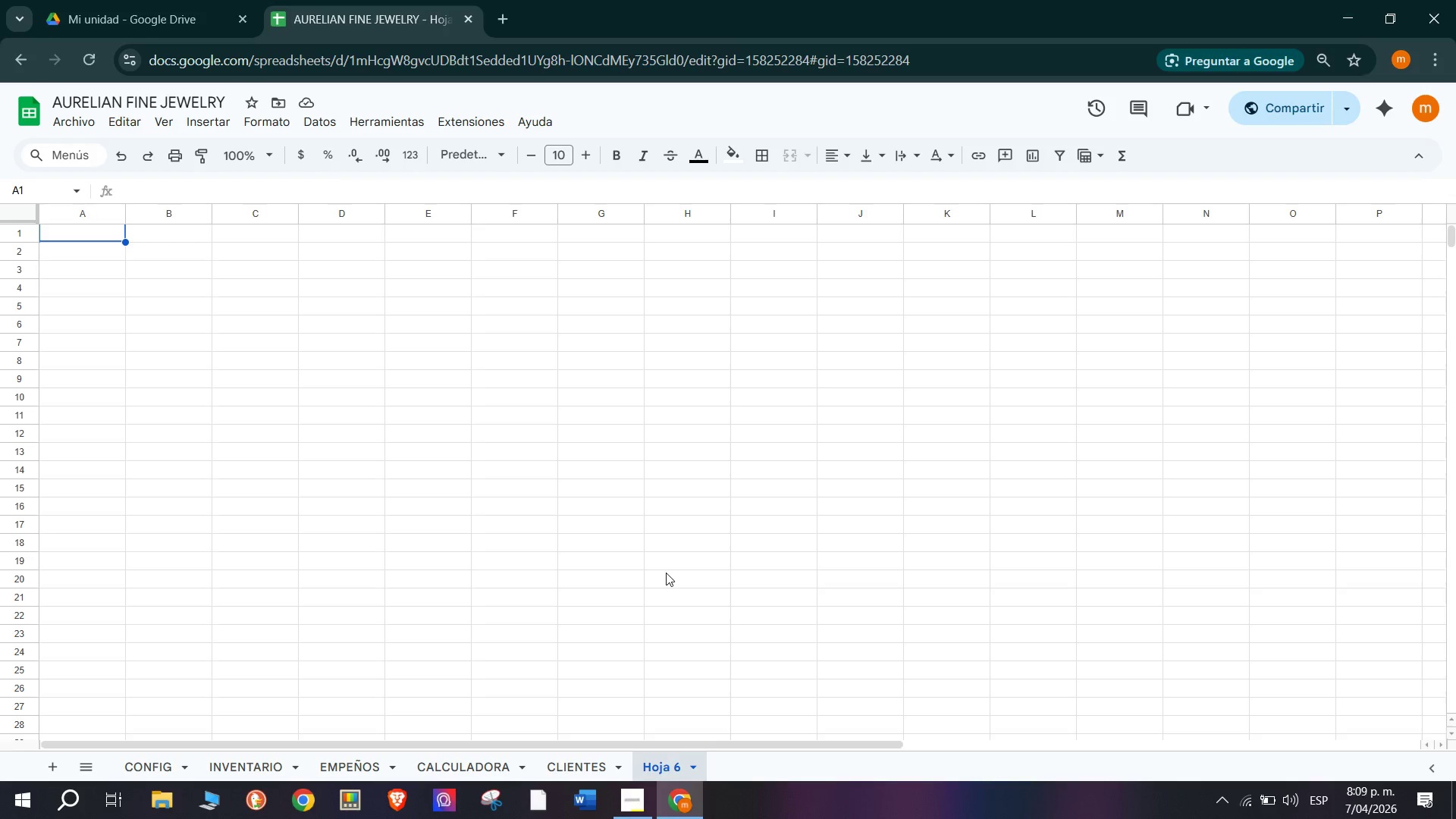 
left_click([587, 773])
 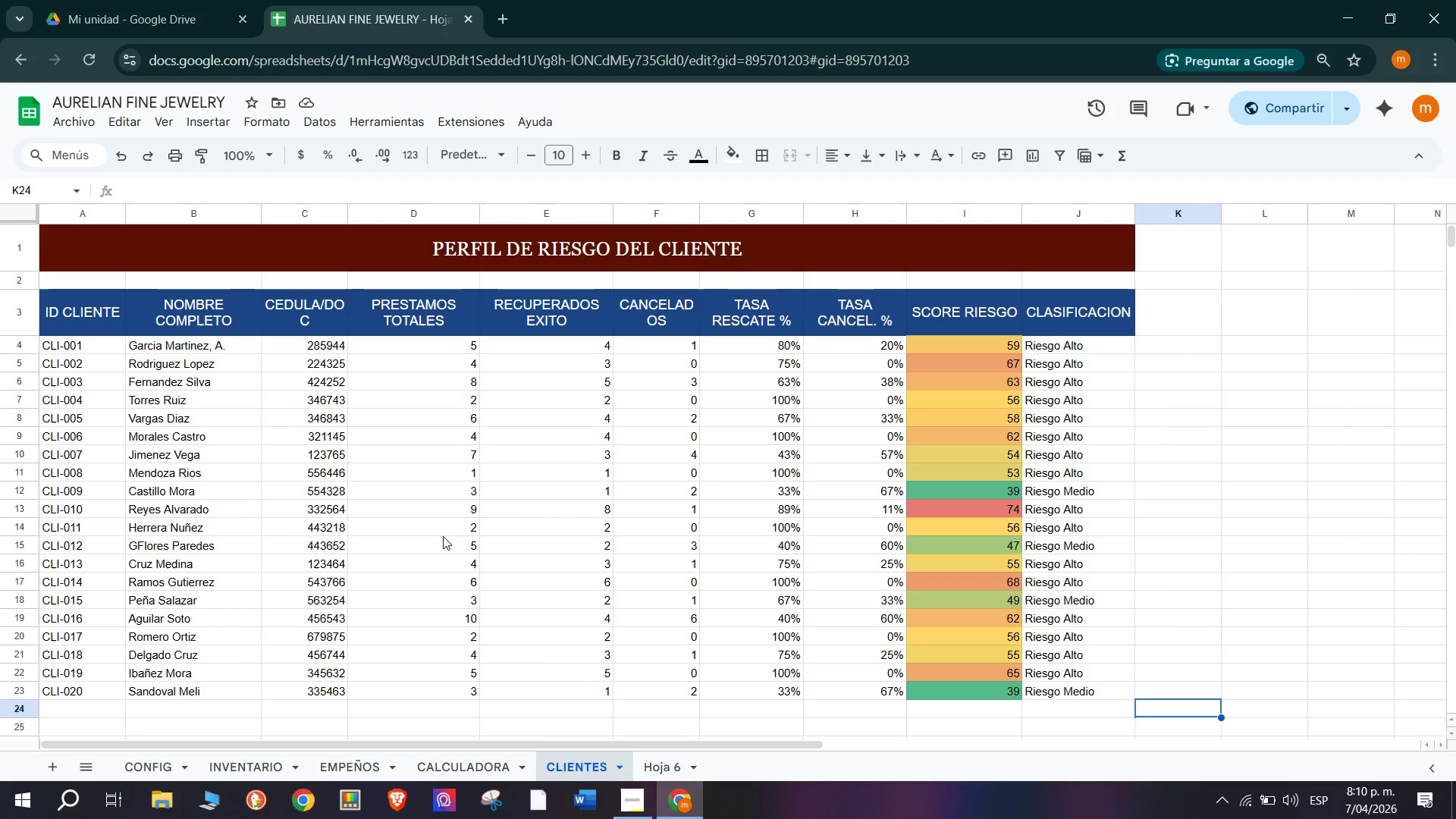 
wait(17.88)
 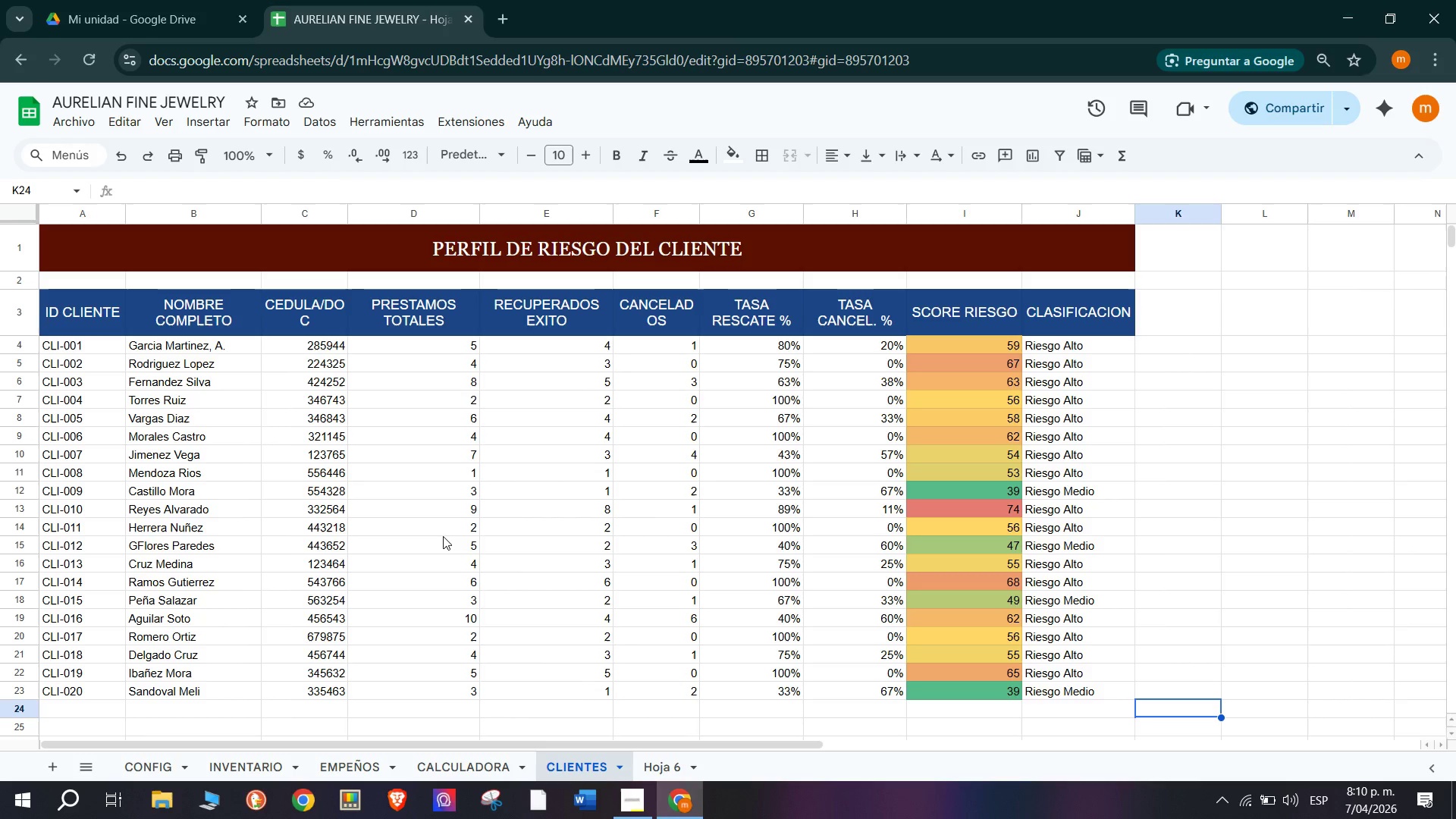 
left_click([730, 469])
 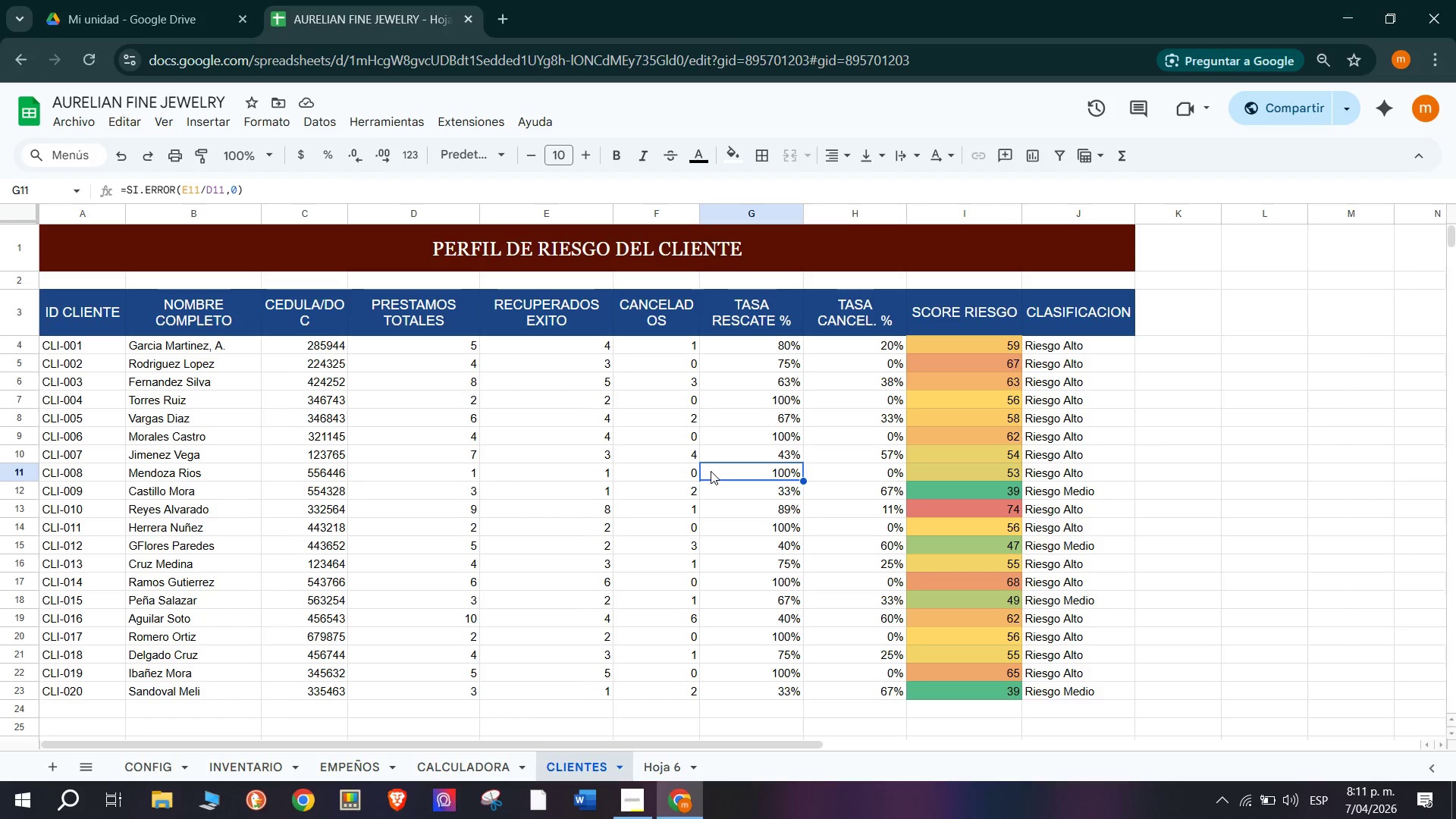 
wait(46.45)
 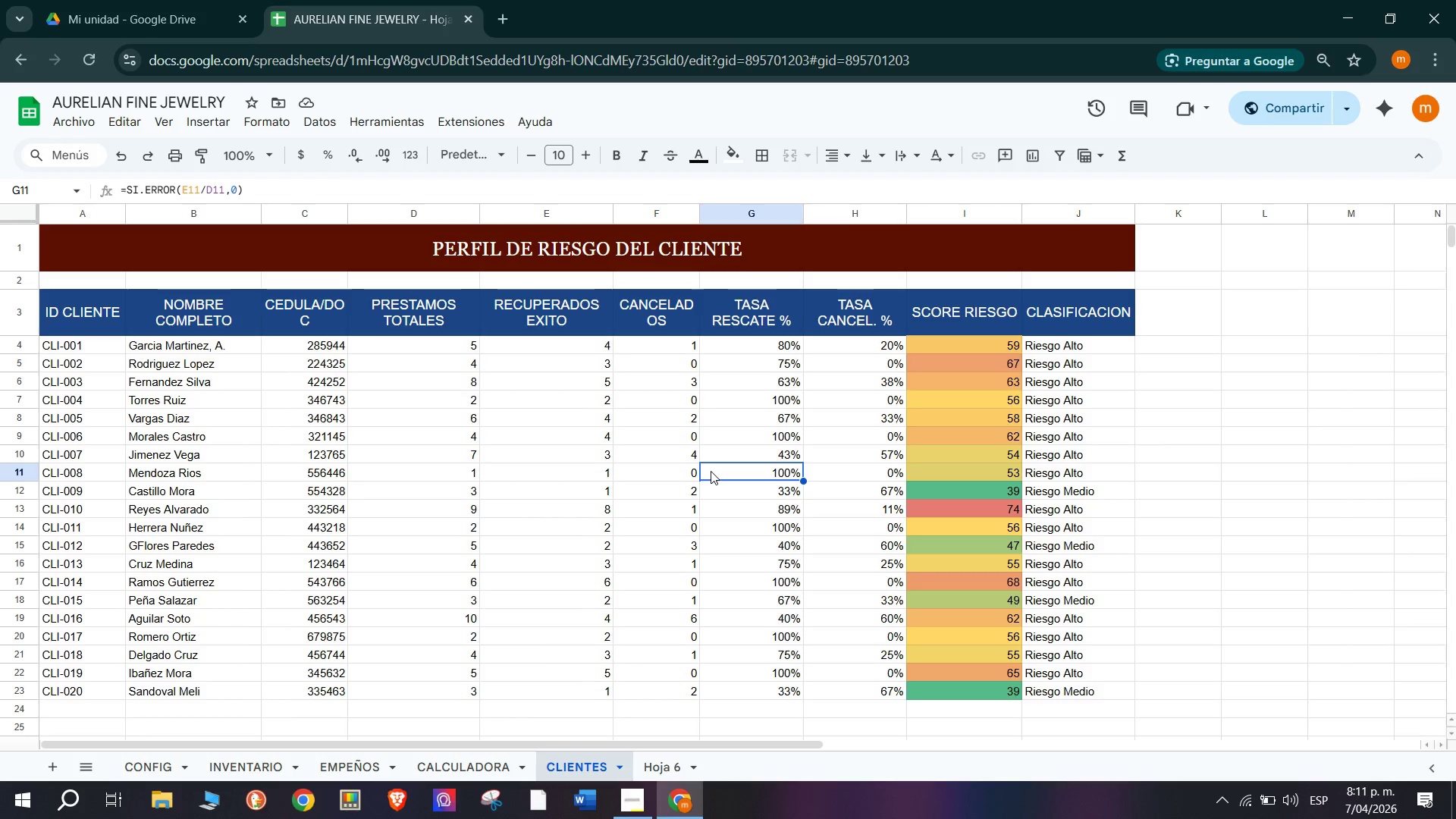 
left_click([565, 482])
 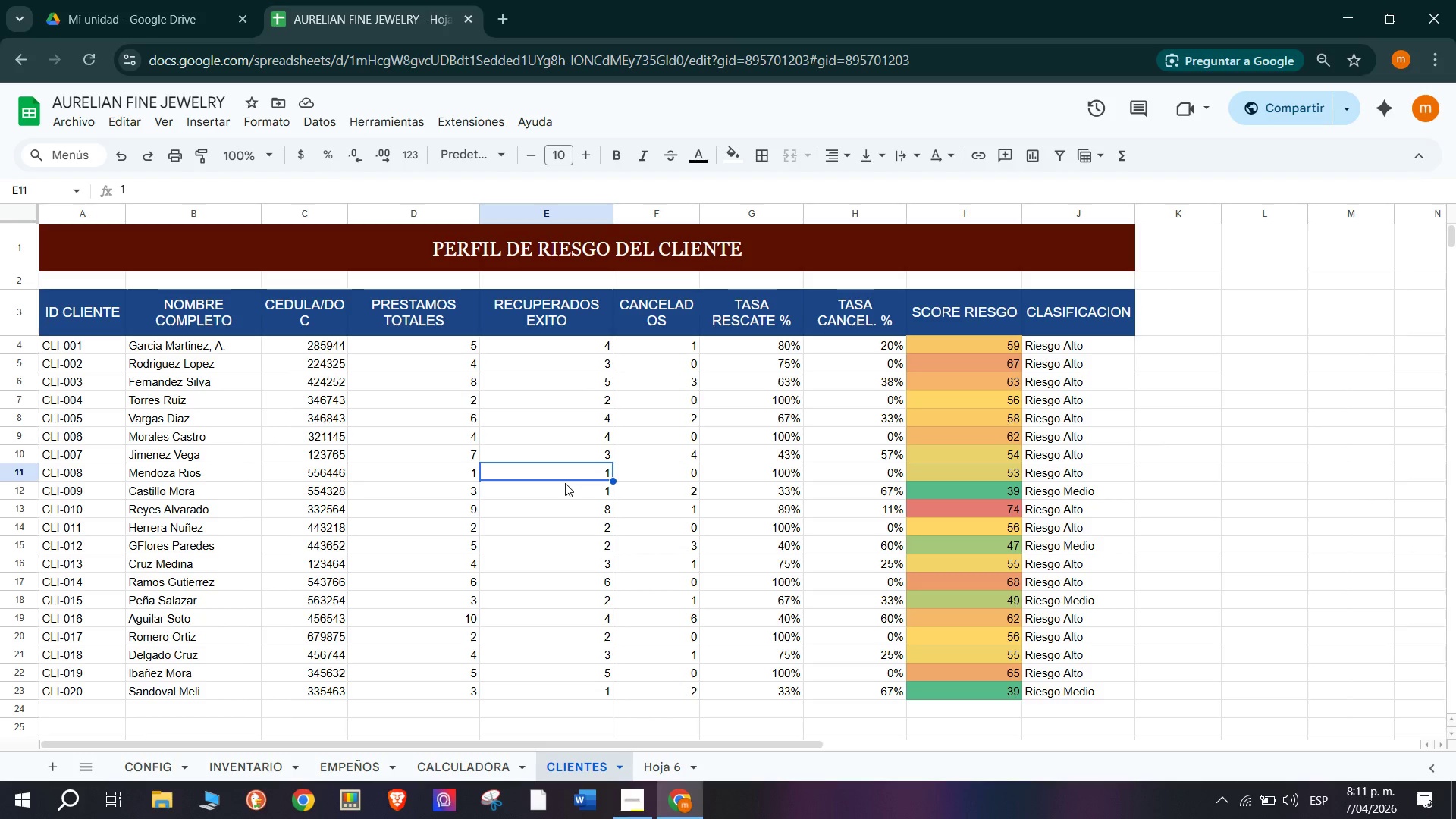 
scroll: coordinate [596, 500], scroll_direction: up, amount: 4.0
 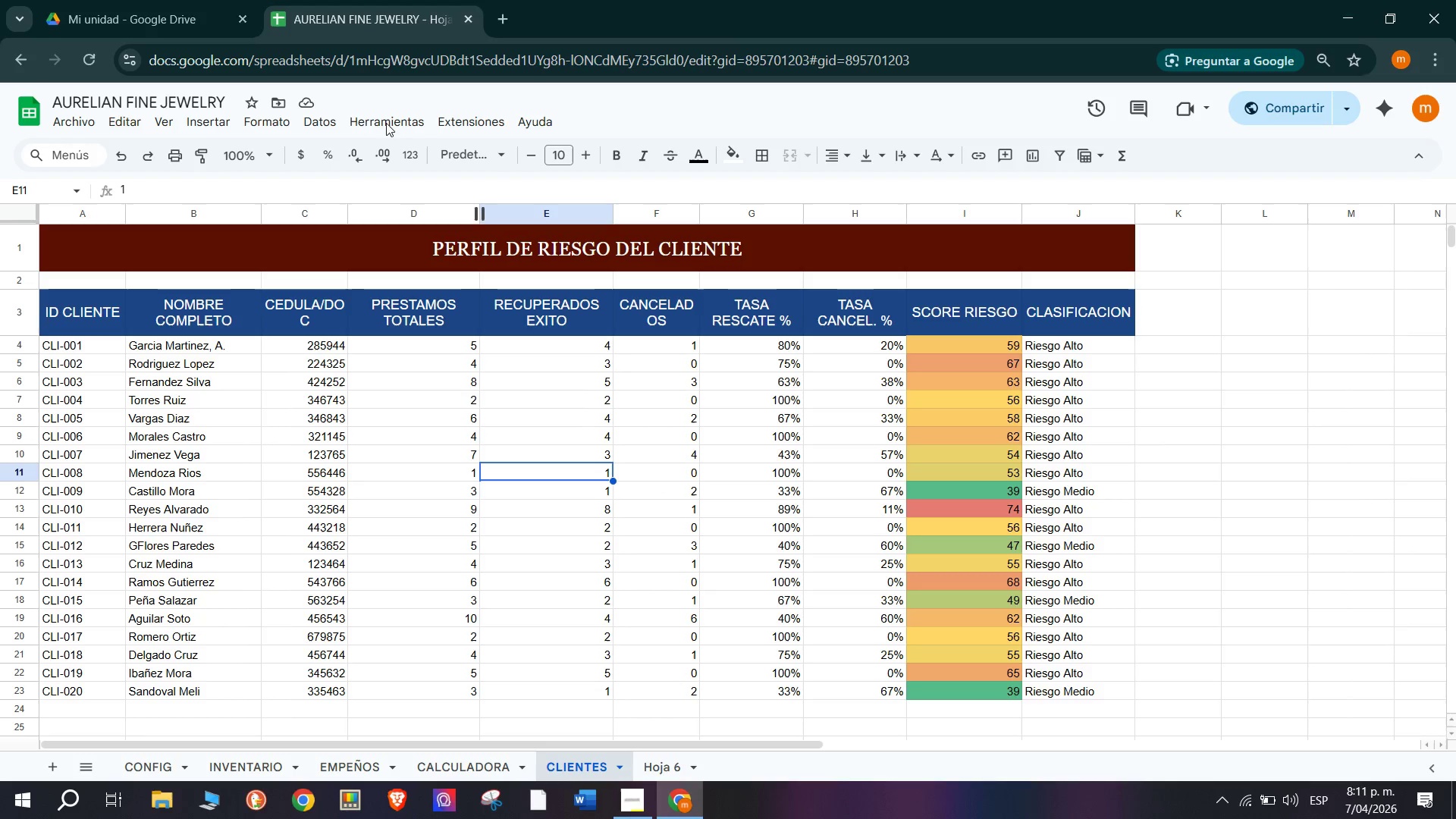 
wait(20.66)
 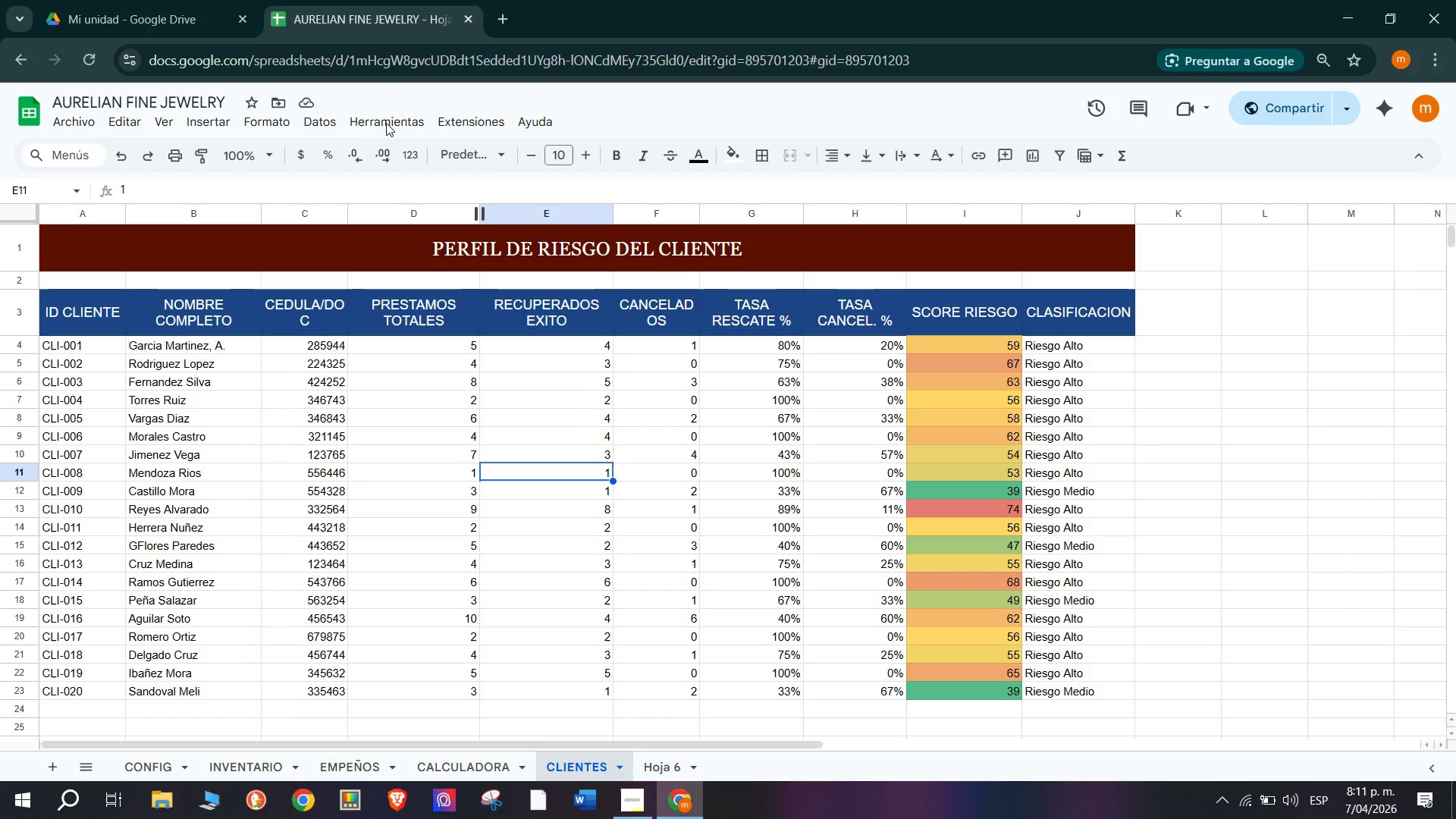 
left_click([1185, 415])
 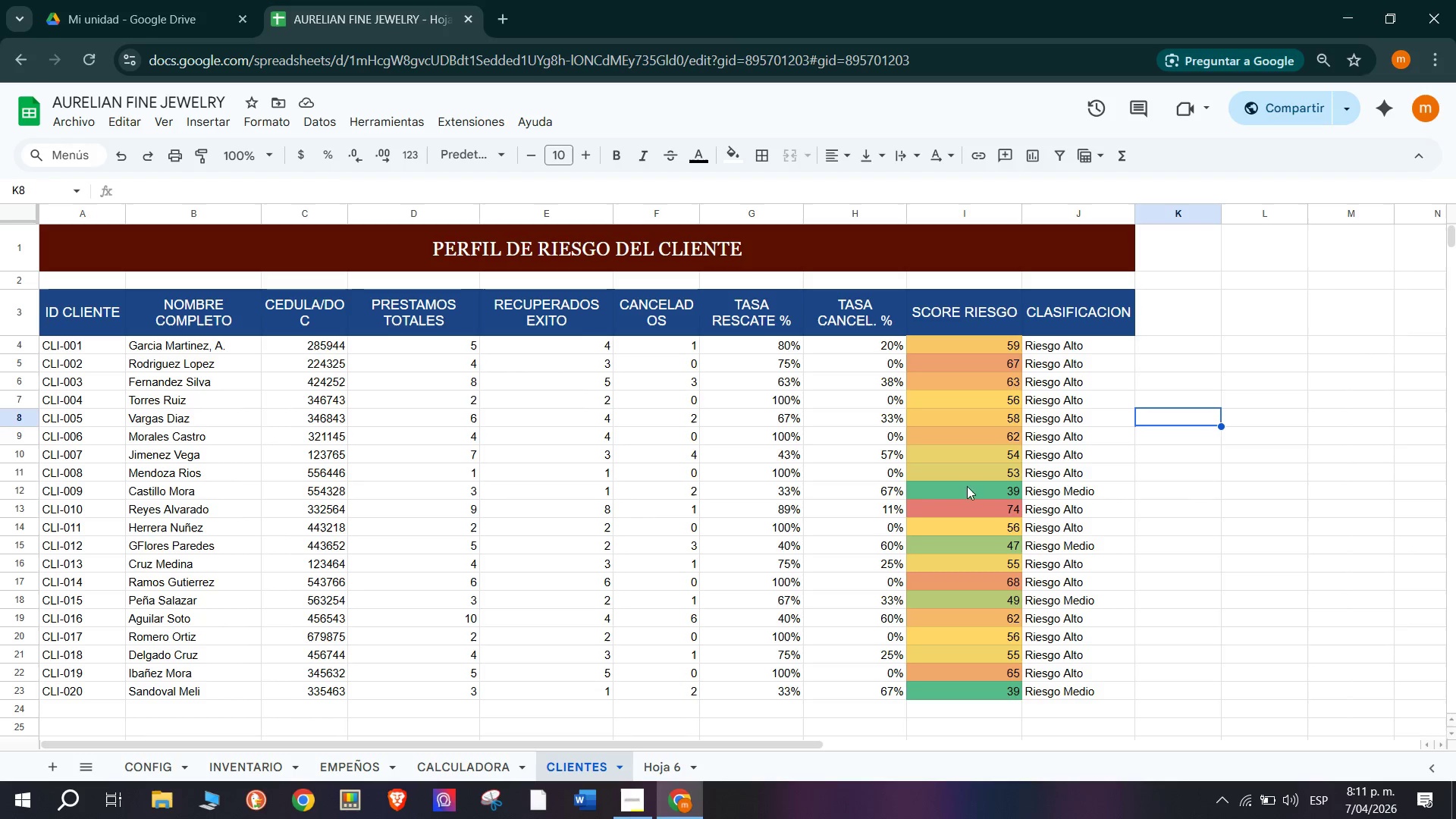 
scroll: coordinate [344, 422], scroll_direction: up, amount: 4.0
 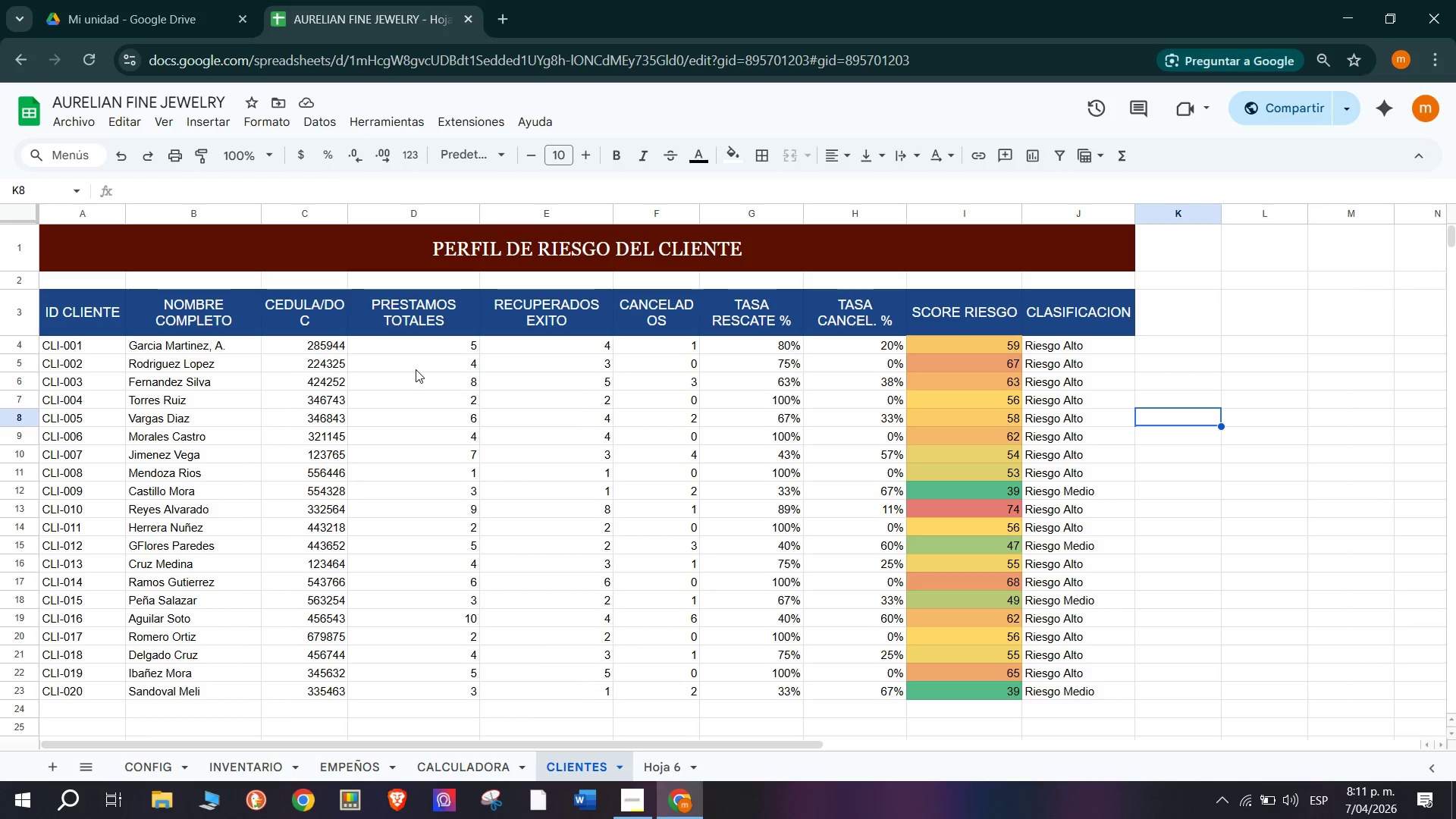 
wait(13.13)
 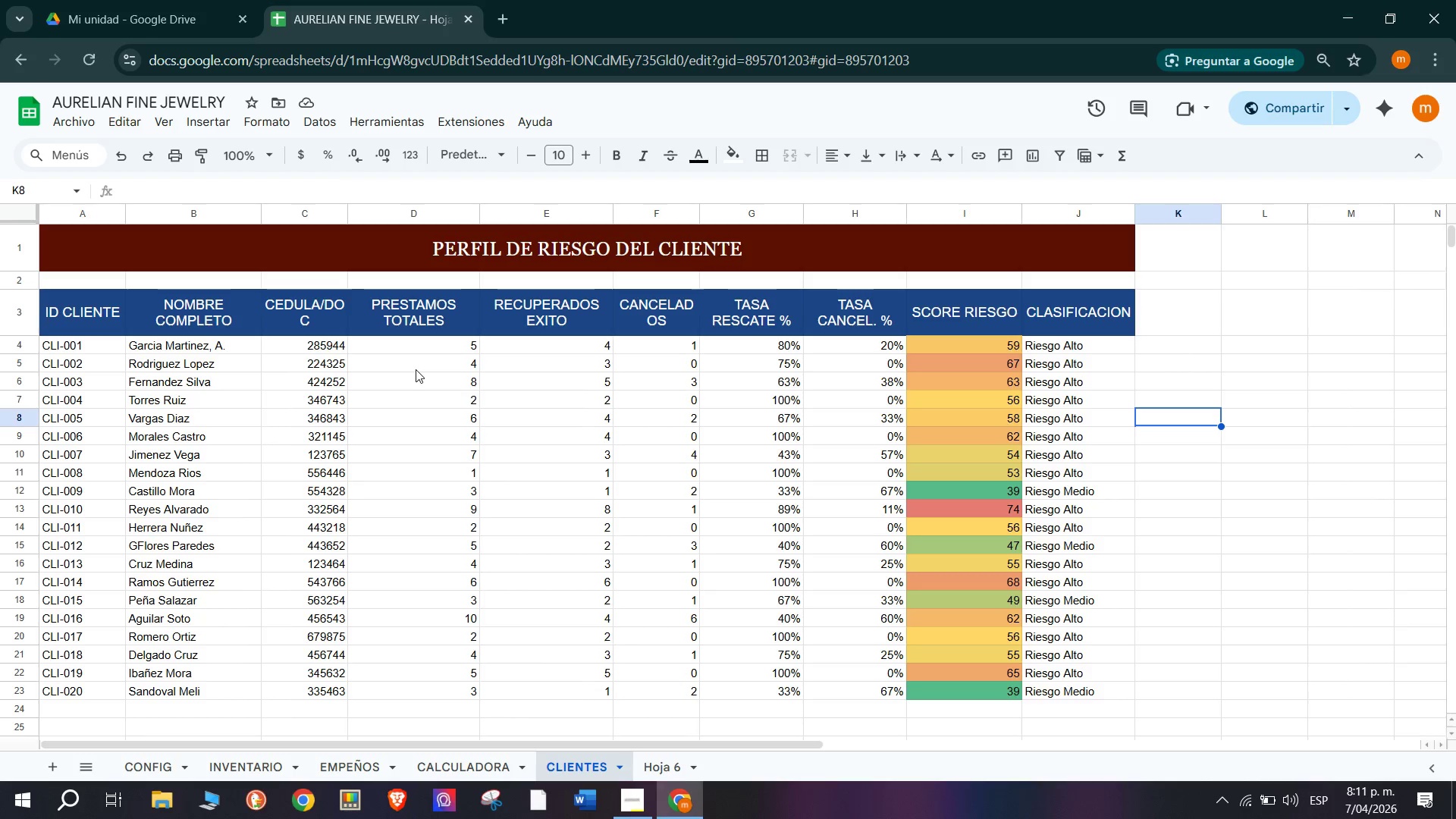 
scroll: coordinate [653, 473], scroll_direction: up, amount: 1.0
 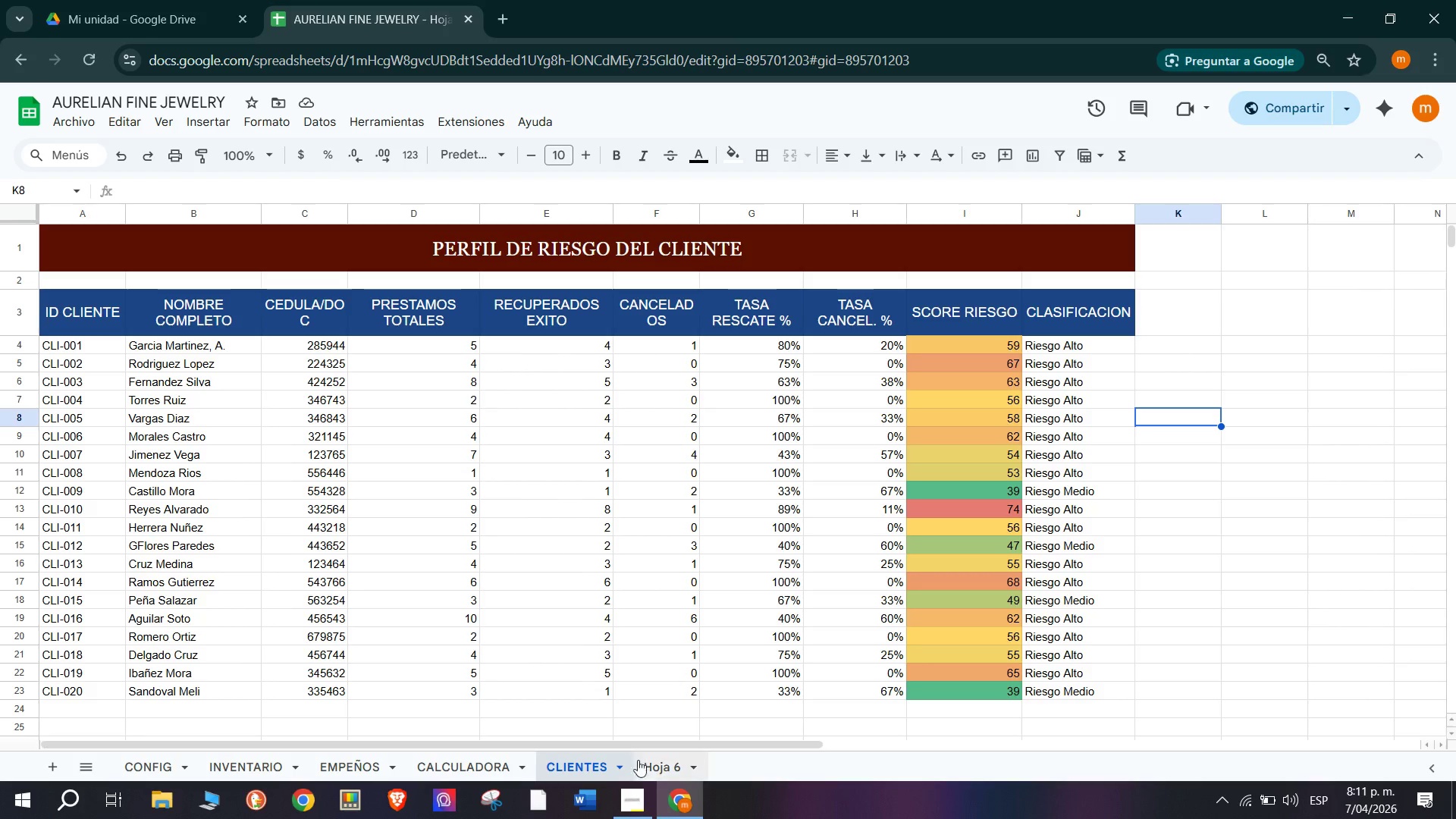 
left_click([665, 773])
 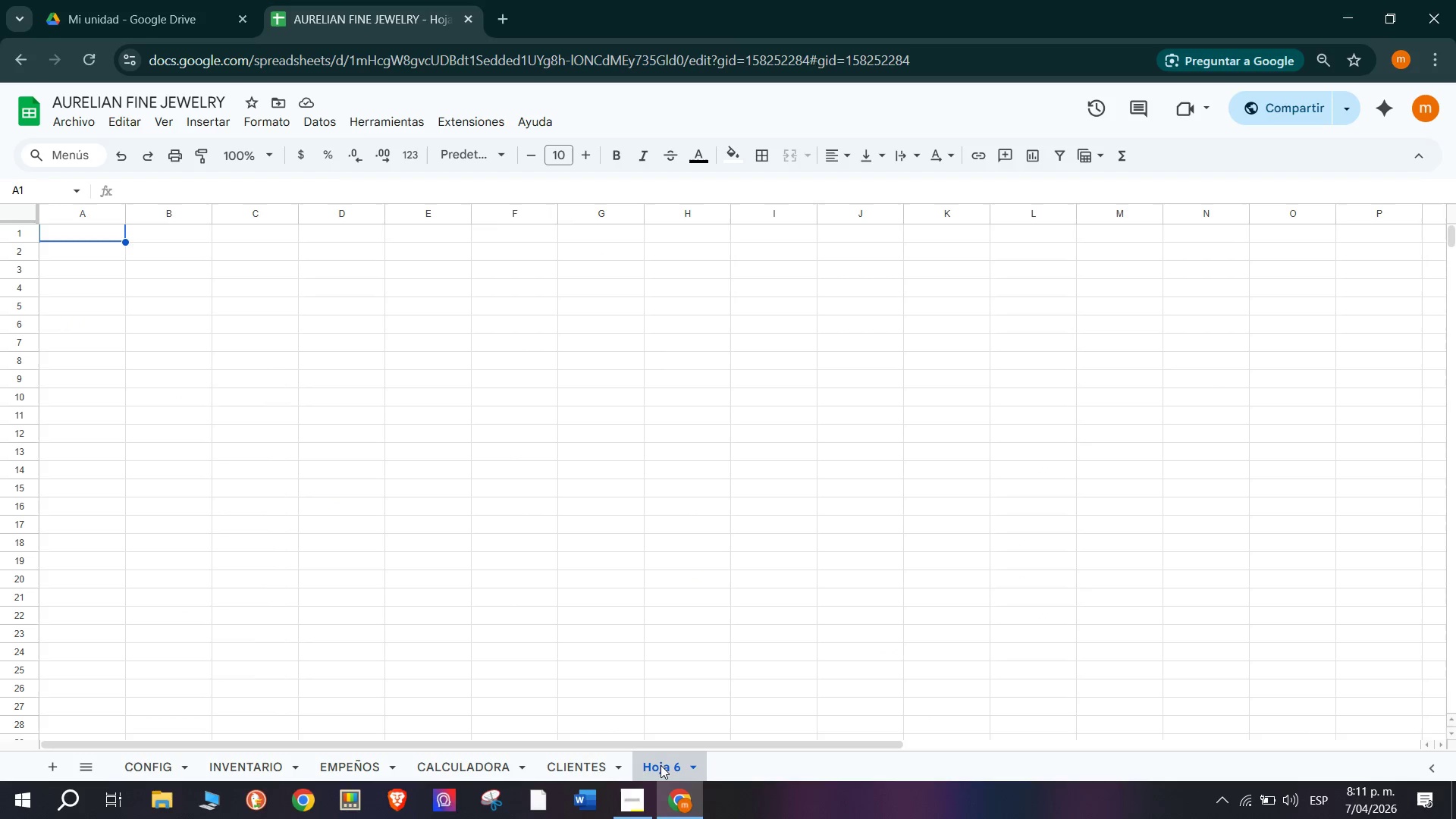 
double_click([661, 765])
 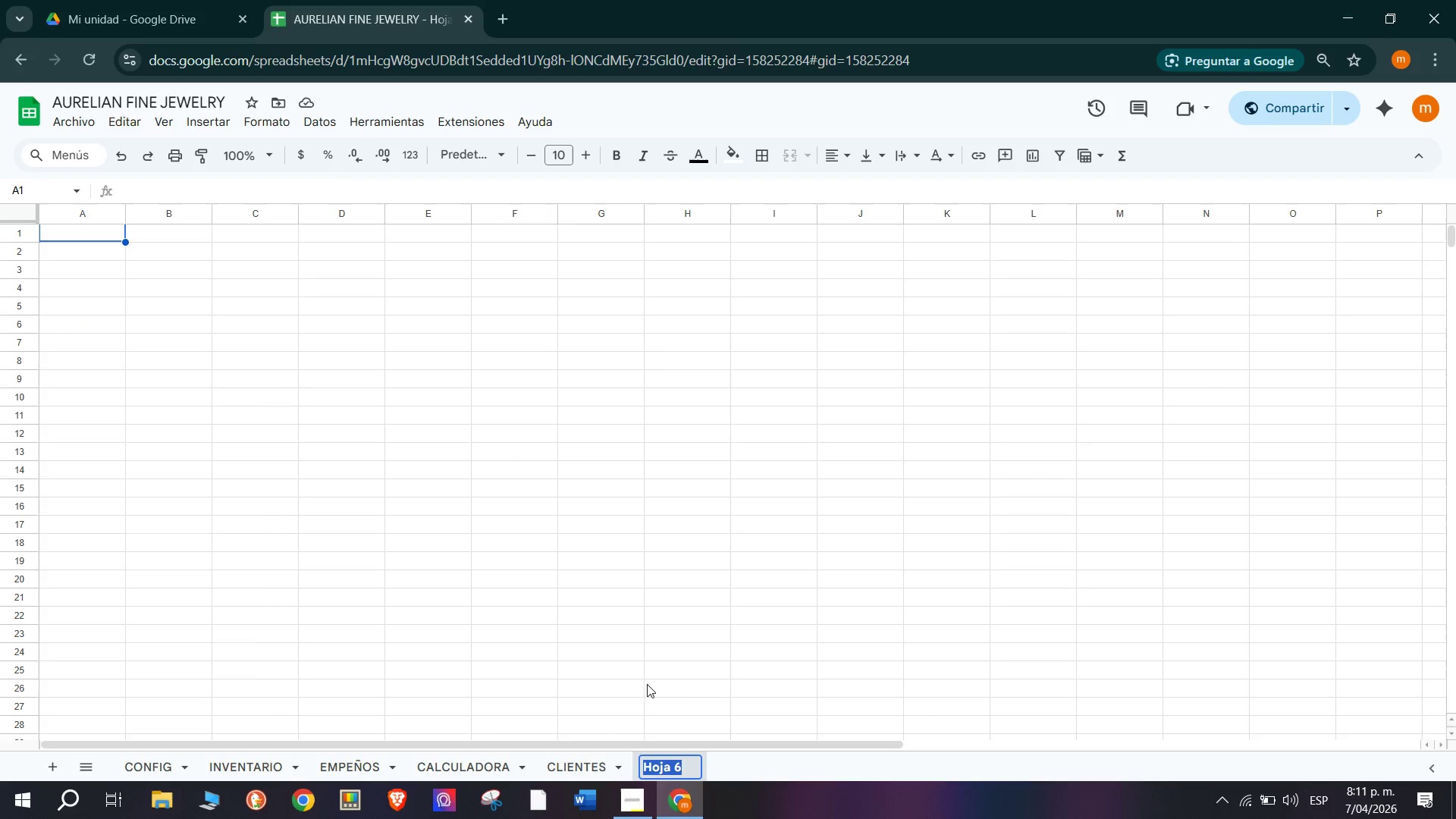 
wait(6.06)
 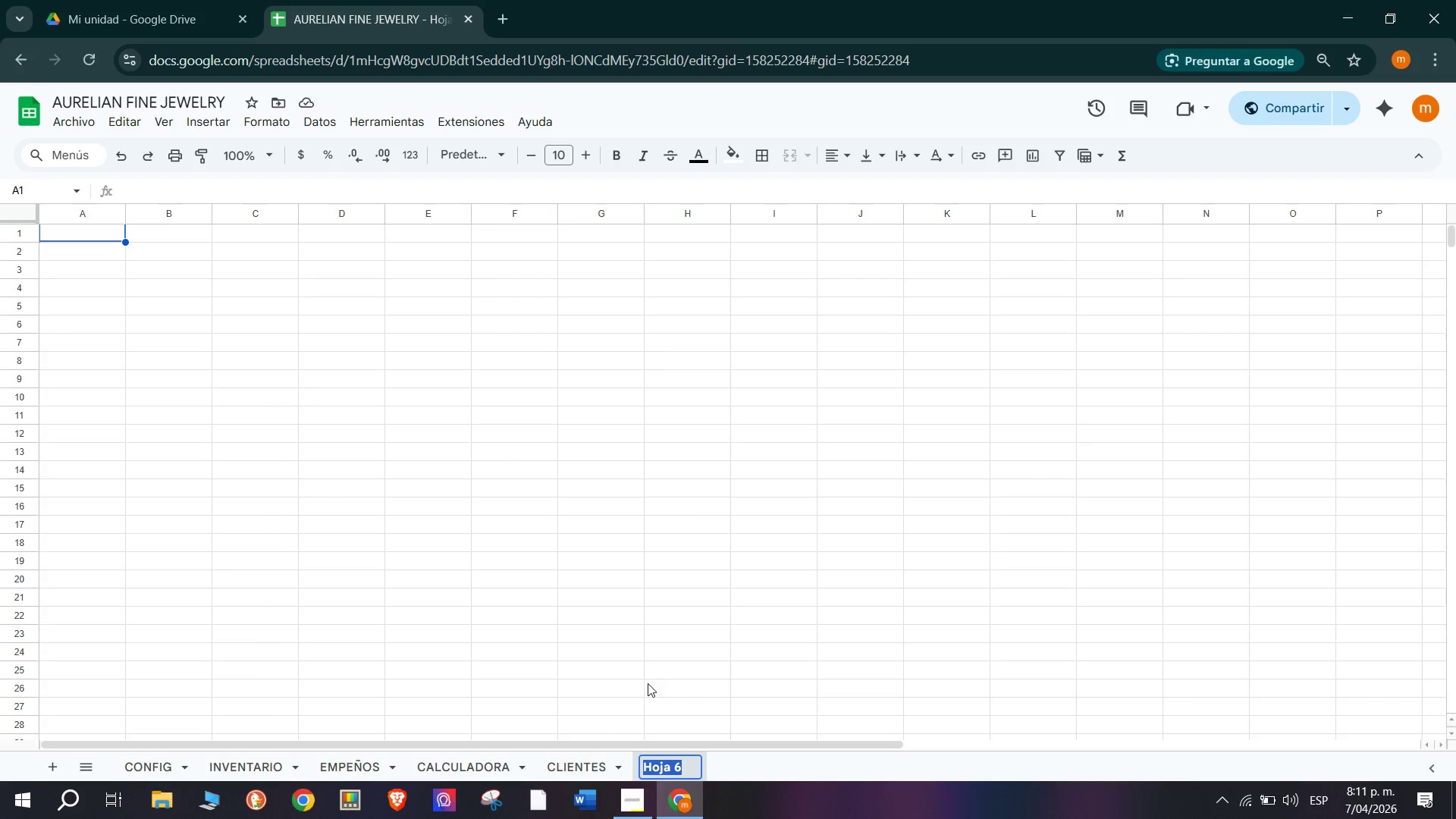 
type(Da)
key(Backspace)
type(ASHBOARD)
 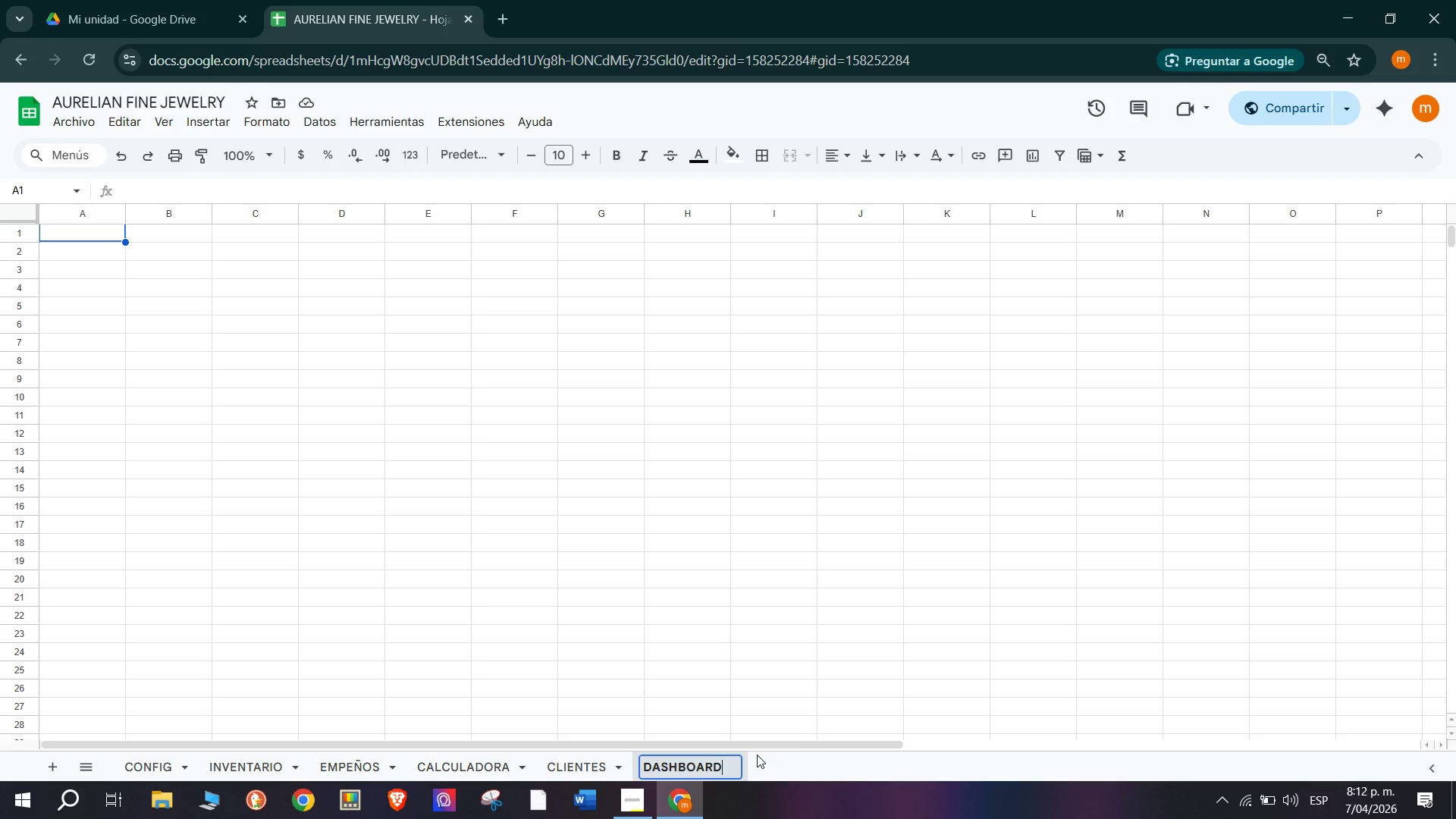 
wait(7.27)
 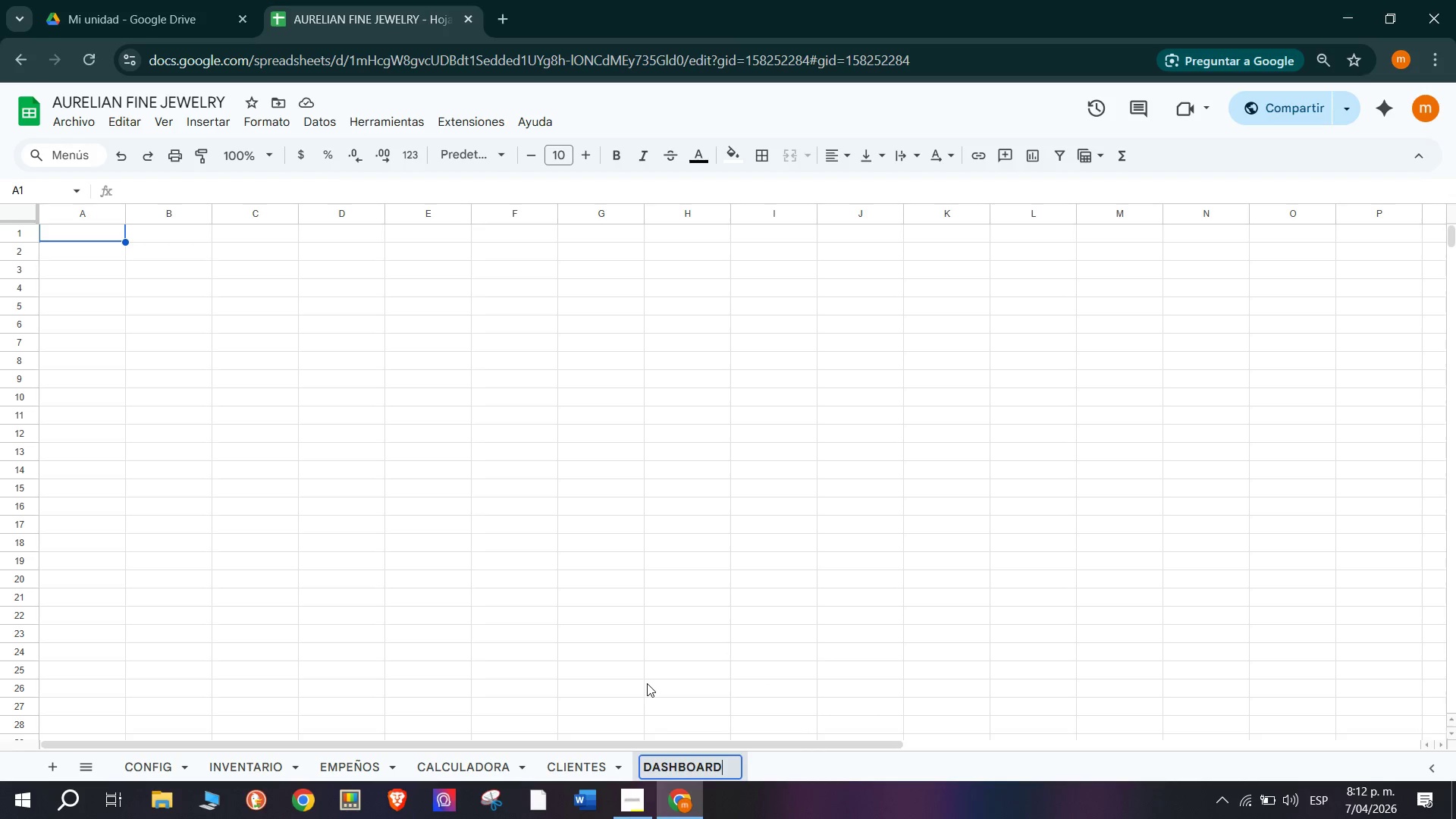 
left_click([790, 767])
 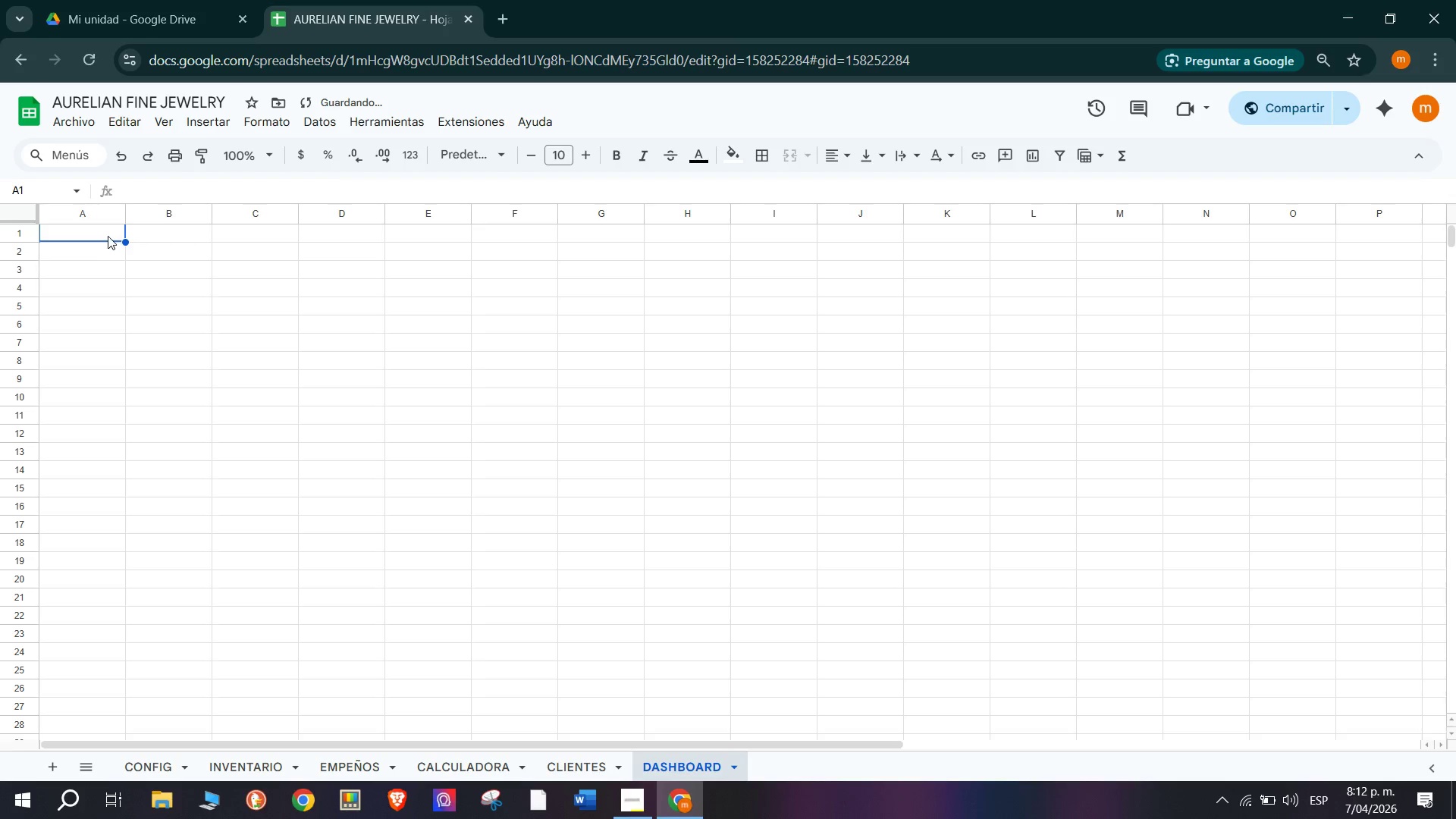 
left_click_drag(start_coordinate=[104, 234], to_coordinate=[680, 231])
 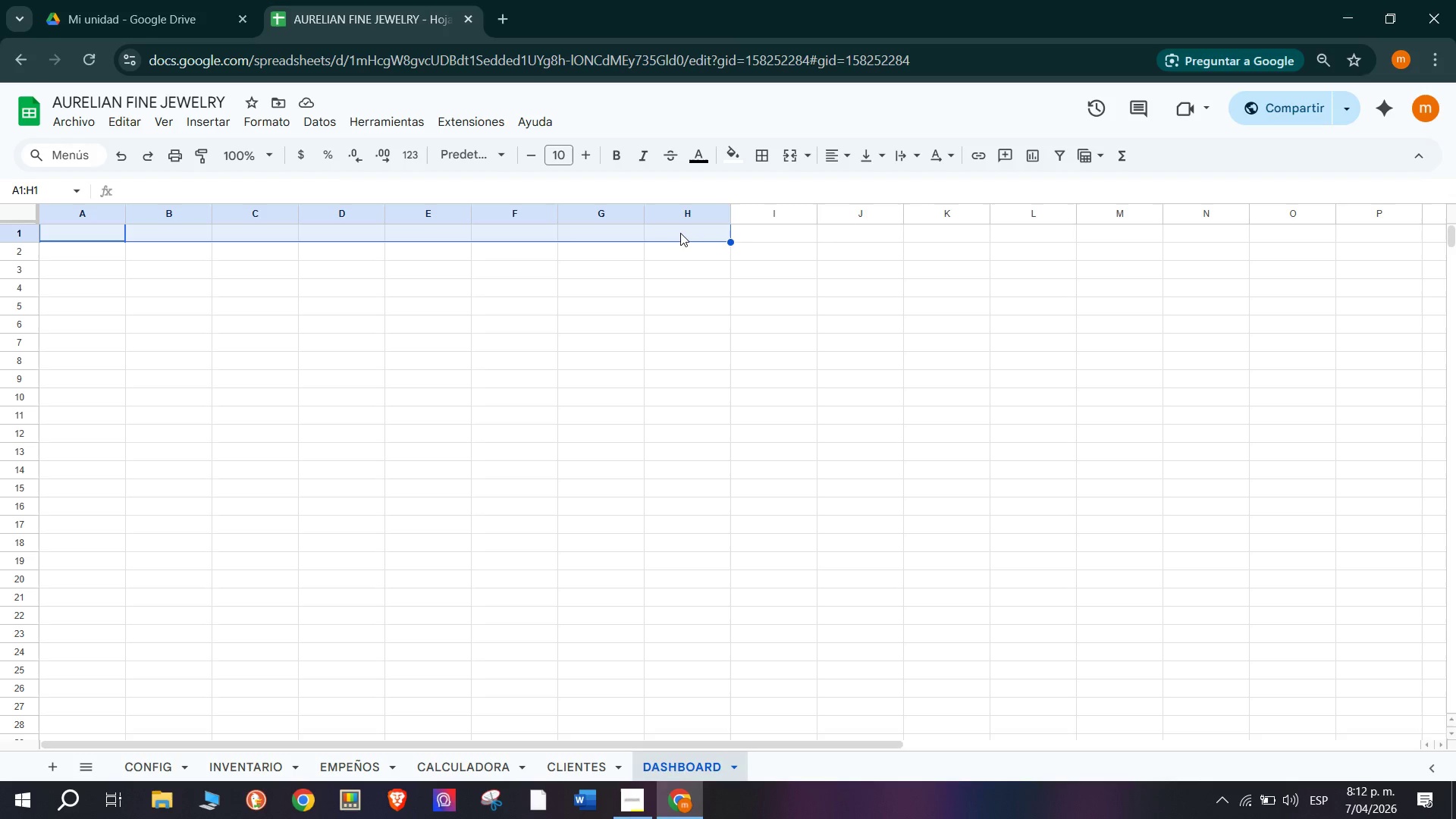 
wait(11.39)
 